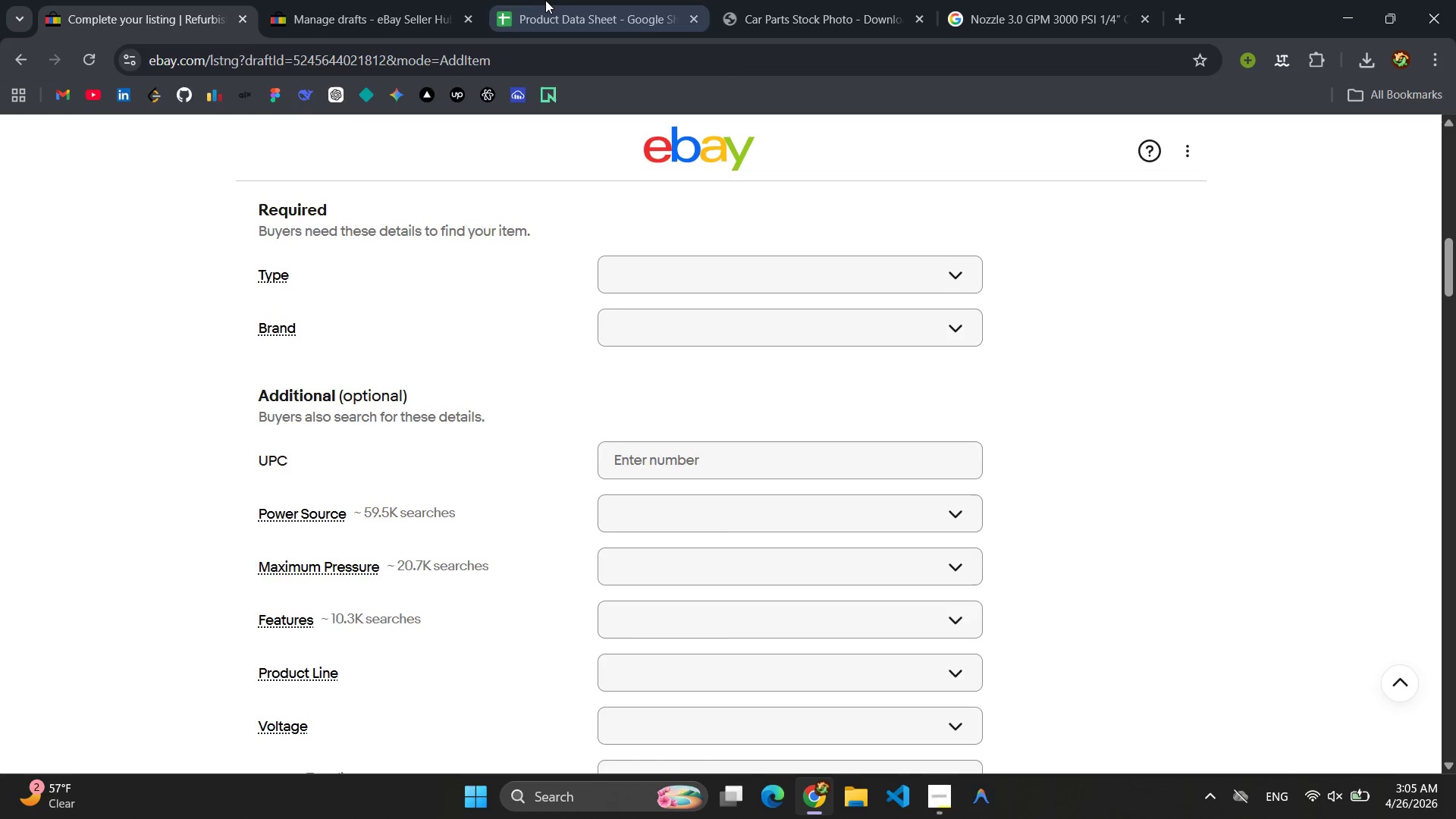 
left_click([551, 0])
 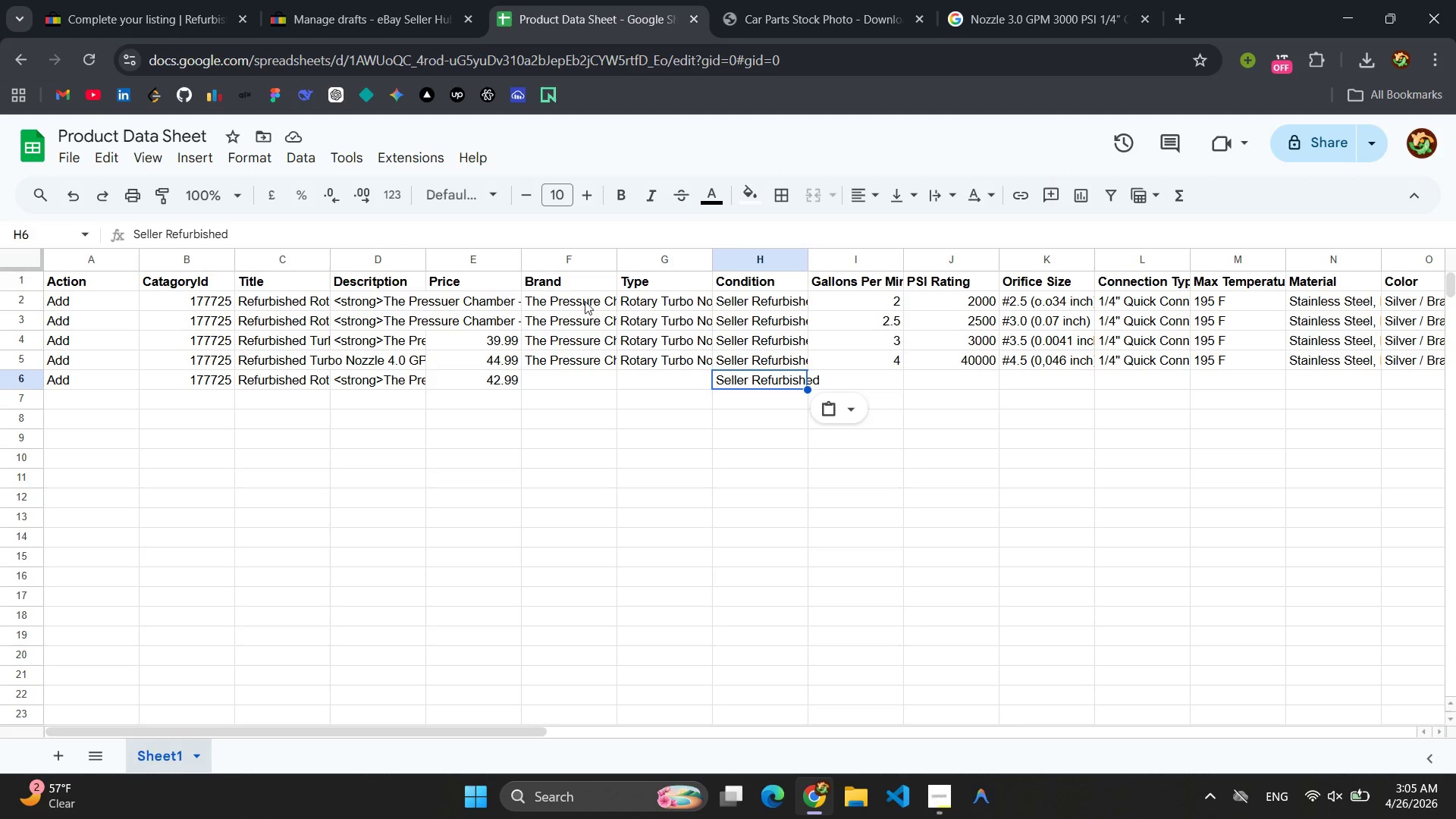 
double_click([579, 301])
 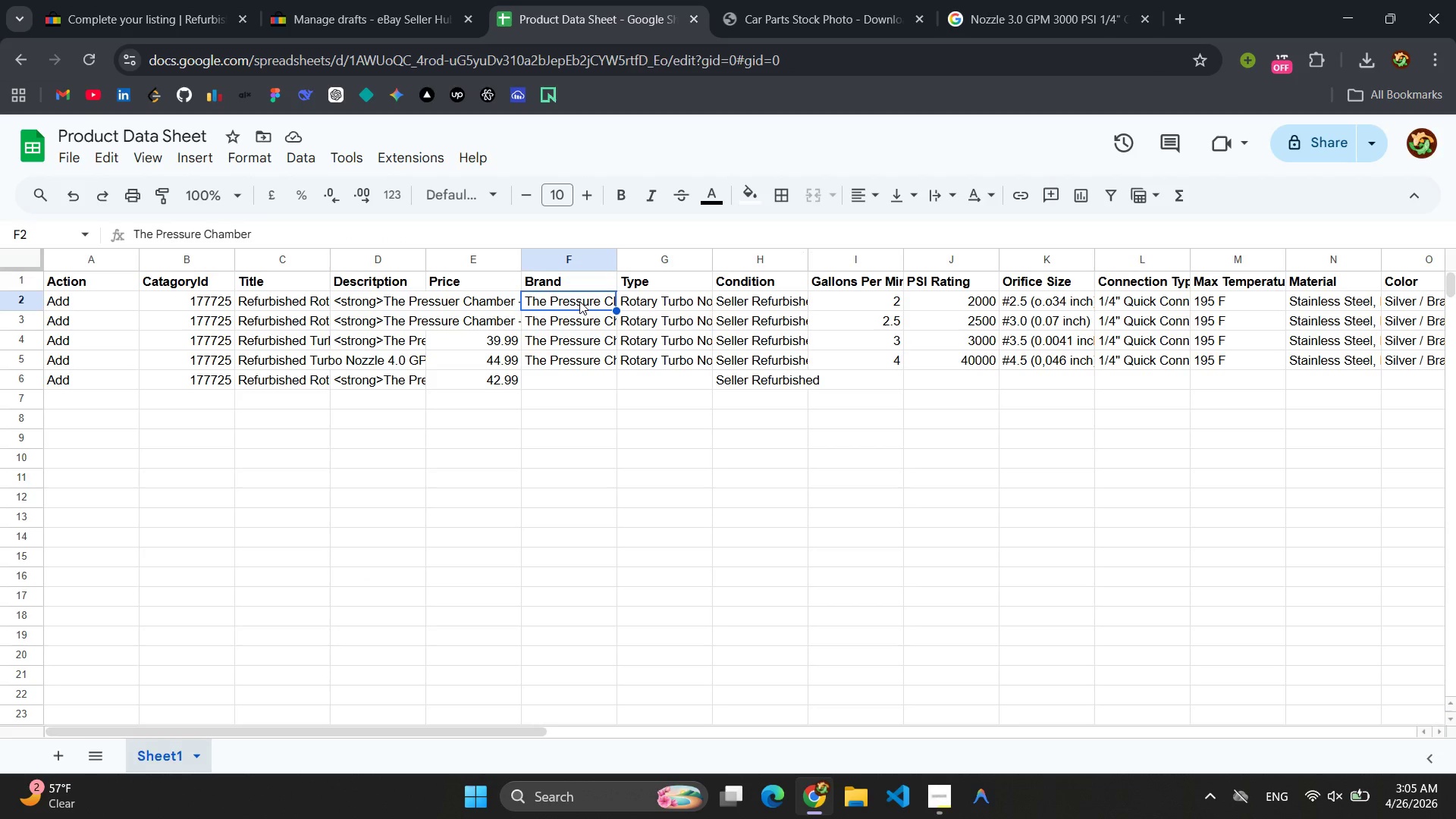 
triple_click([579, 301])
 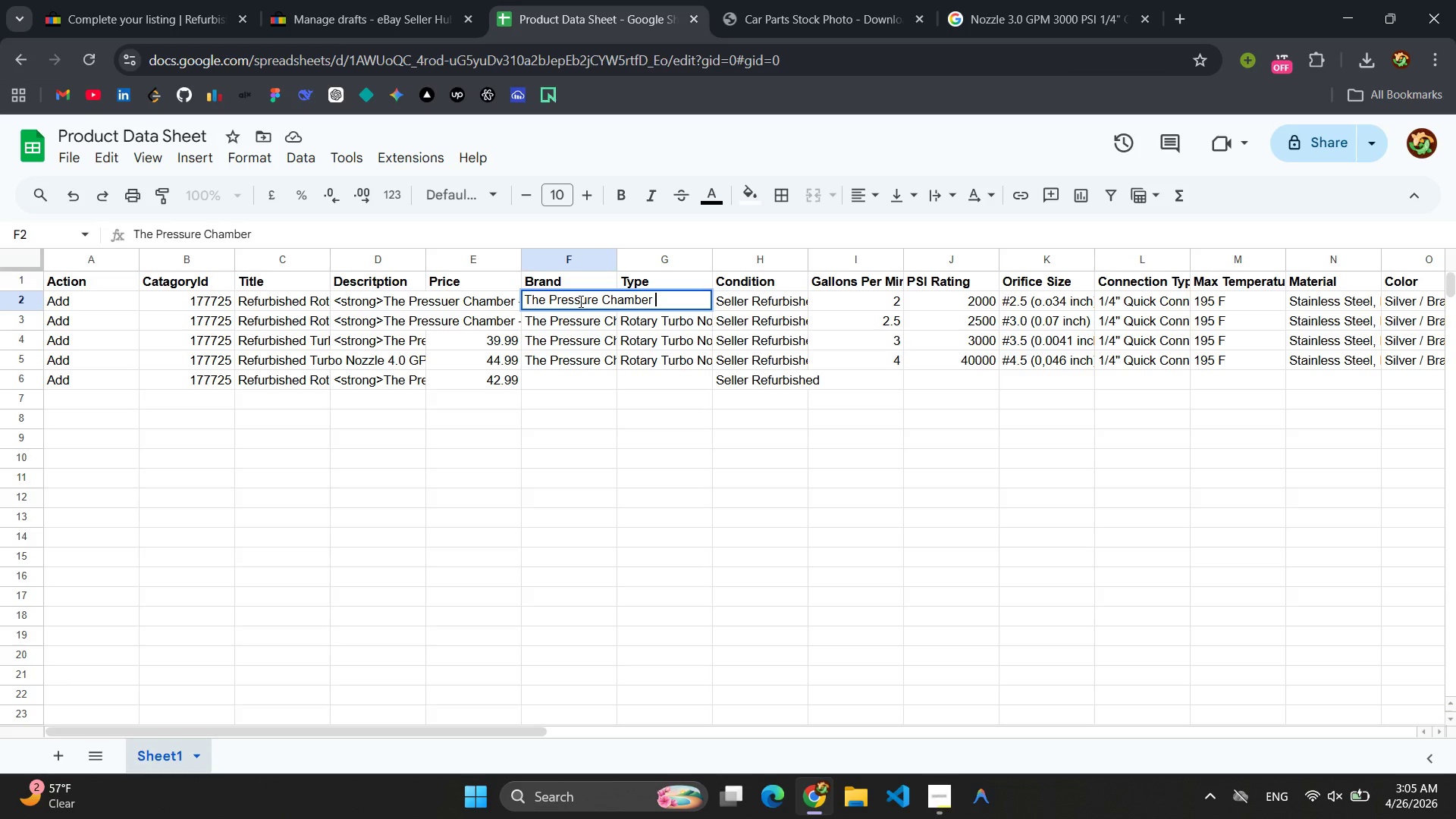 
hold_key(key=ControlLeft, duration=0.42)
 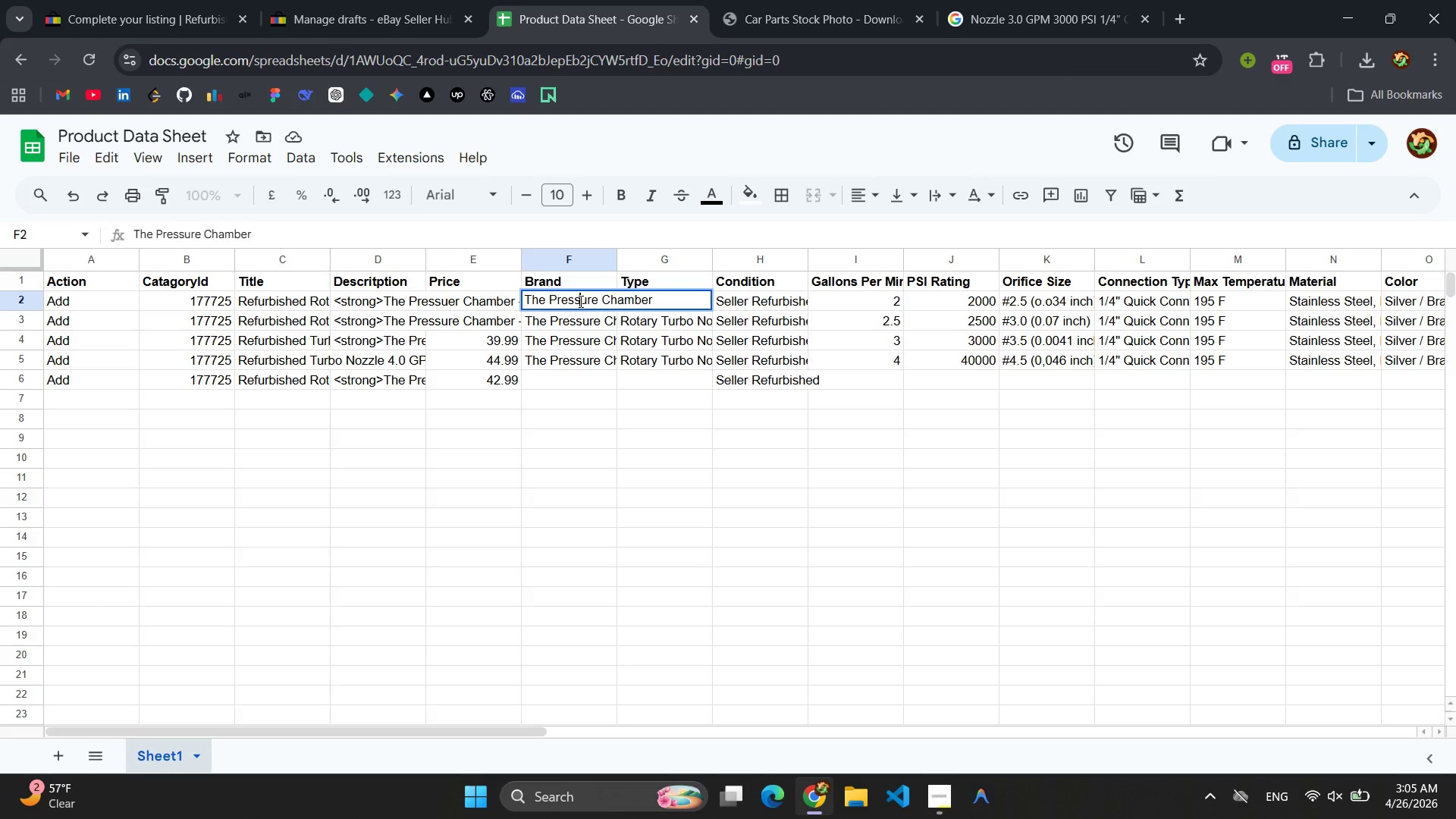 
double_click([579, 301])
 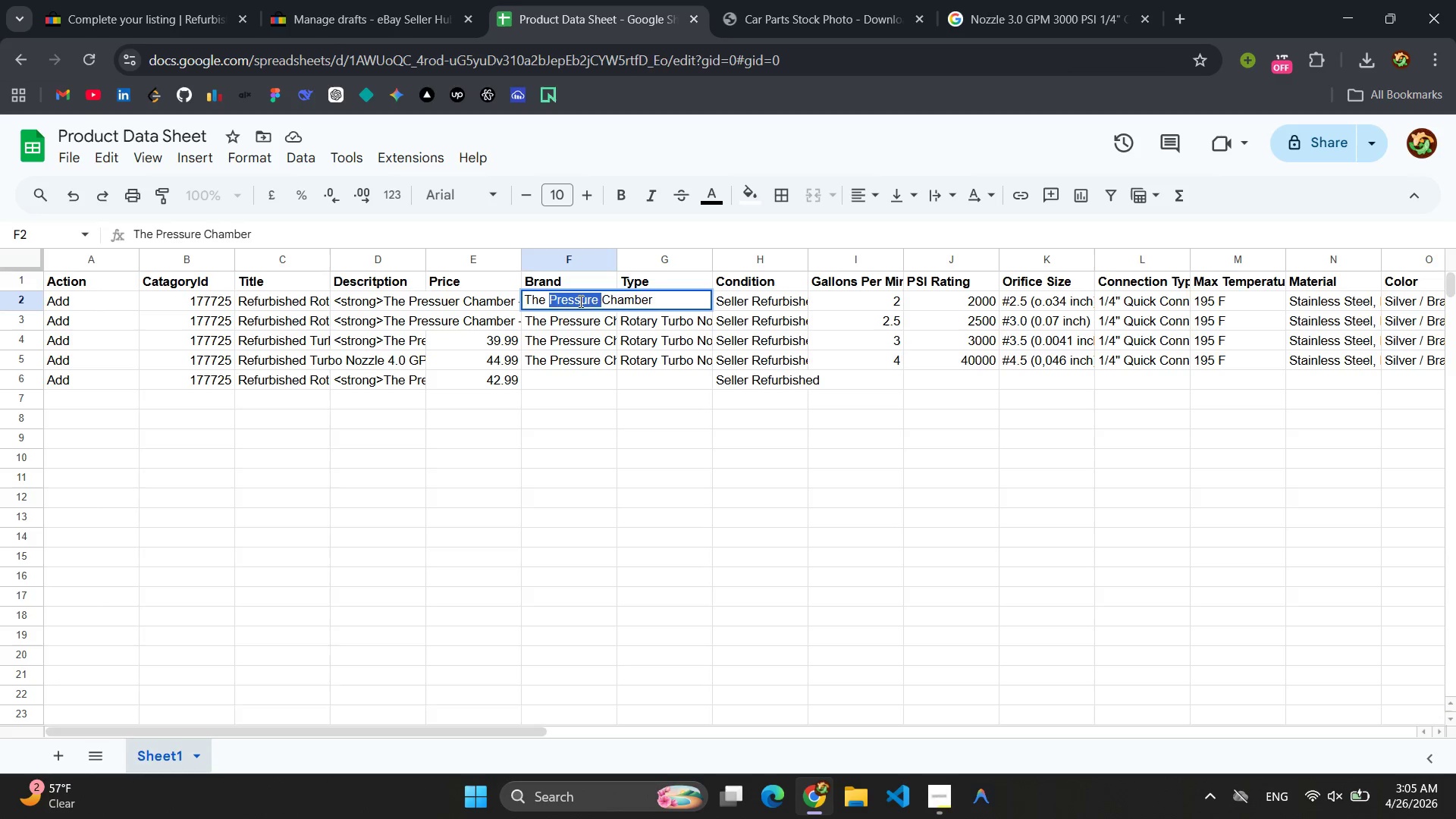 
triple_click([579, 301])
 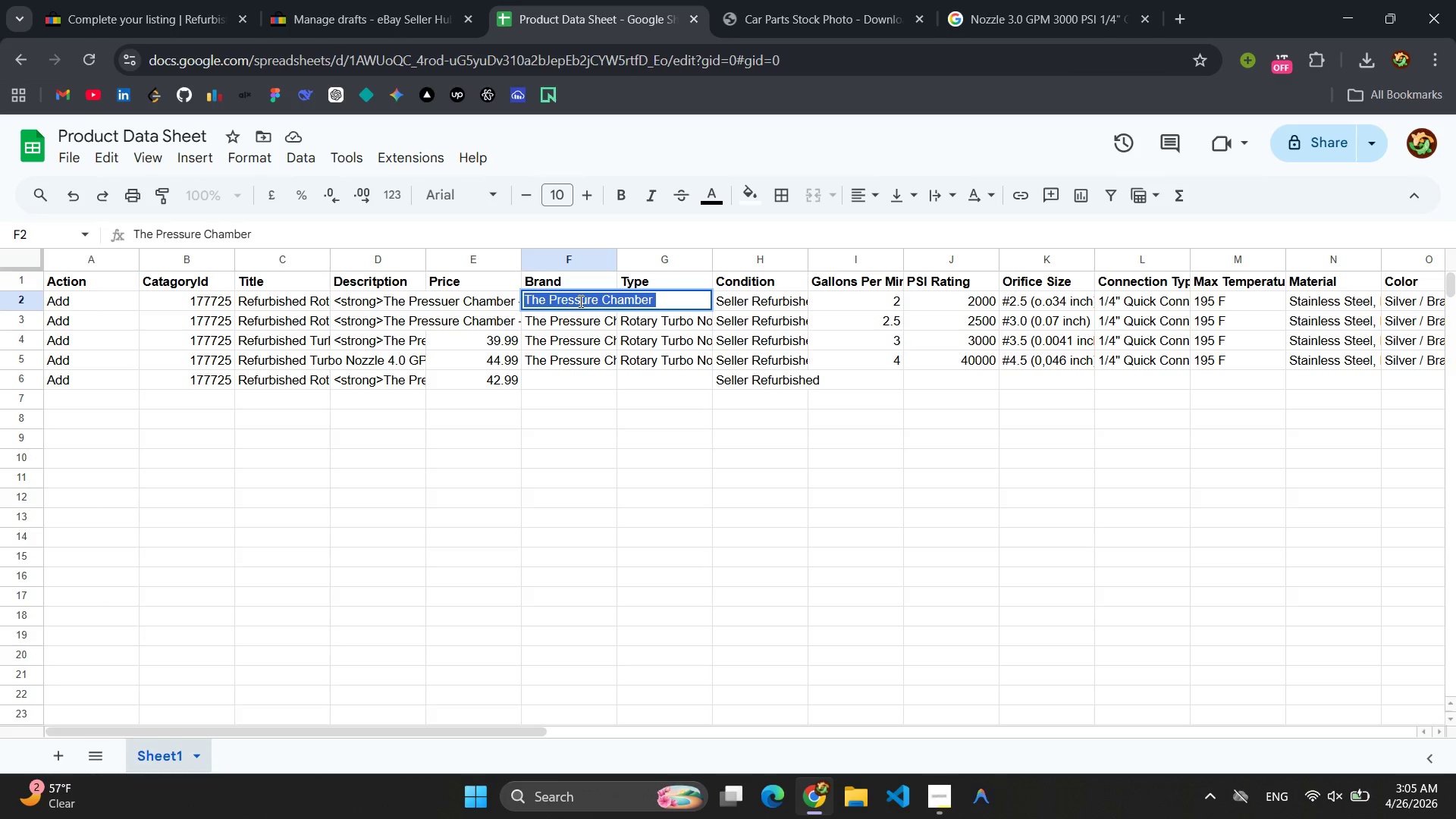 
key(Control+C)
 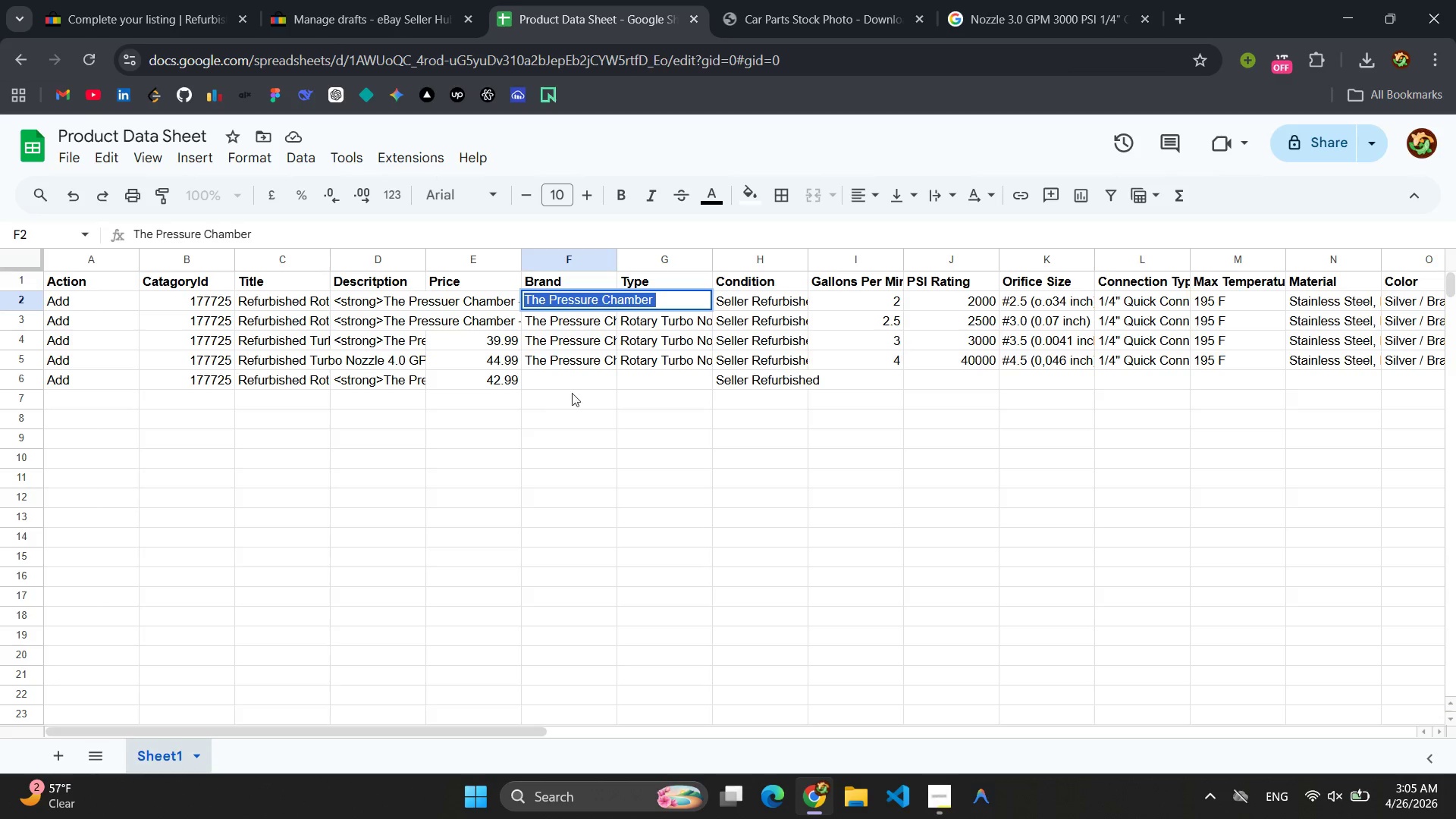 
left_click([554, 381])
 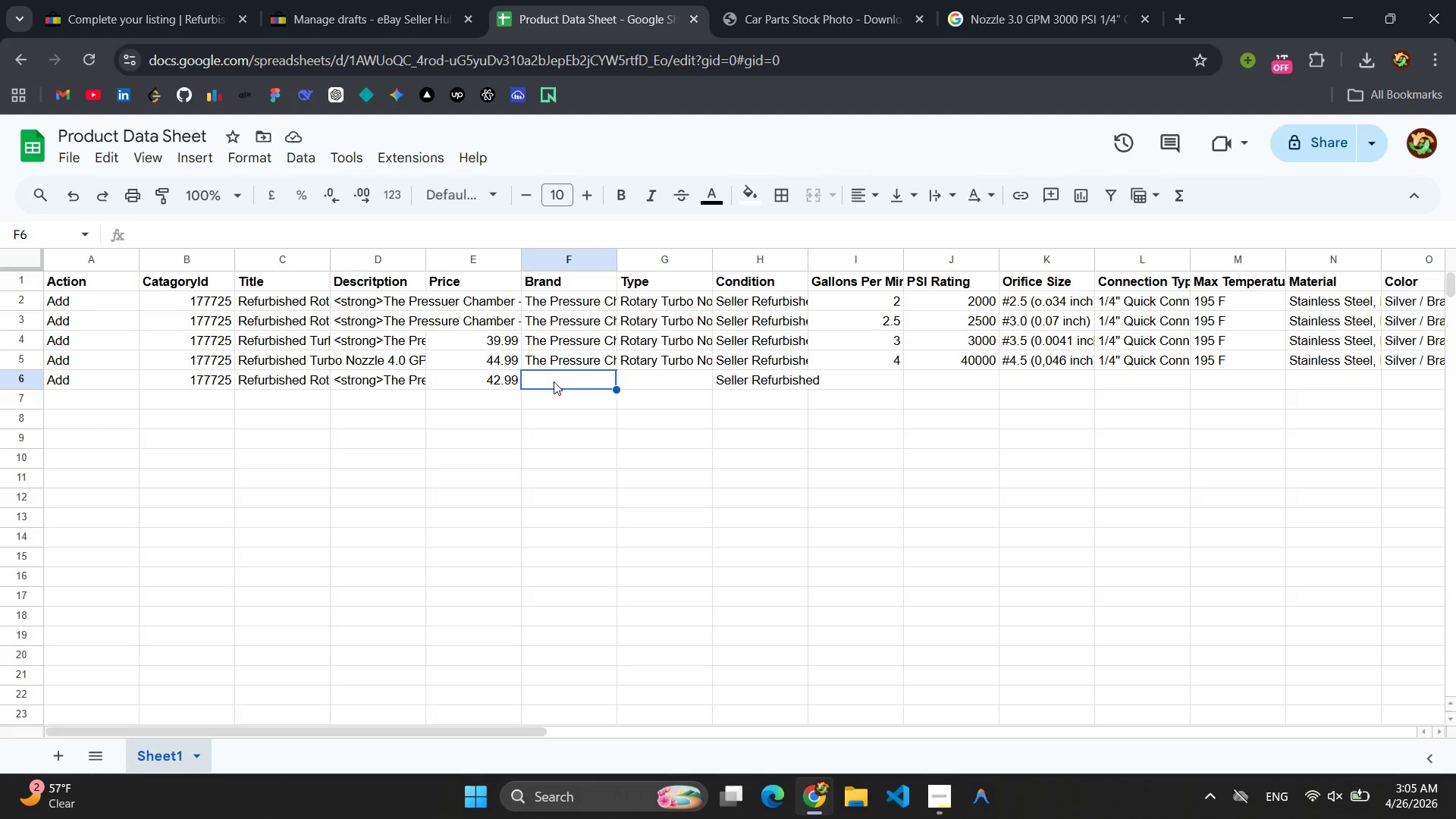 
key(Control+V)
 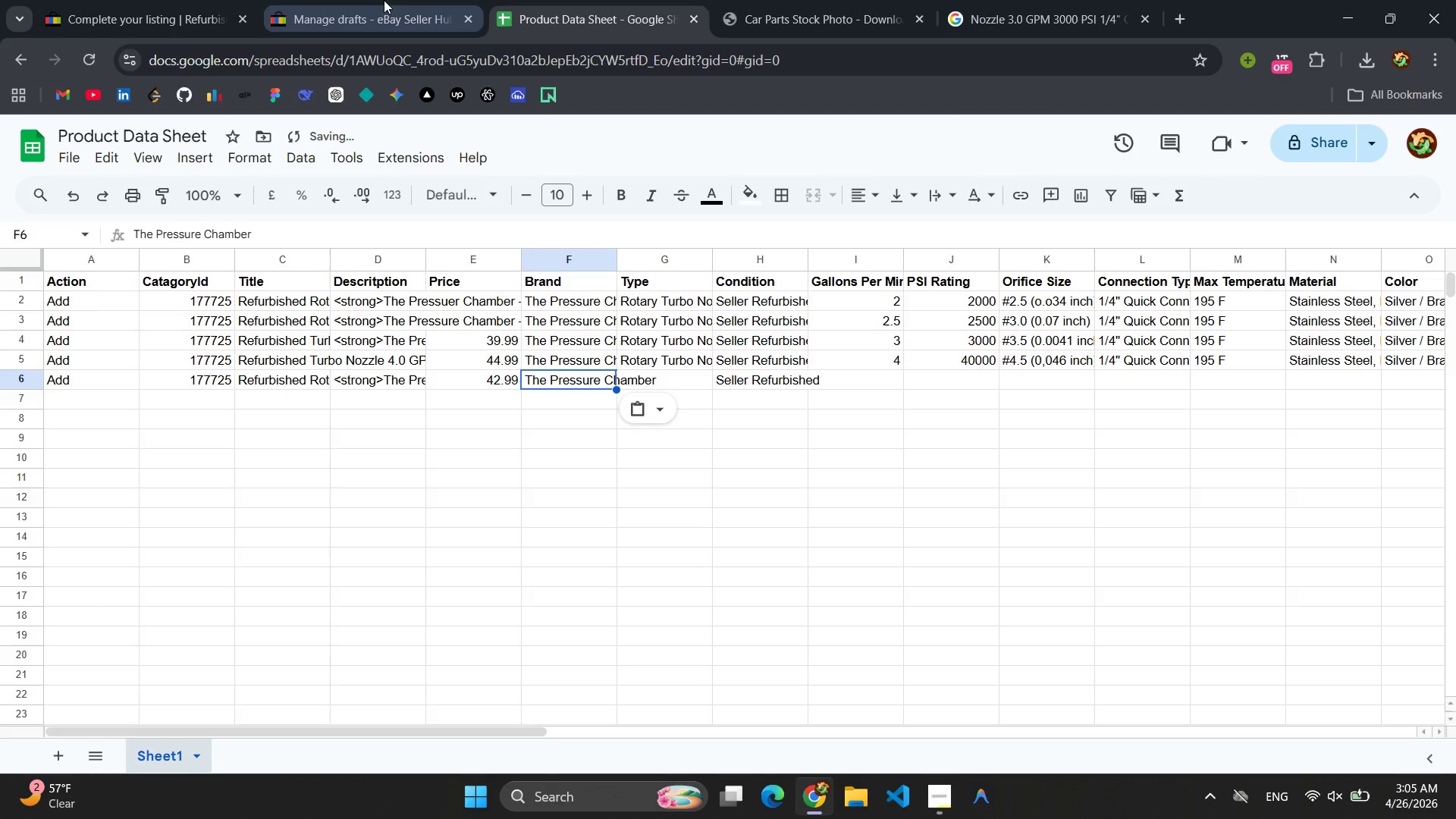 
left_click([140, 0])
 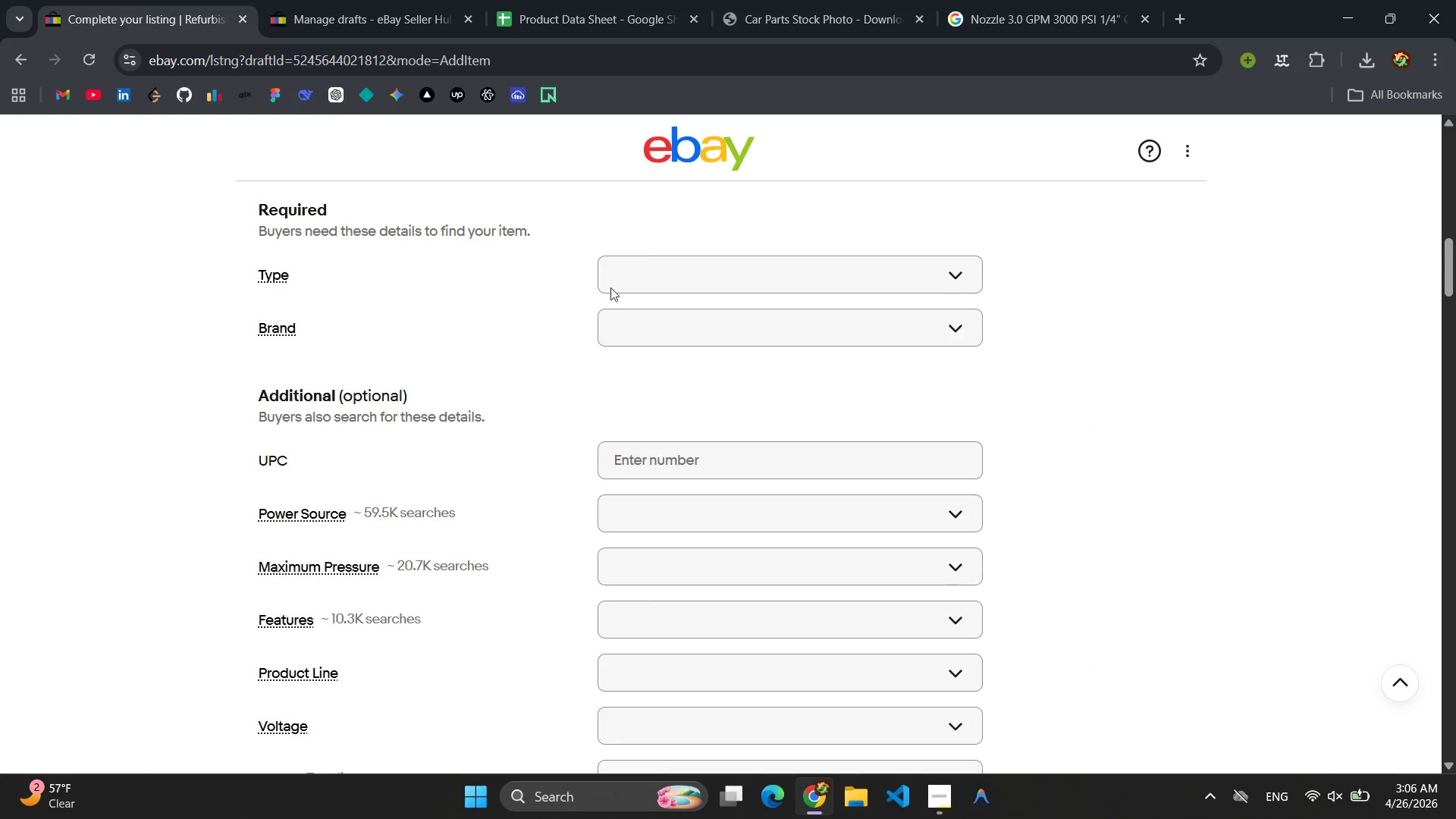 
left_click([646, 318])
 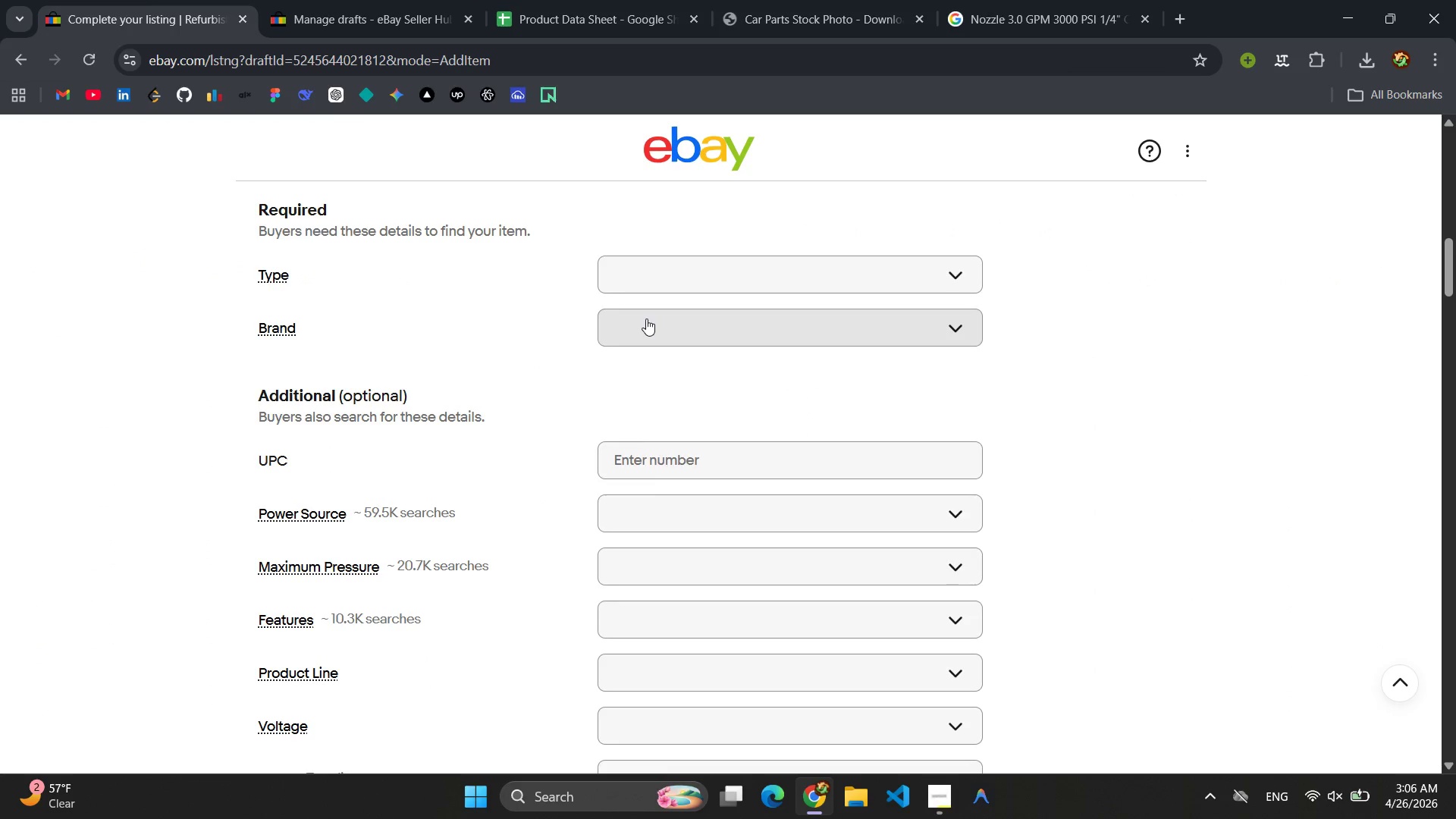 
key(Control+V)
 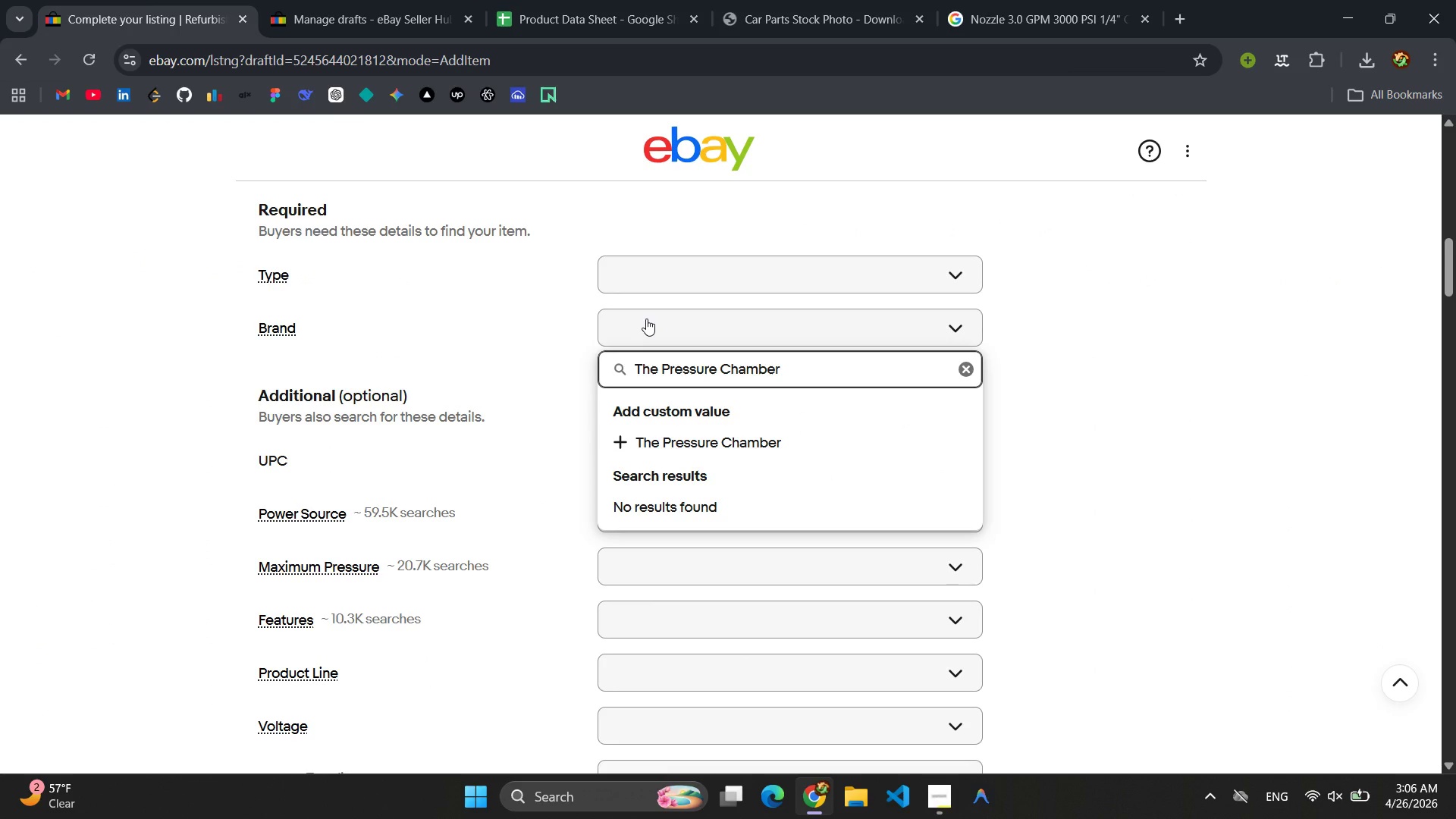 
key(Enter)
 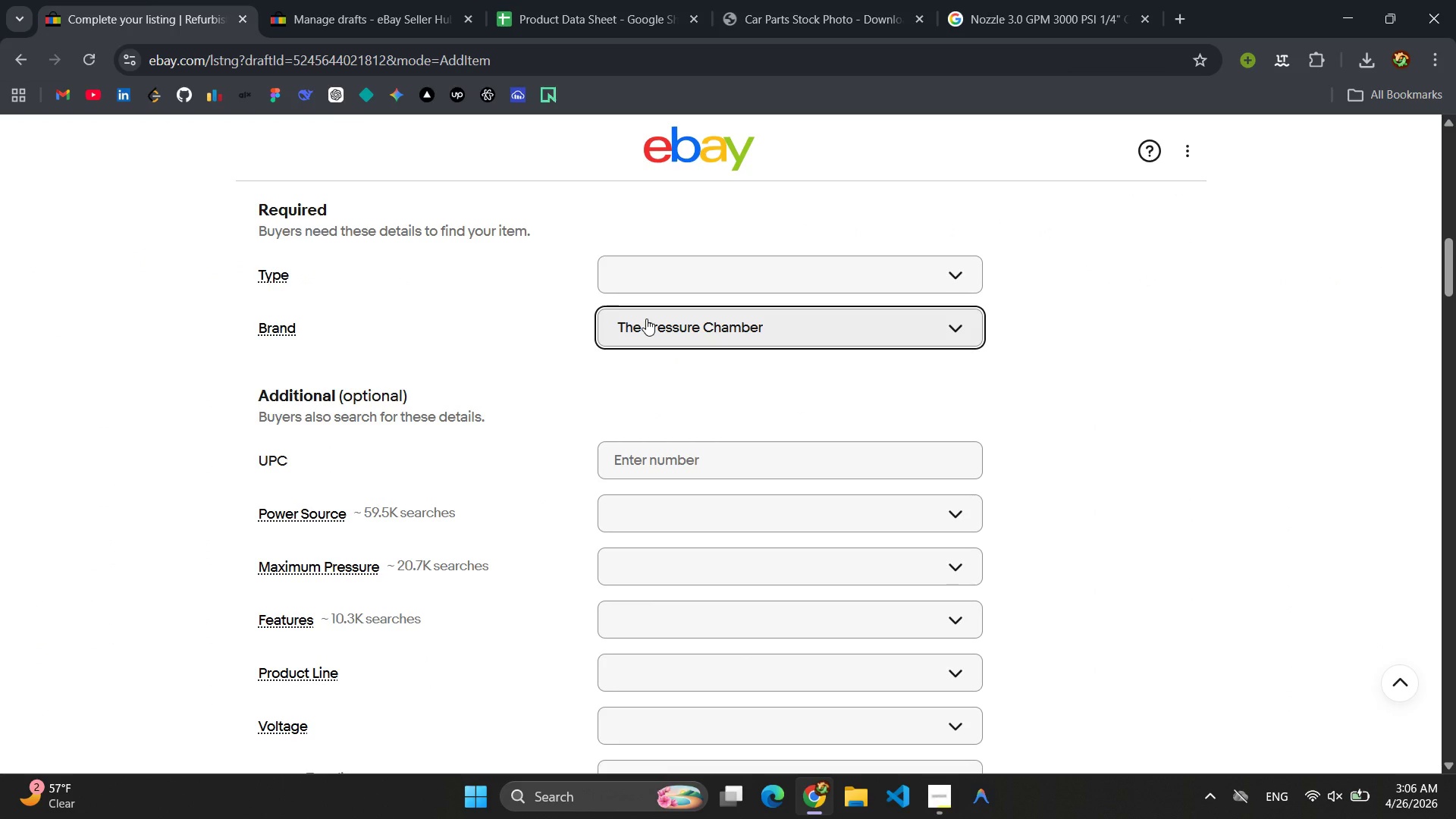 
left_click([359, 13])
 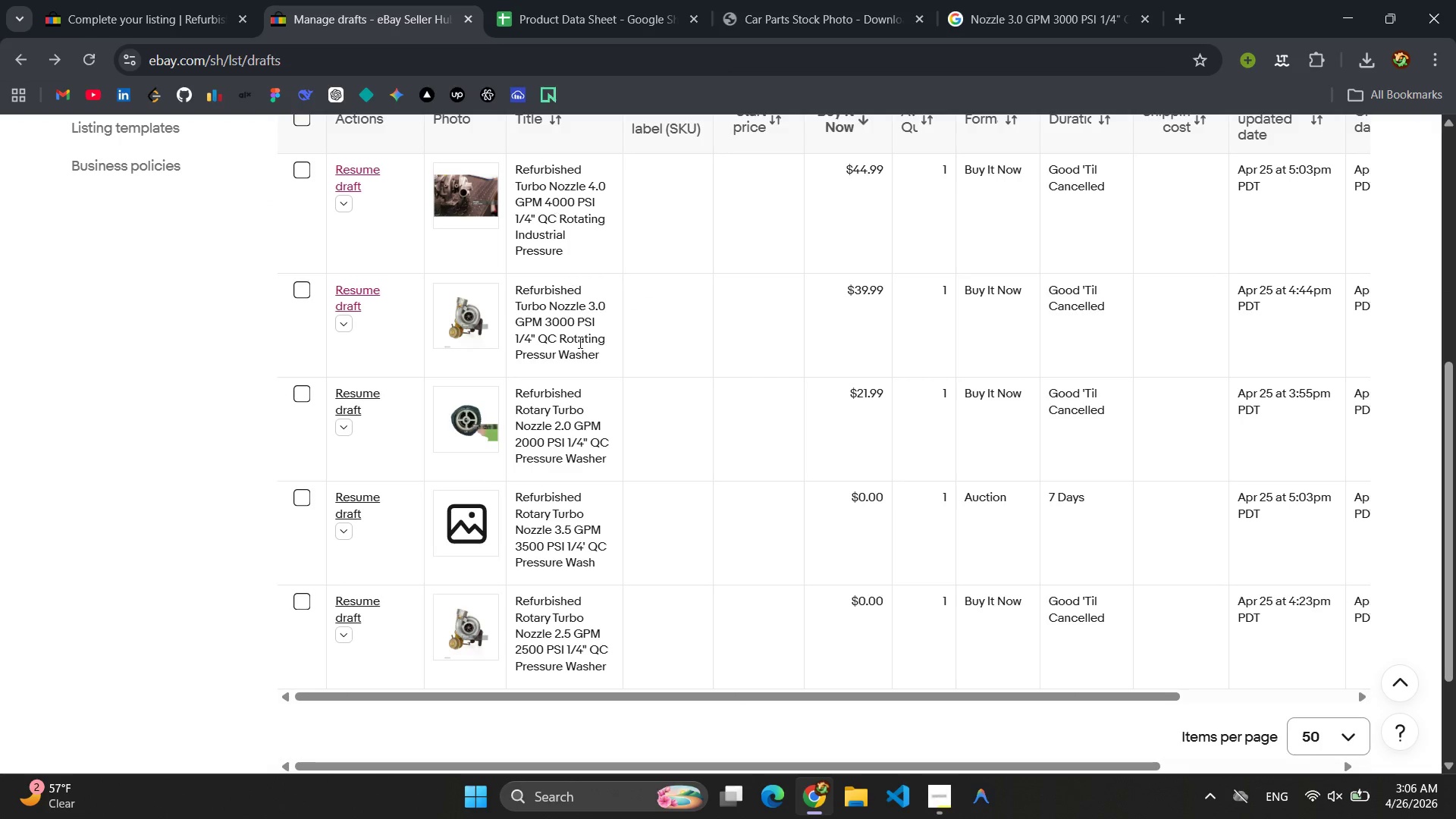 
scroll: coordinate [583, 357], scroll_direction: up, amount: 3.0
 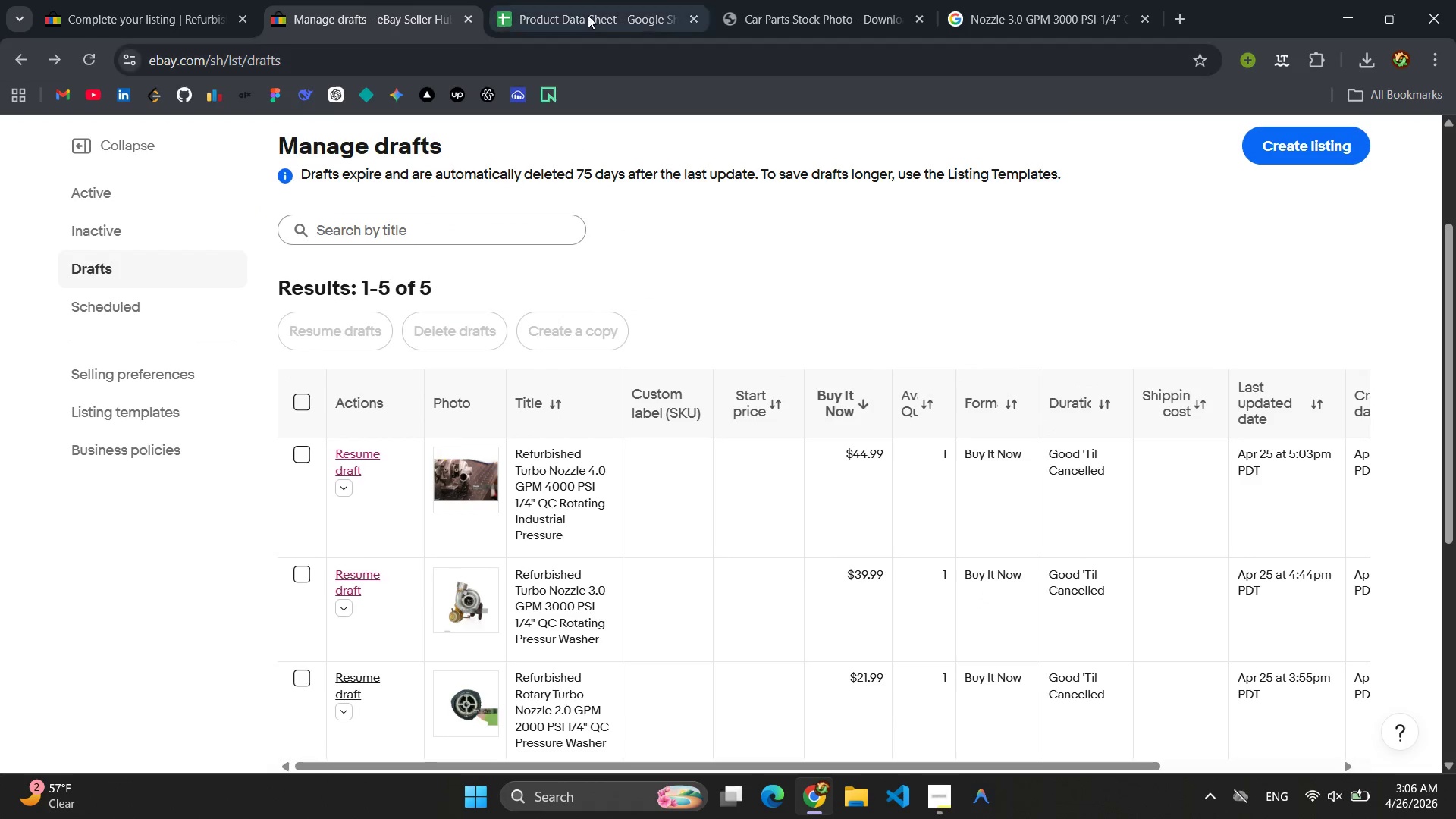 
left_click([588, 13])
 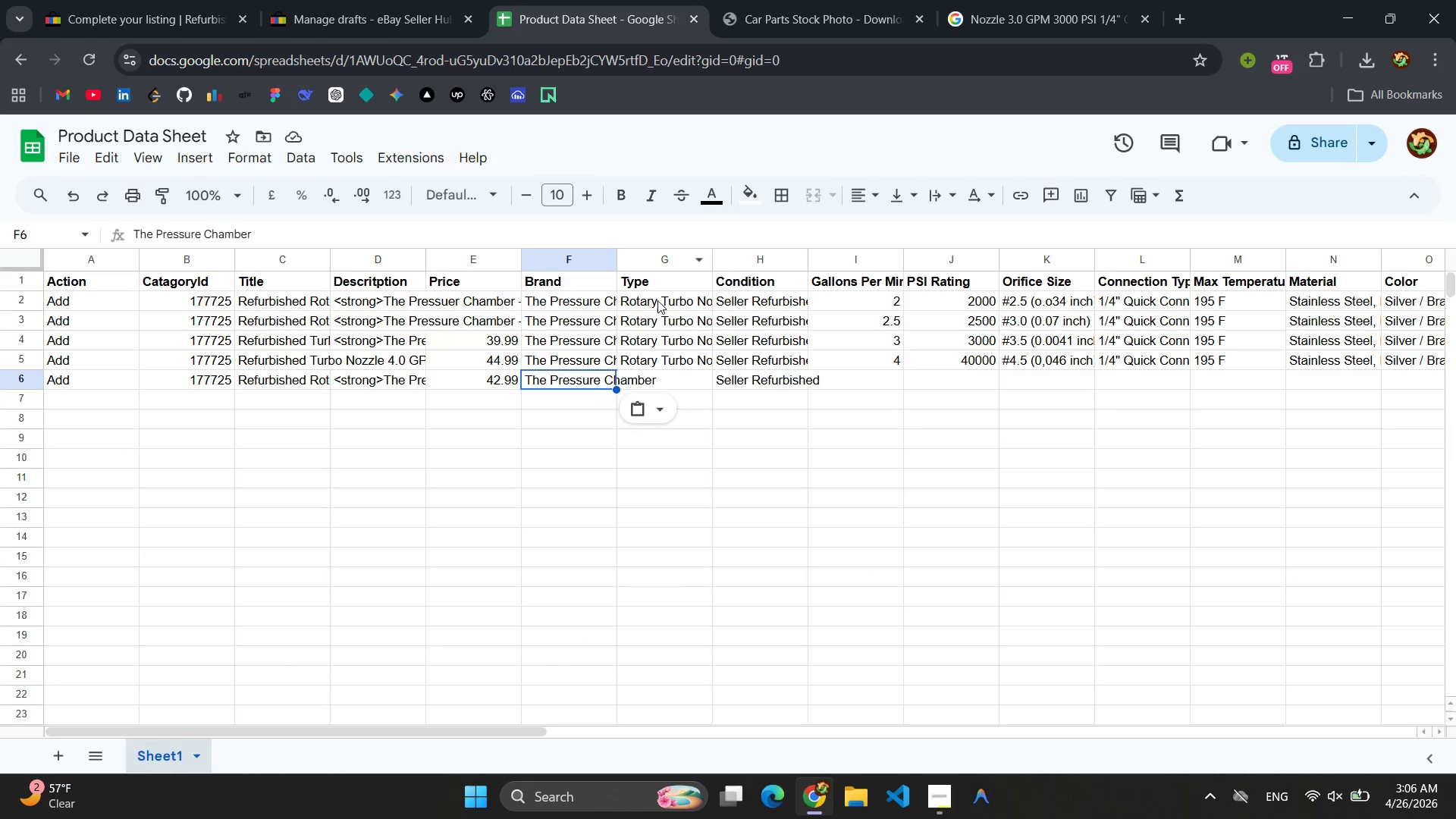 
double_click([682, 312])
 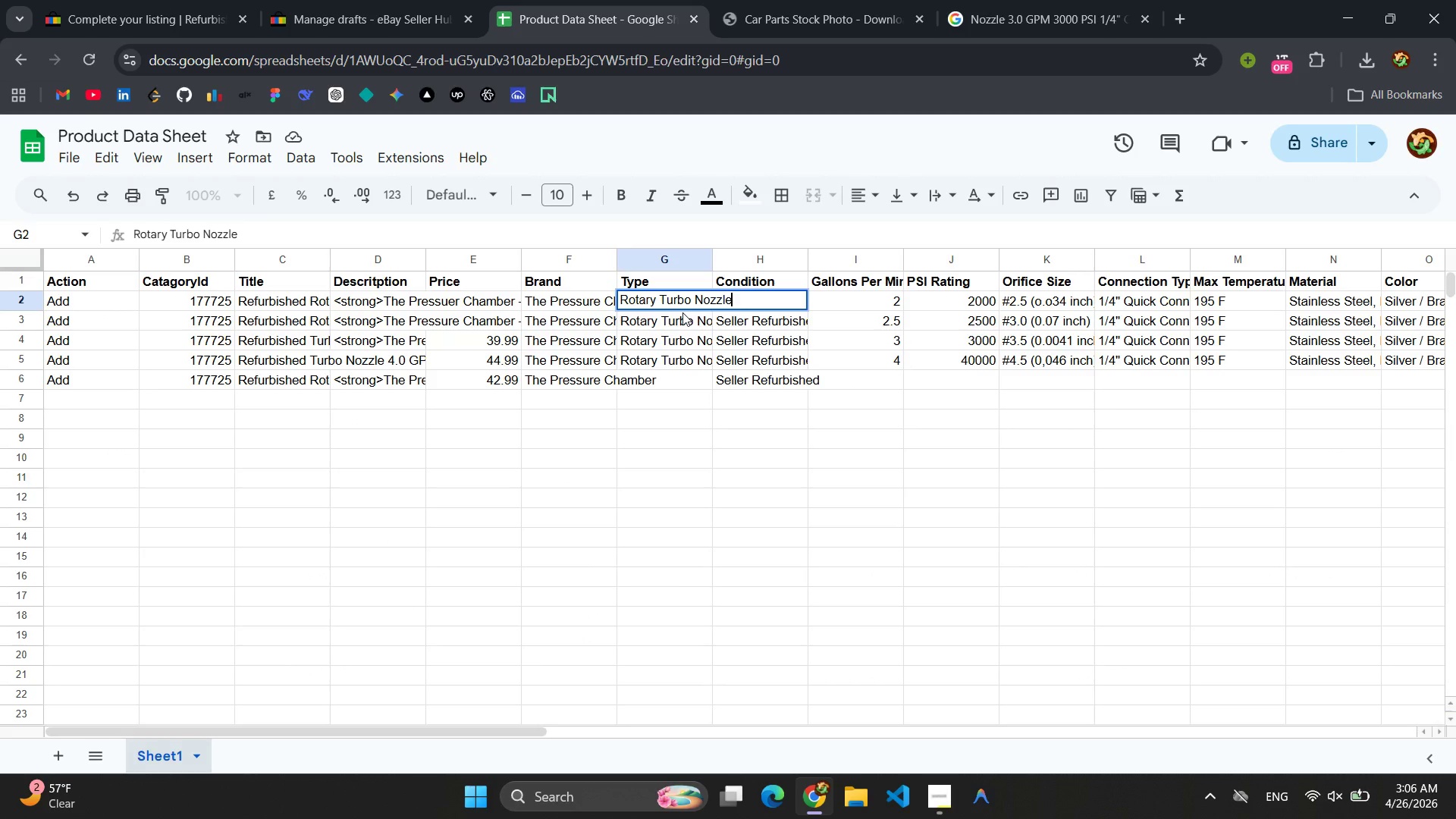 
key(Control+A)
 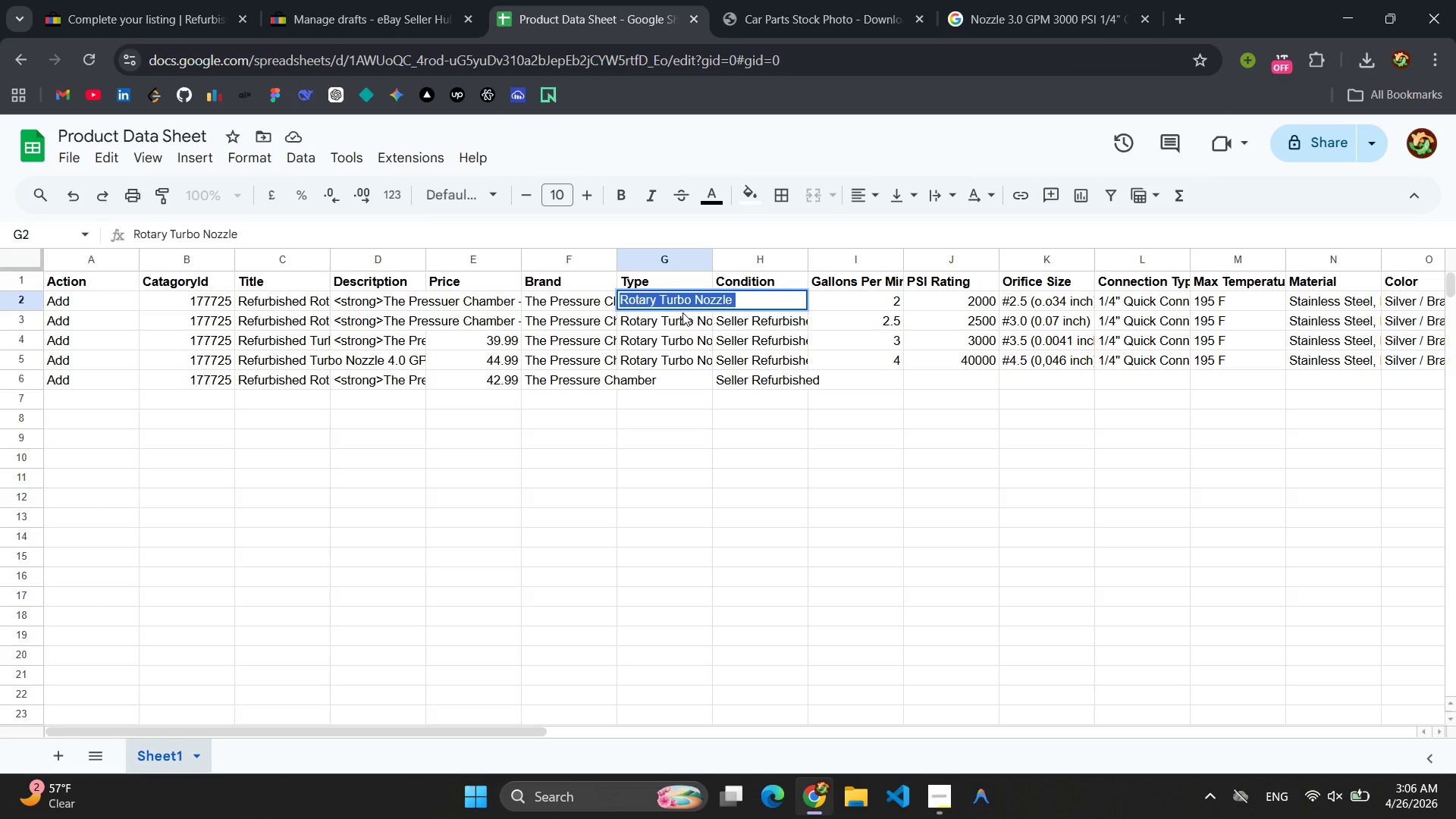 
key(Control+C)
 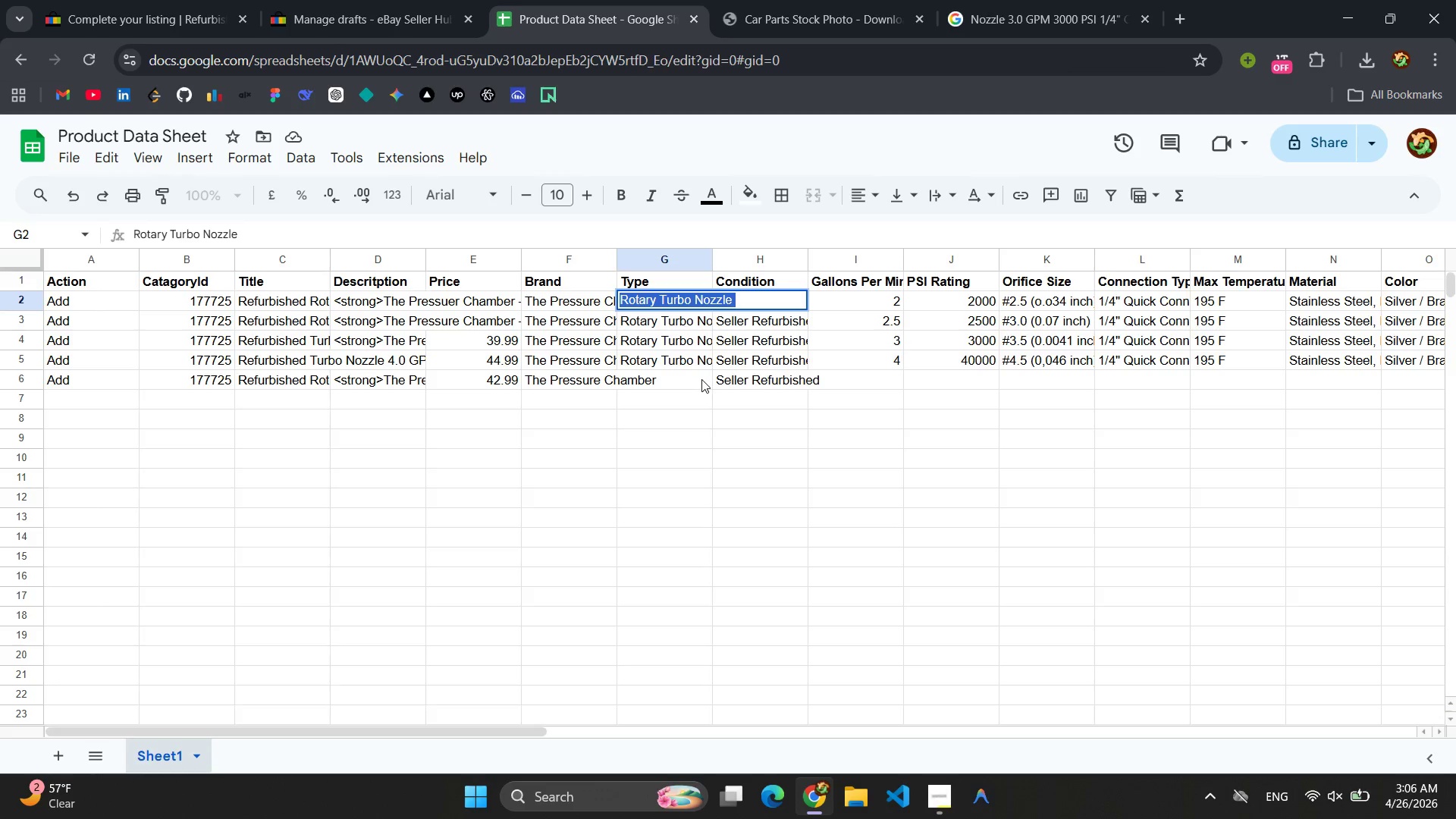 
left_click([696, 379])
 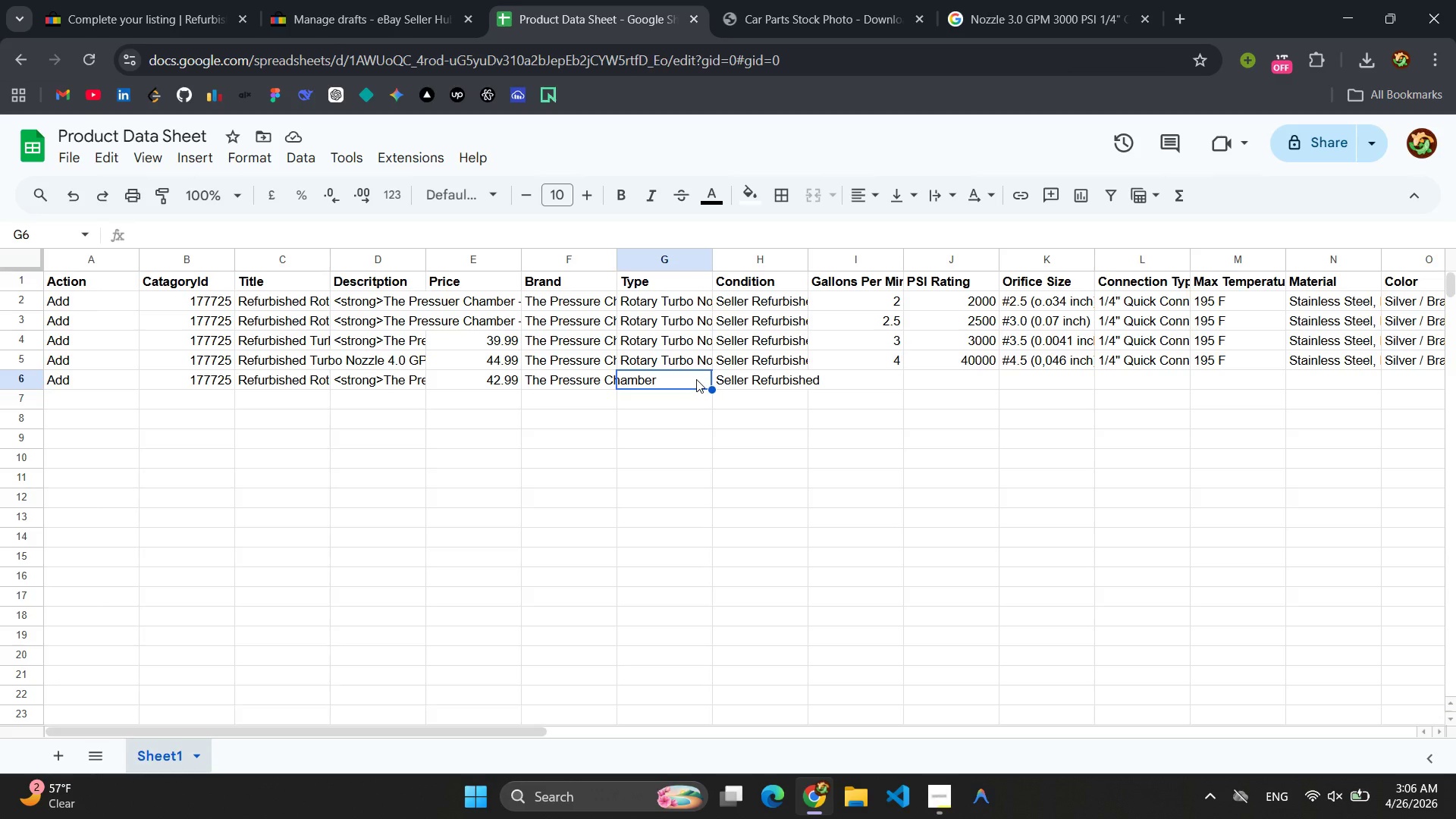 
key(Control+V)
 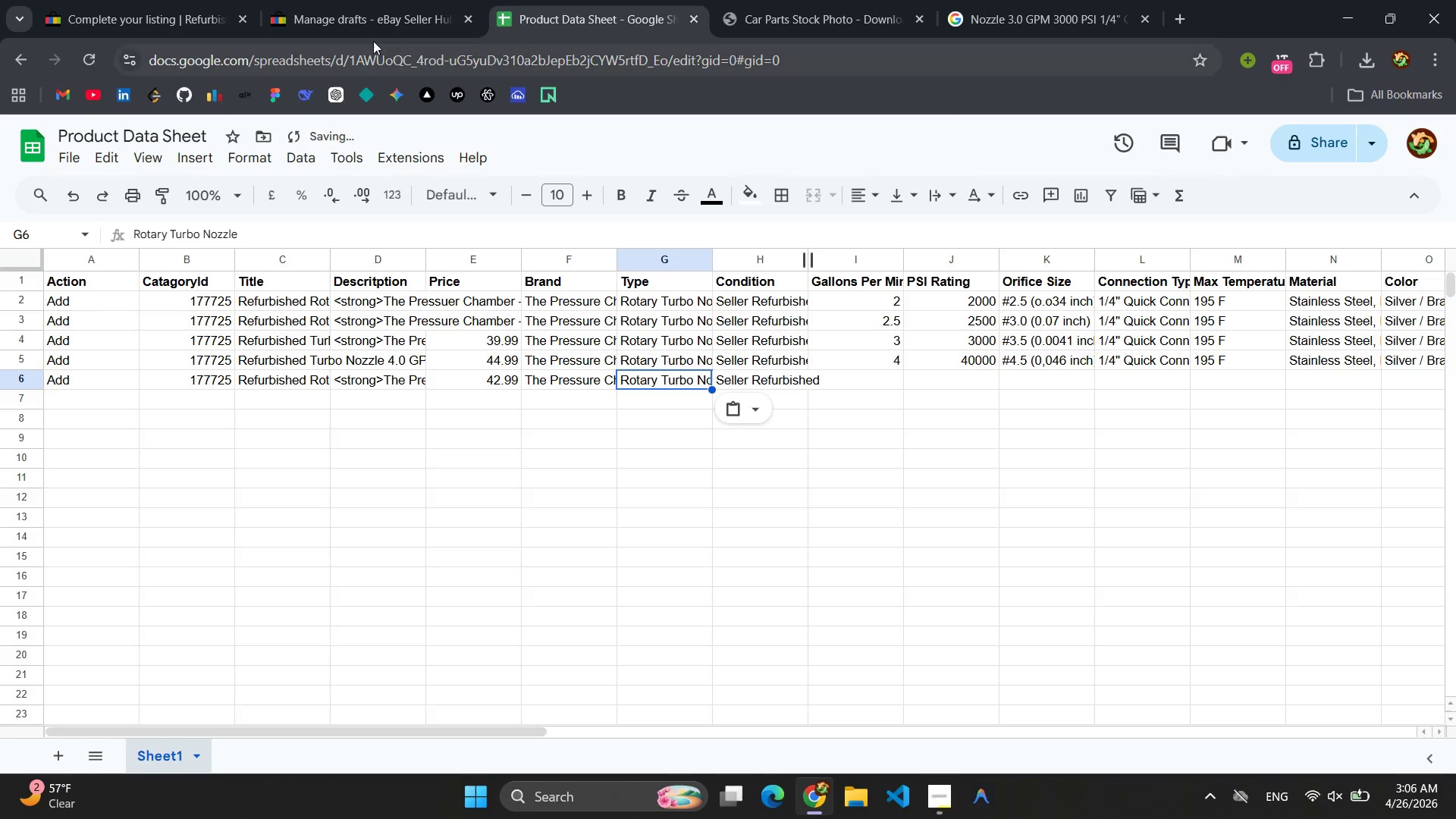 
left_click([155, 0])
 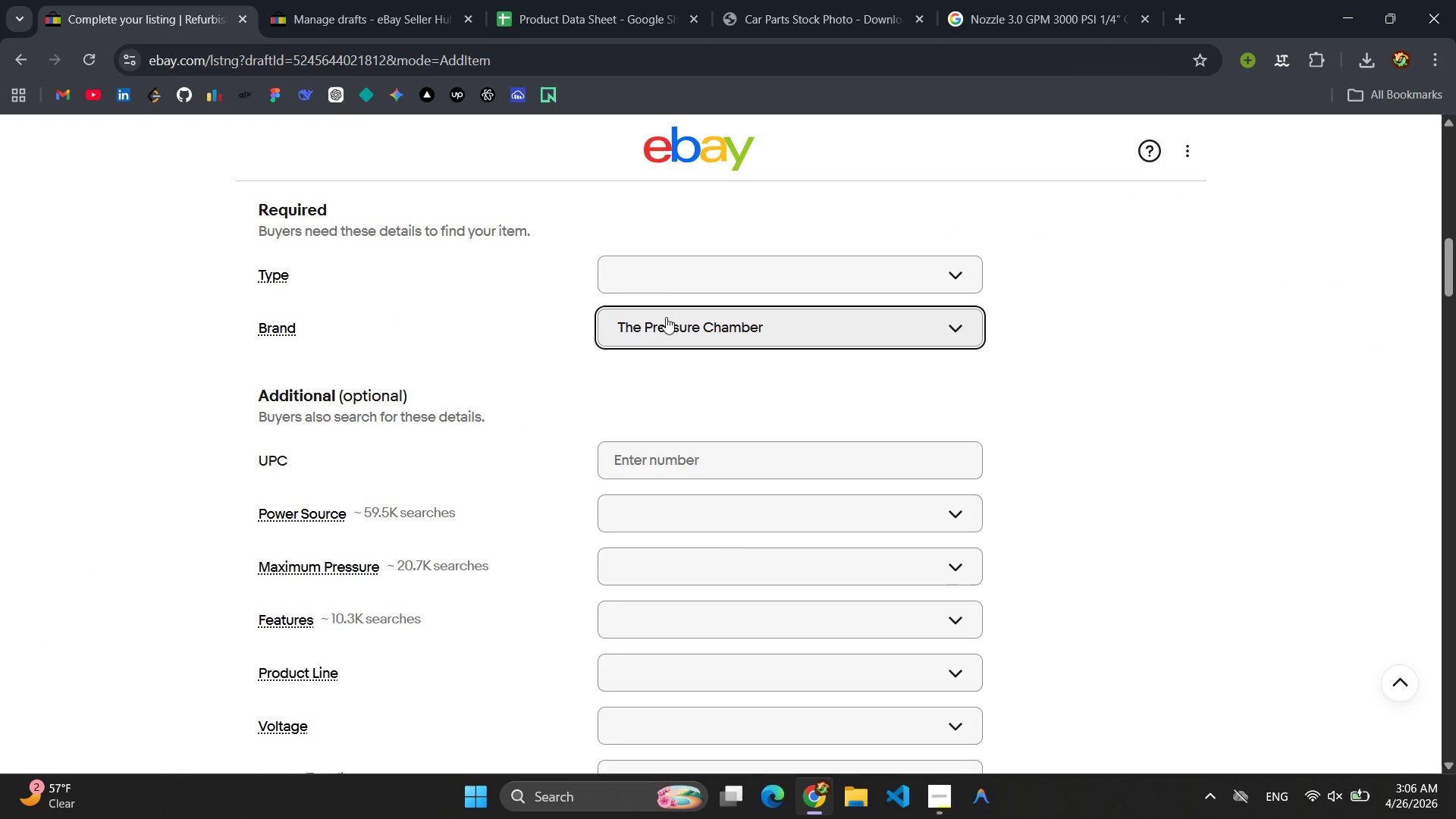 
left_click([648, 275])
 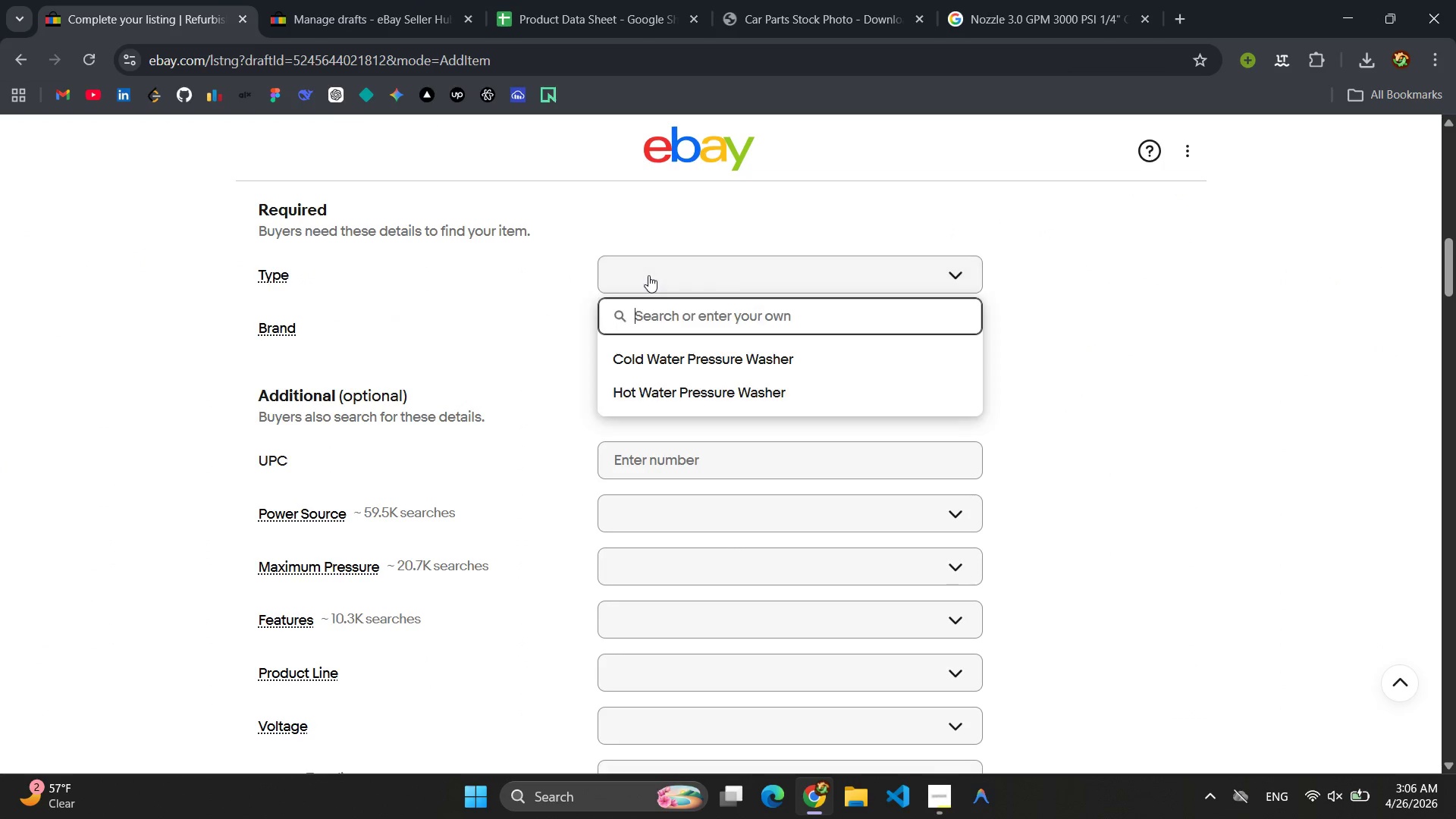 
key(Control+V)
 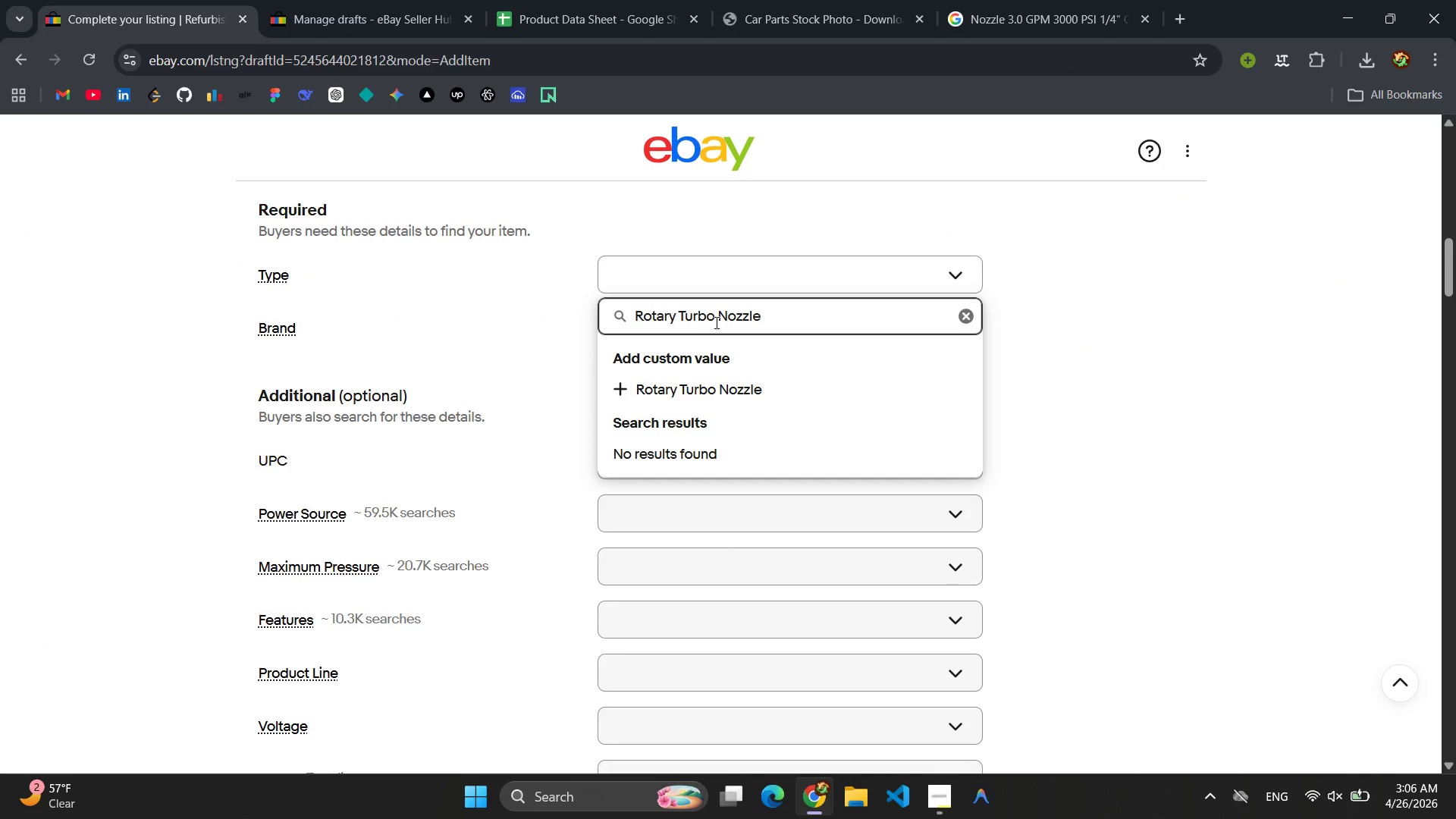 
key(Enter)
 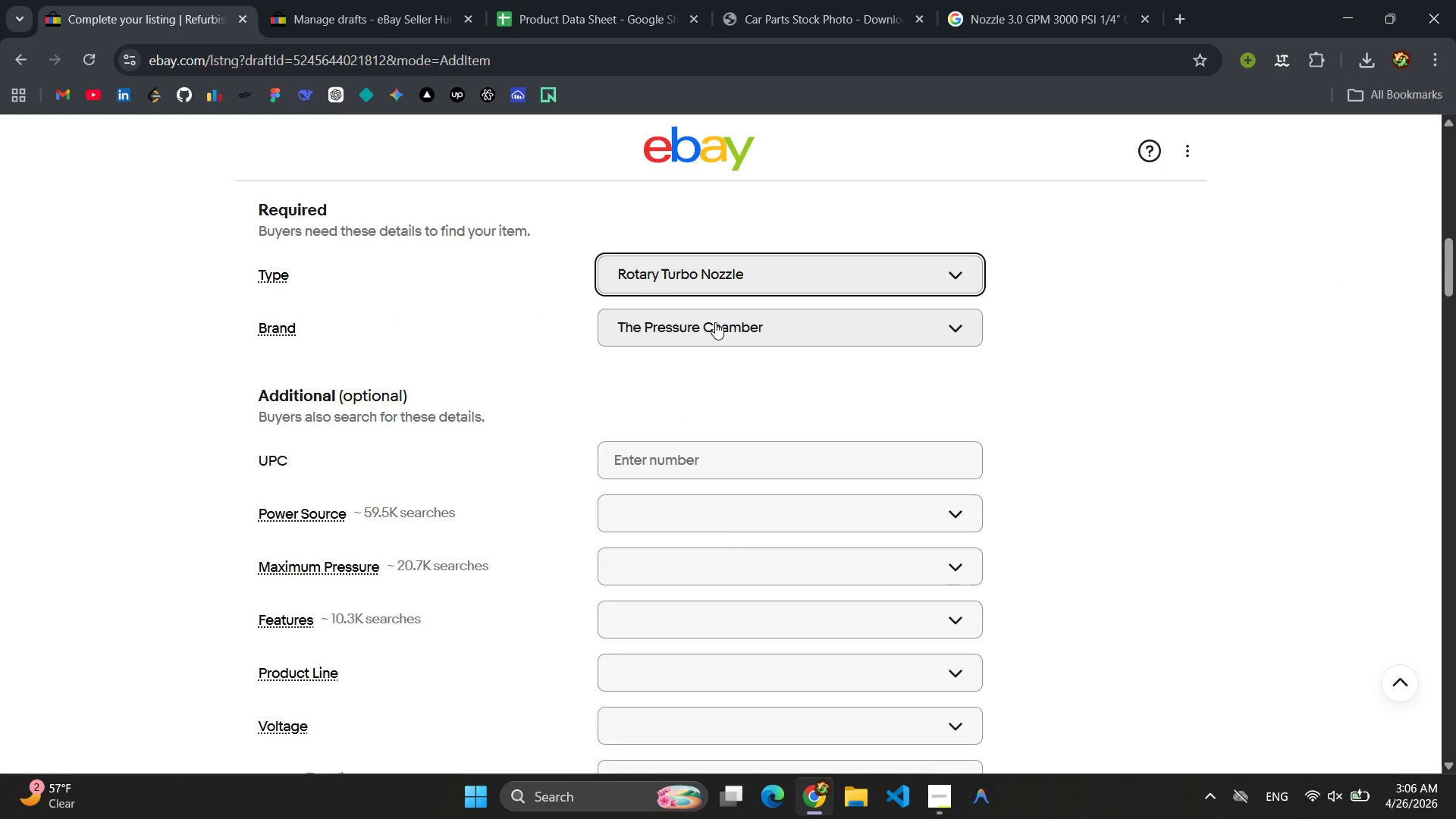 
wait(6.16)
 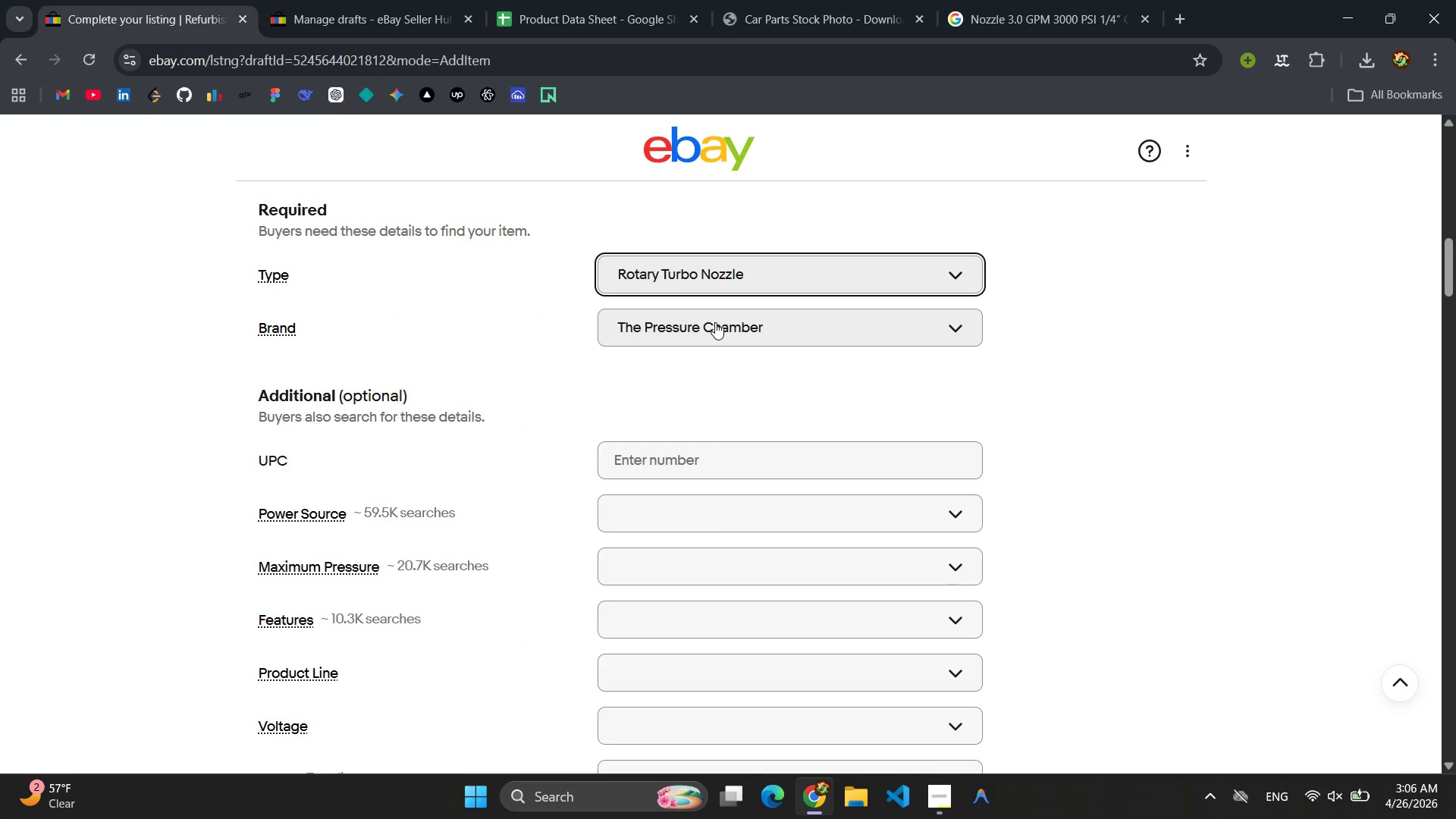 
left_click([566, 8])
 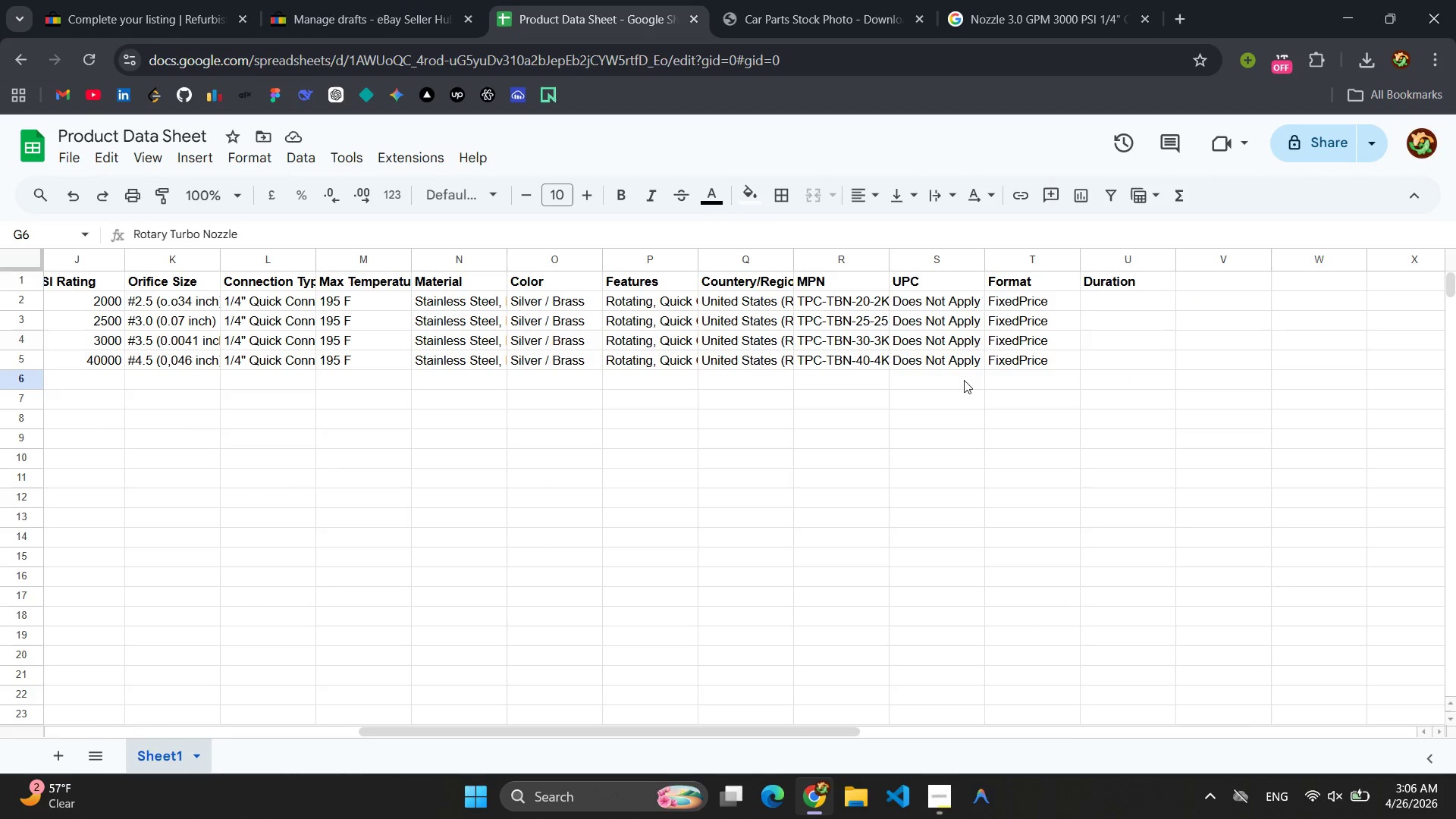 
double_click([855, 302])
 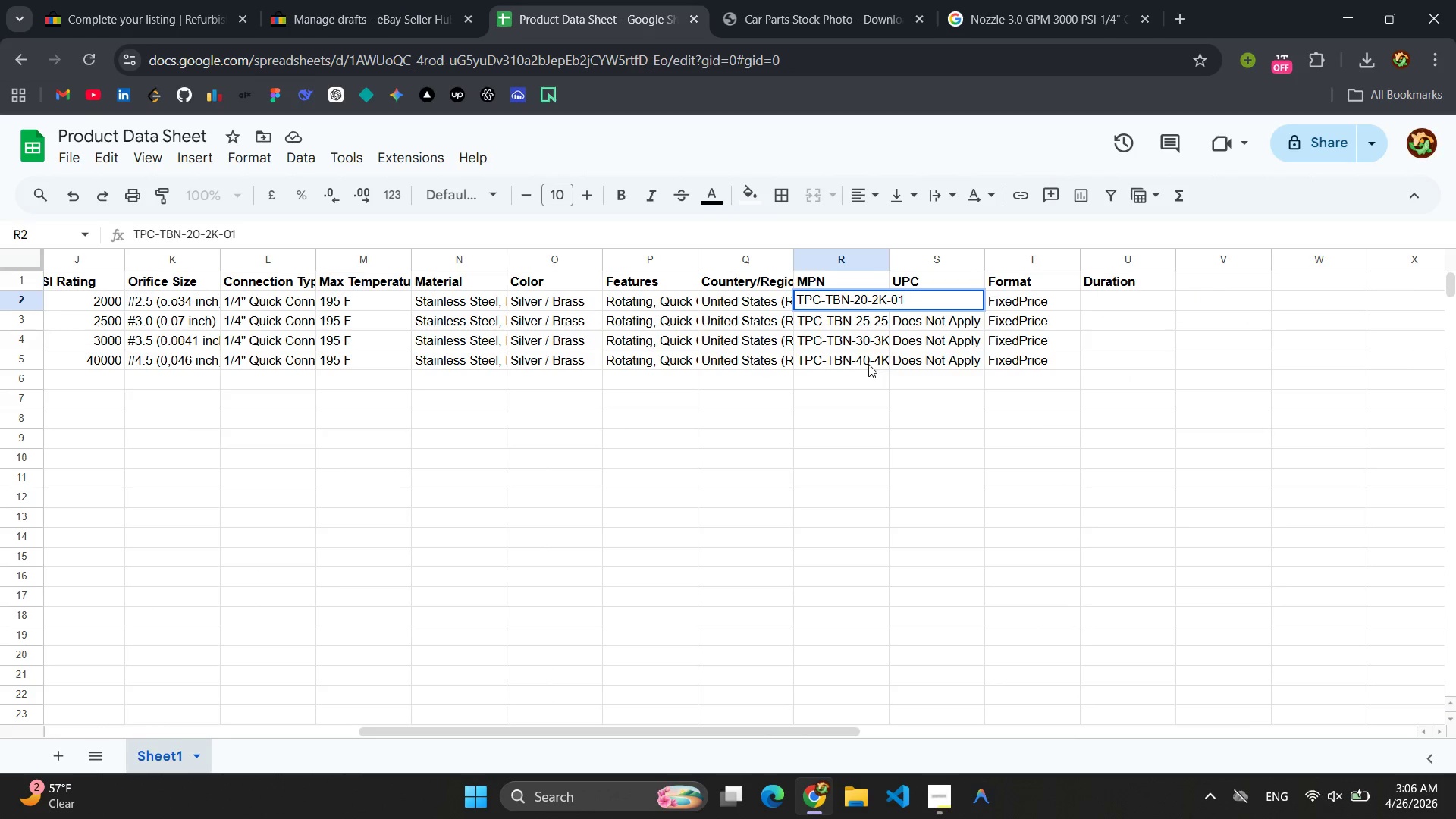 
left_click([855, 335])
 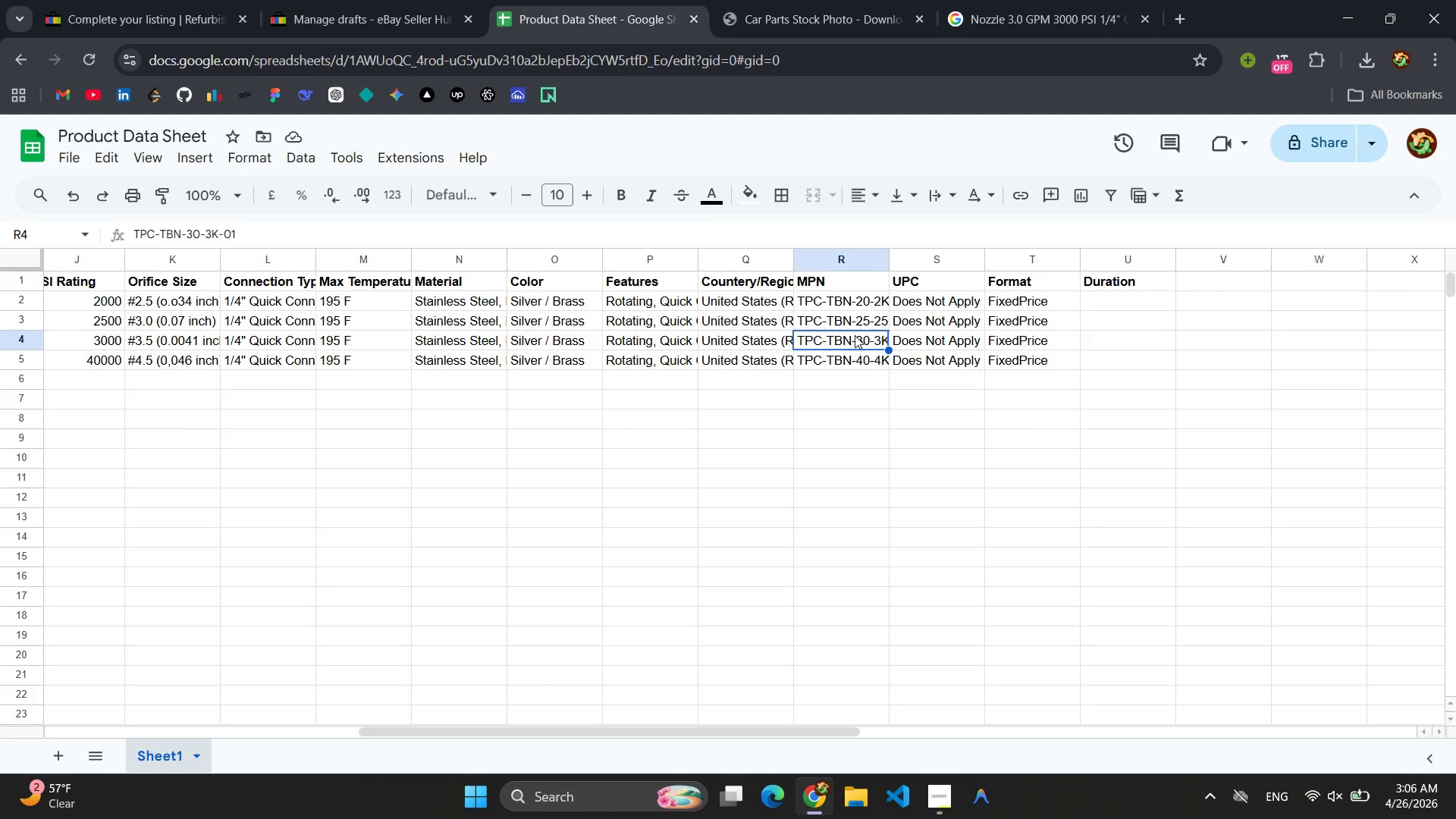 
double_click([855, 335])
 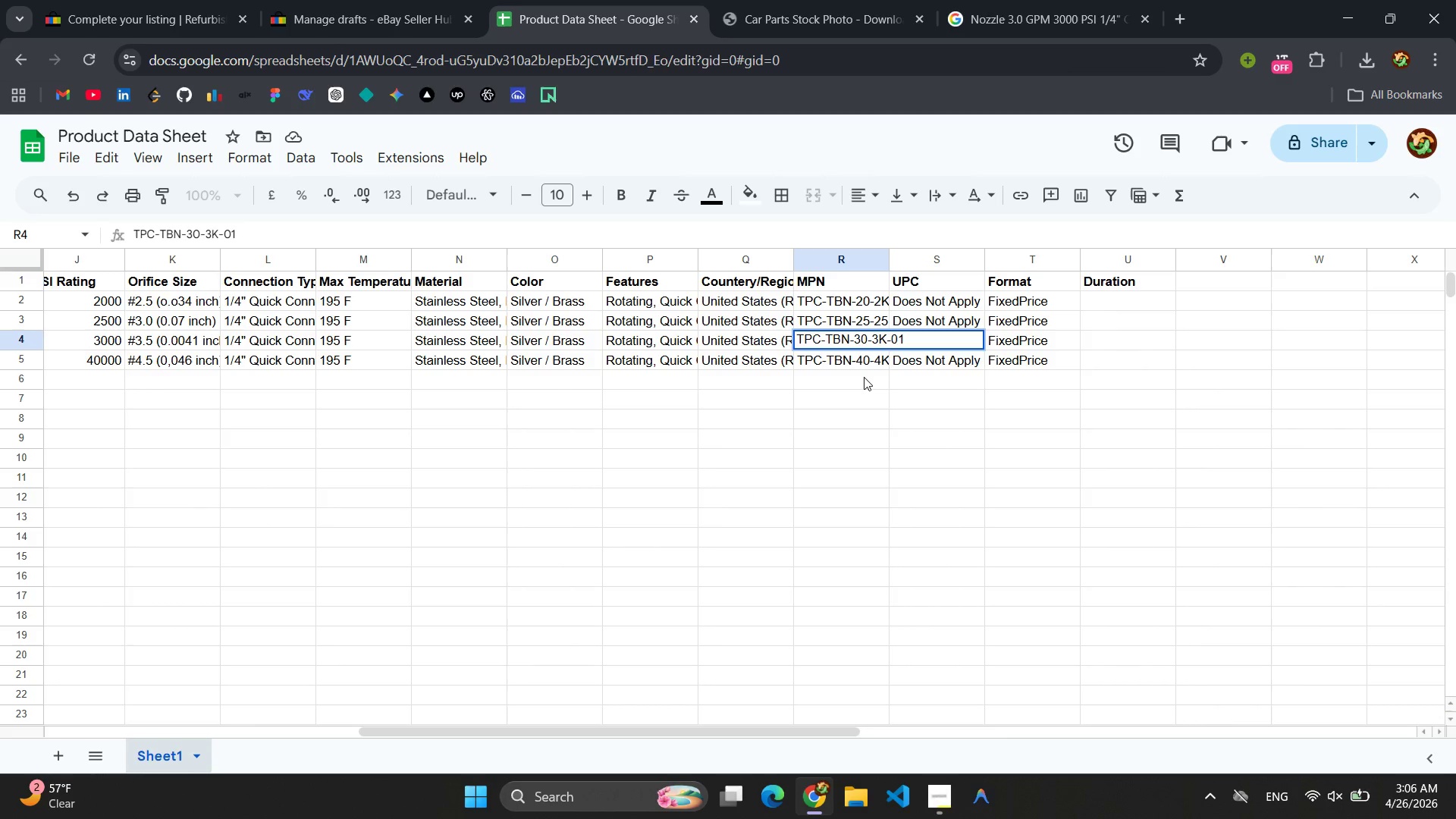 
wait(7.97)
 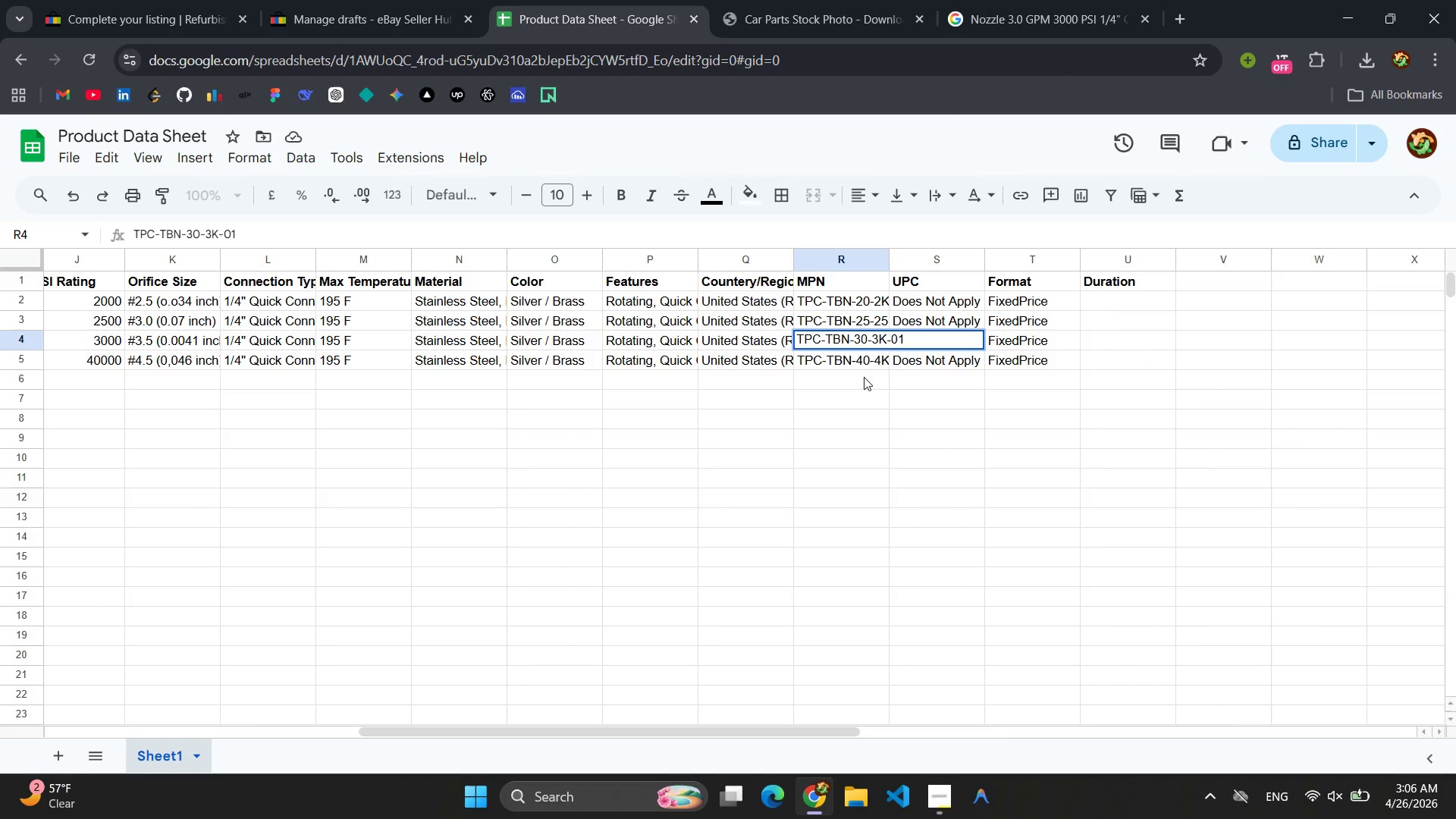 
double_click([842, 344])
 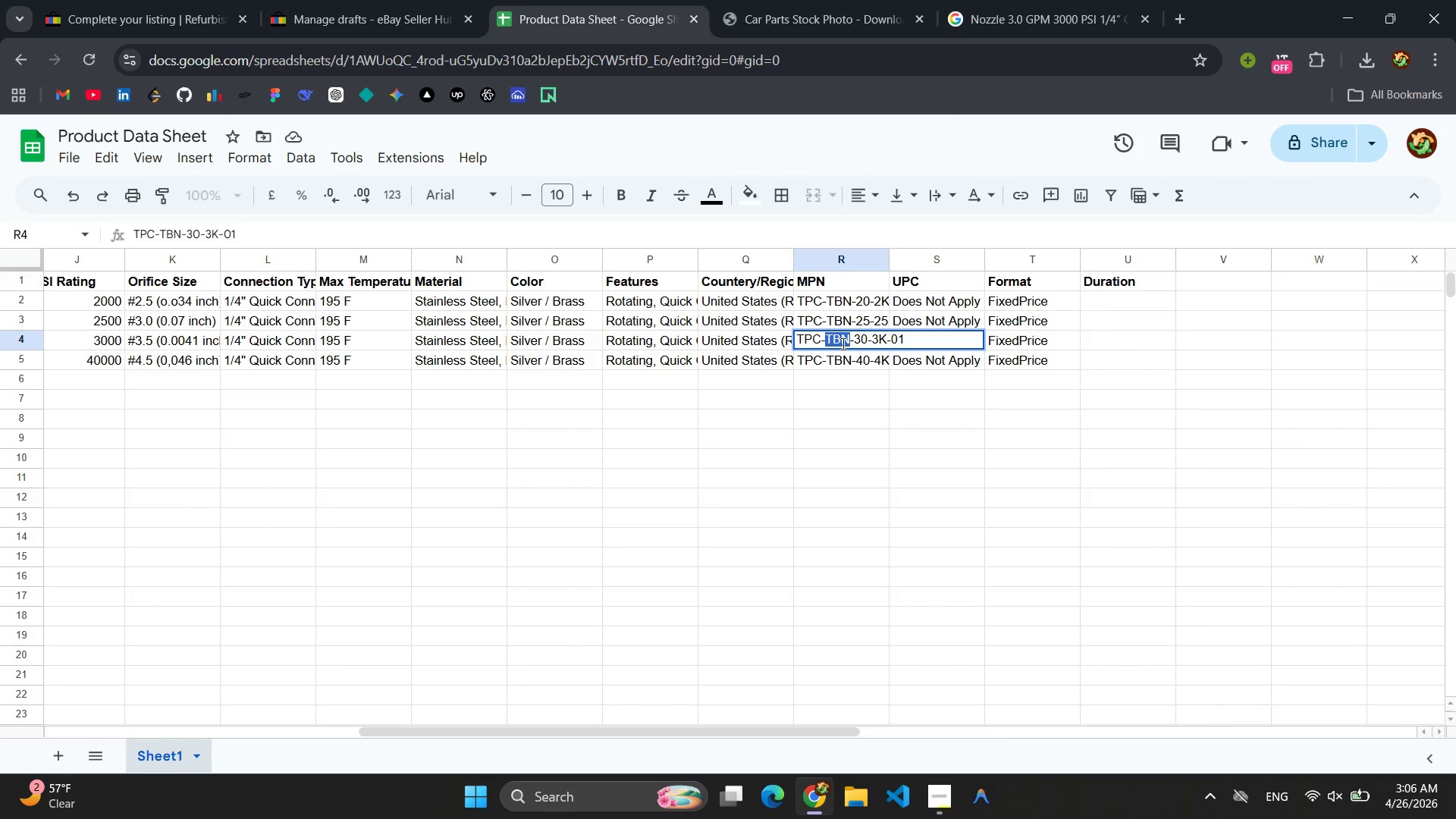 
triple_click([842, 344])
 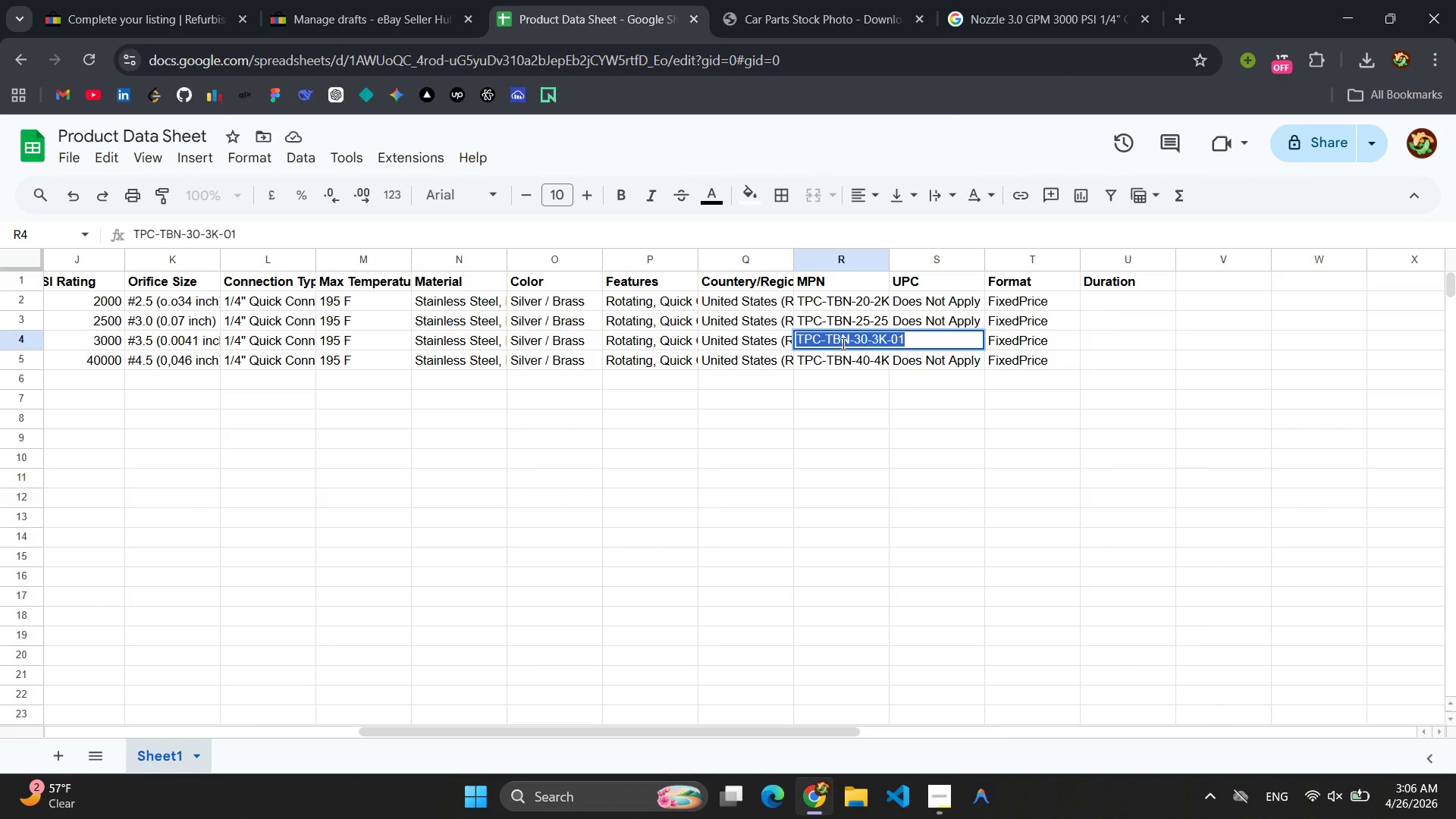 
key(Control+C)
 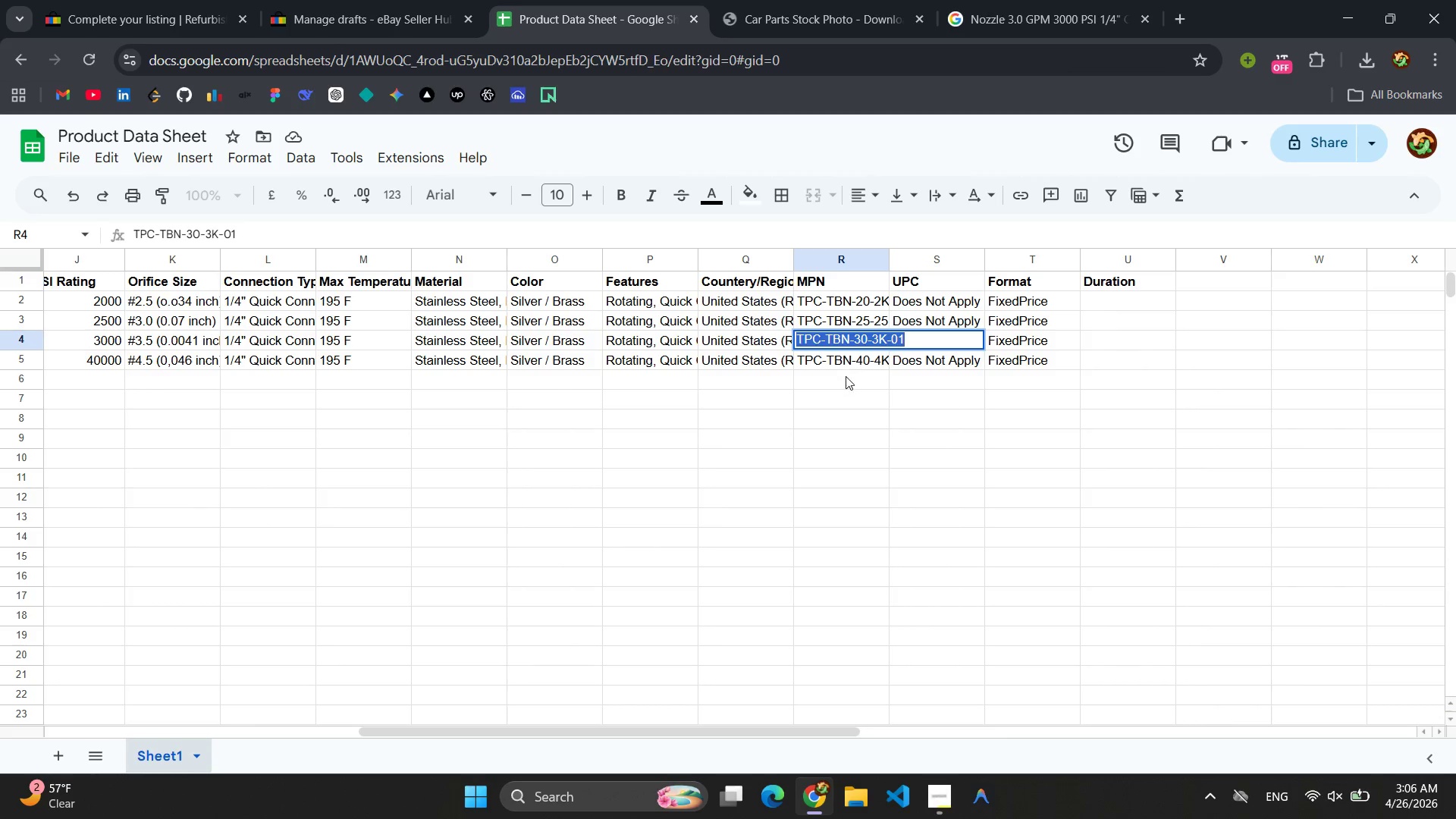 
left_click([846, 377])
 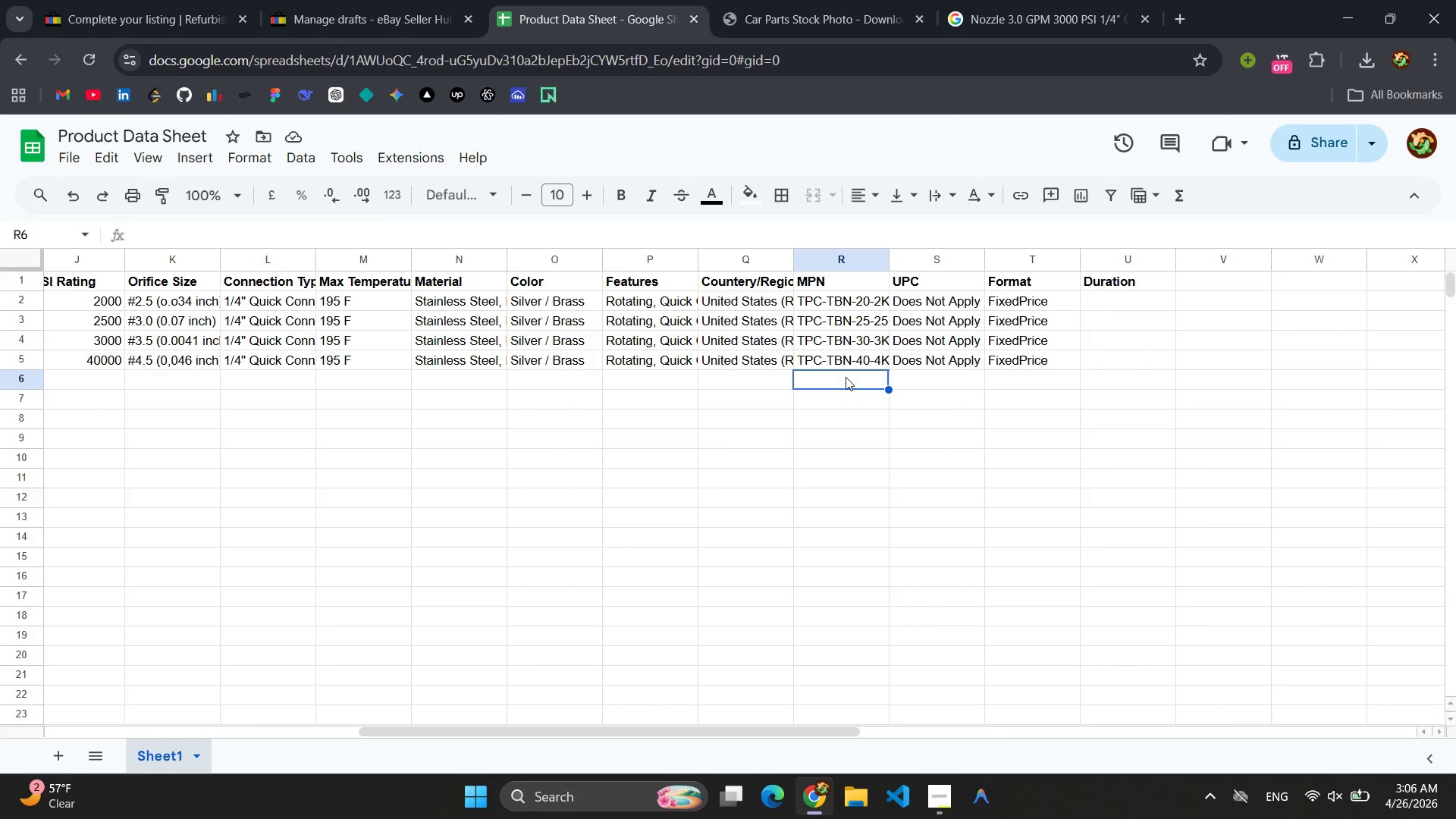 
key(Control+V)
 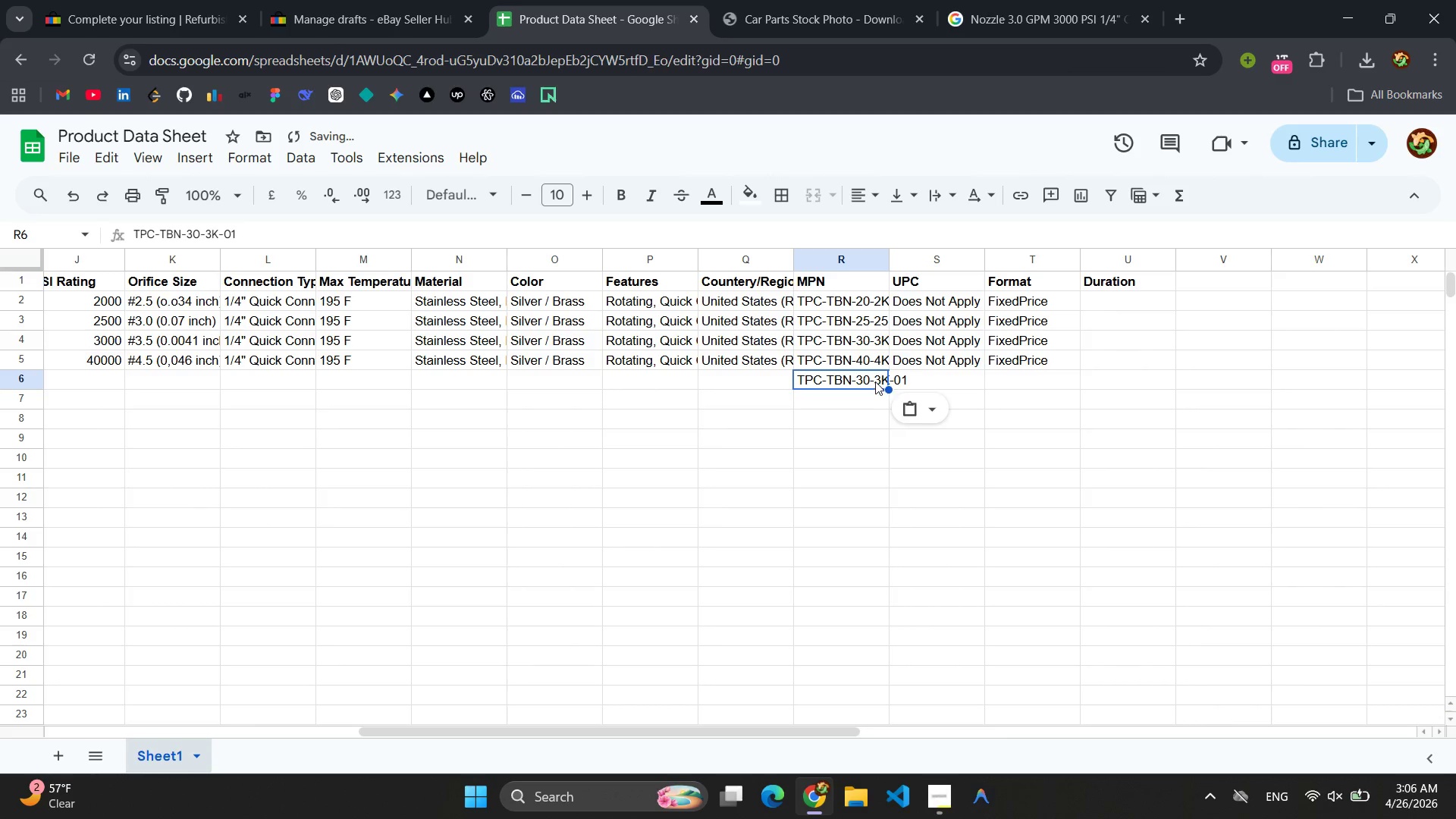 
double_click([875, 381])
 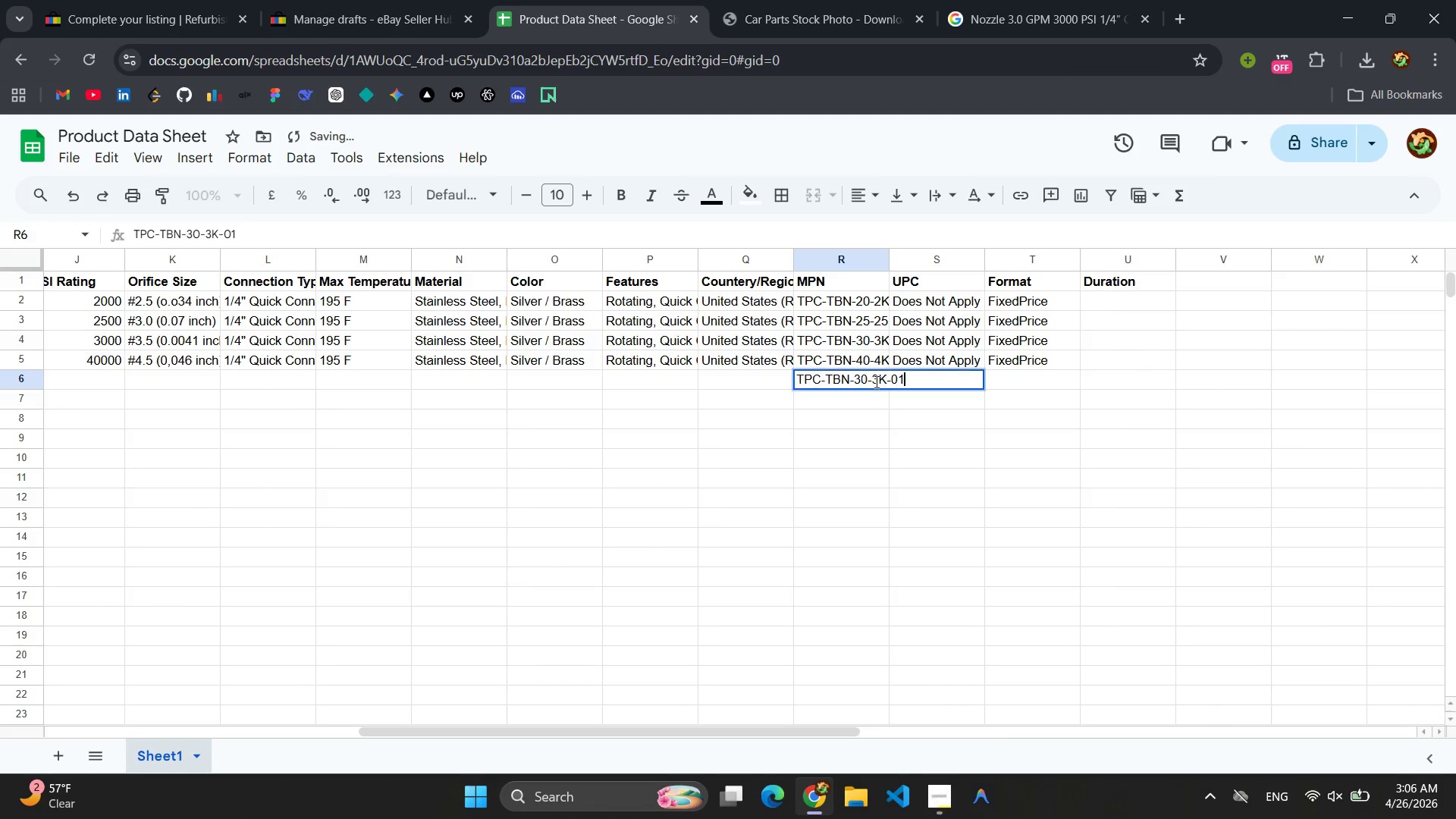 
triple_click([875, 381])
 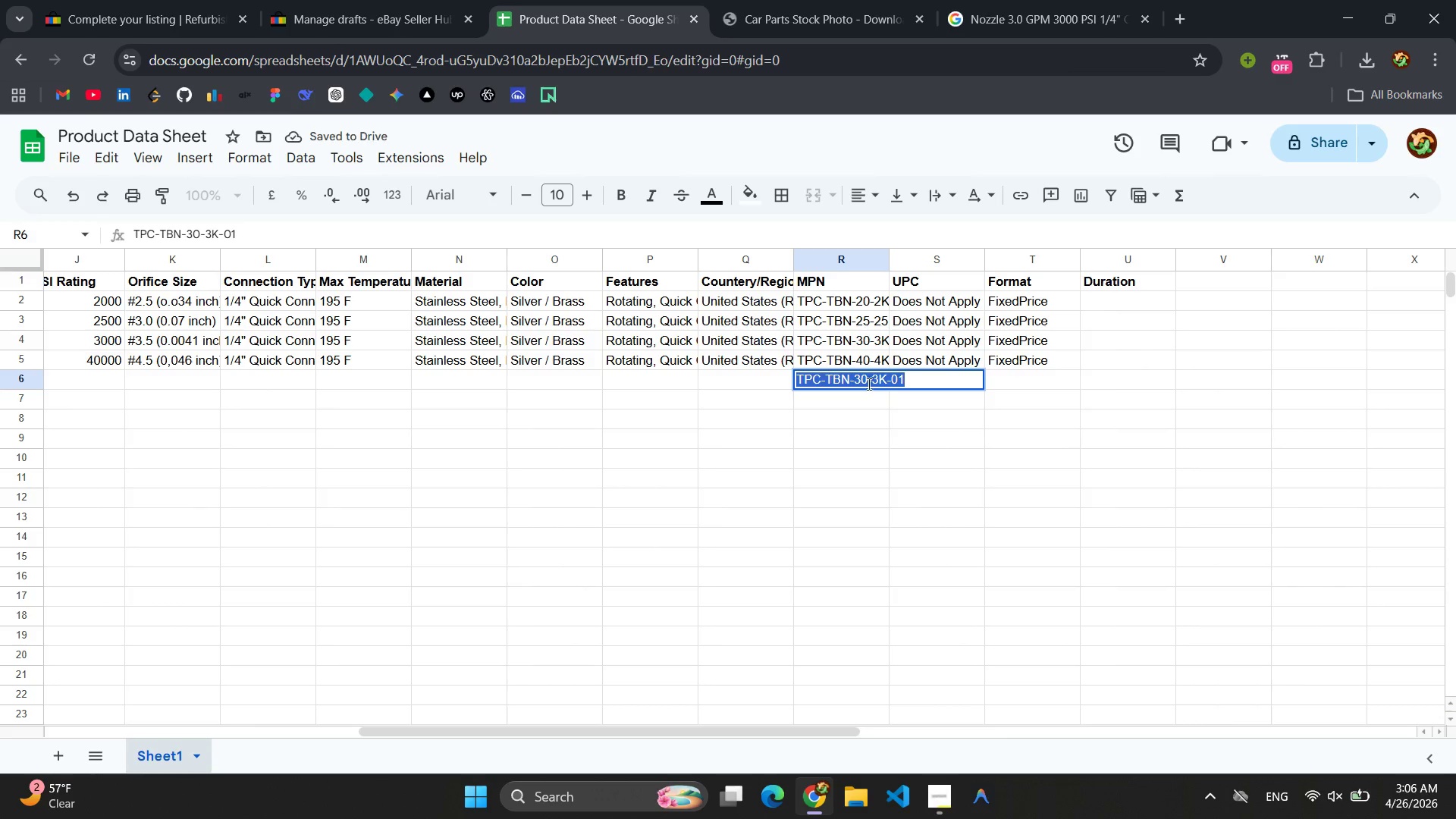 
left_click([865, 381])
 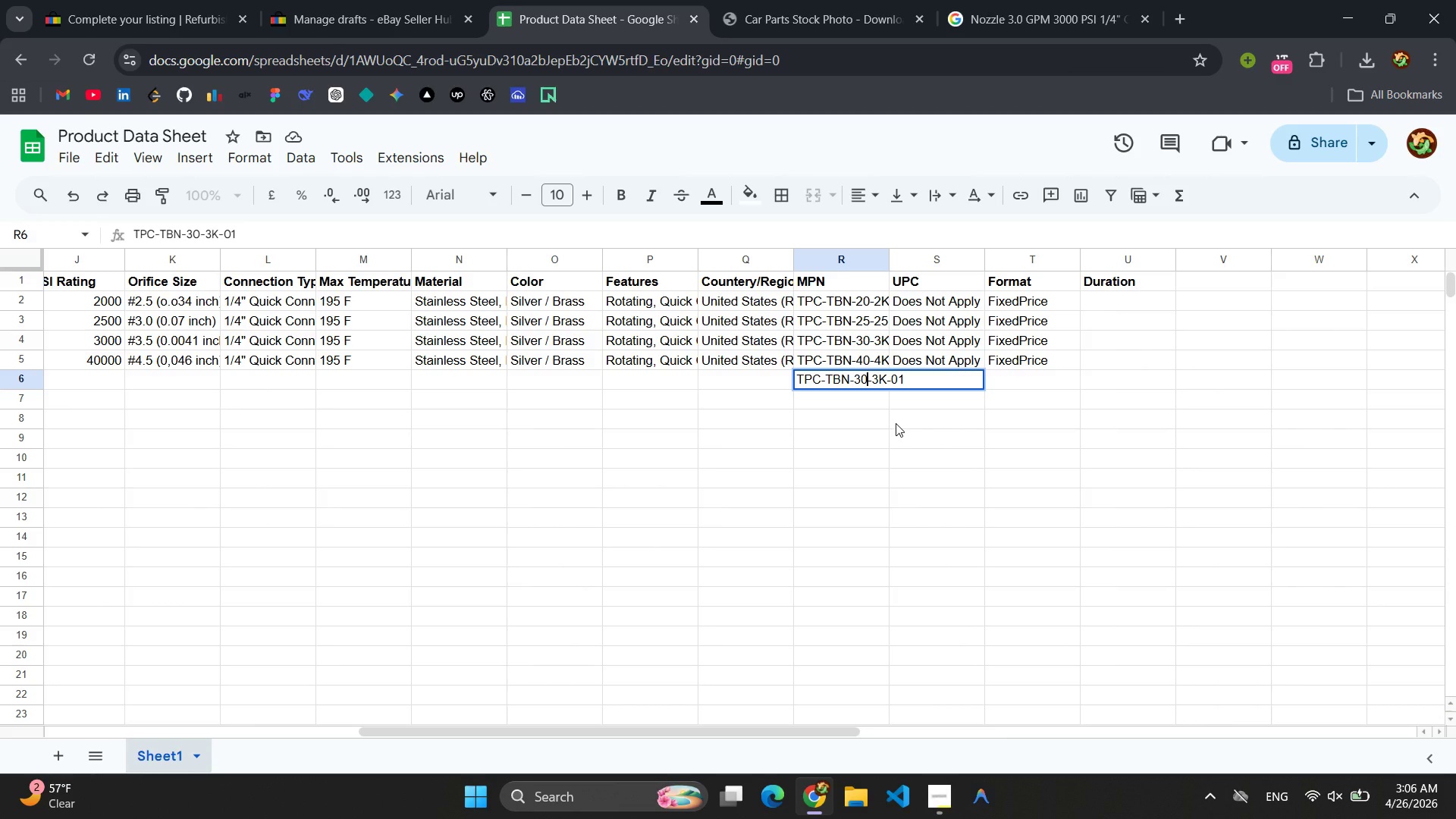 
wait(10.66)
 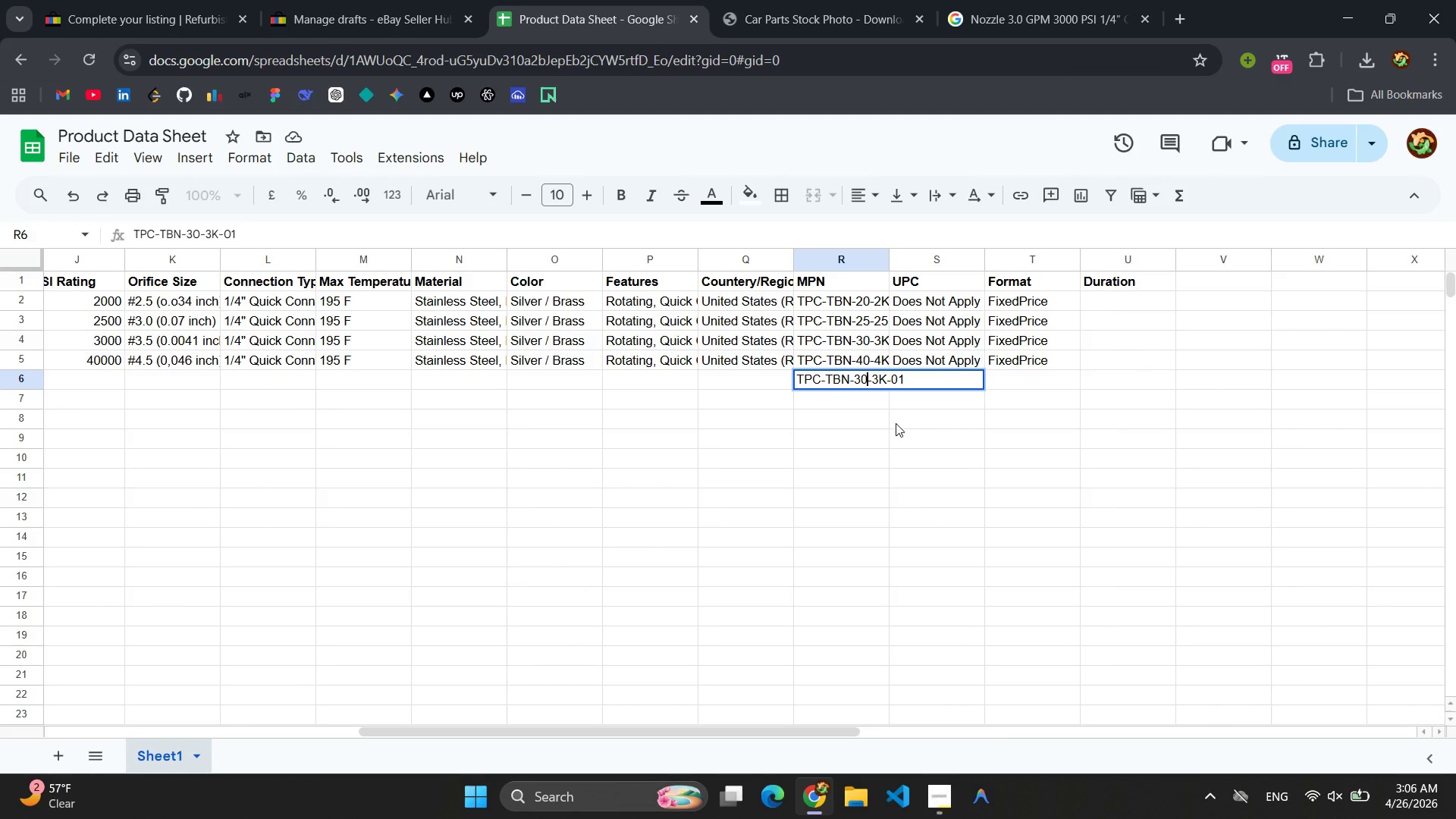 
key(Backspace)
 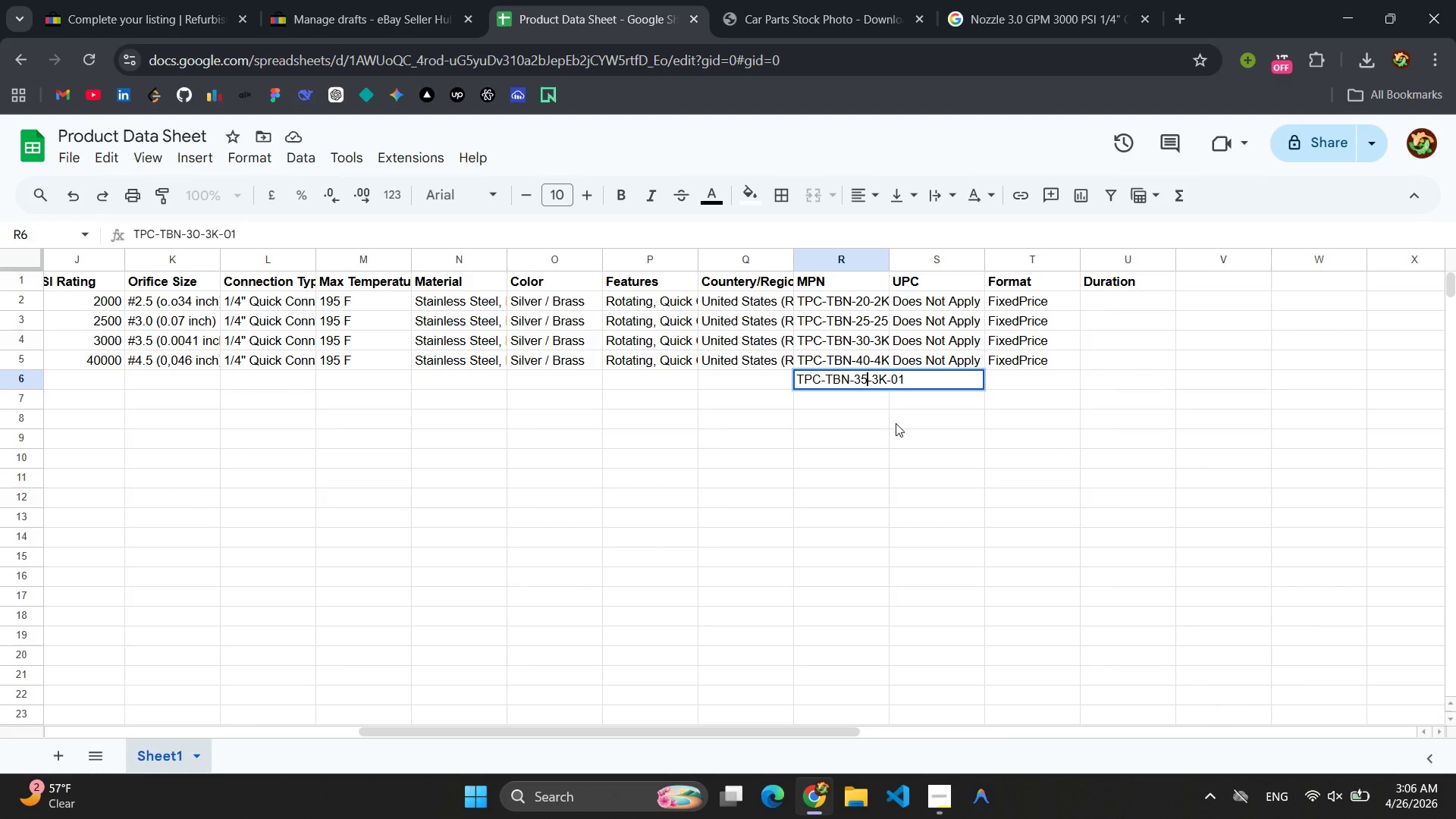 
key(5)
 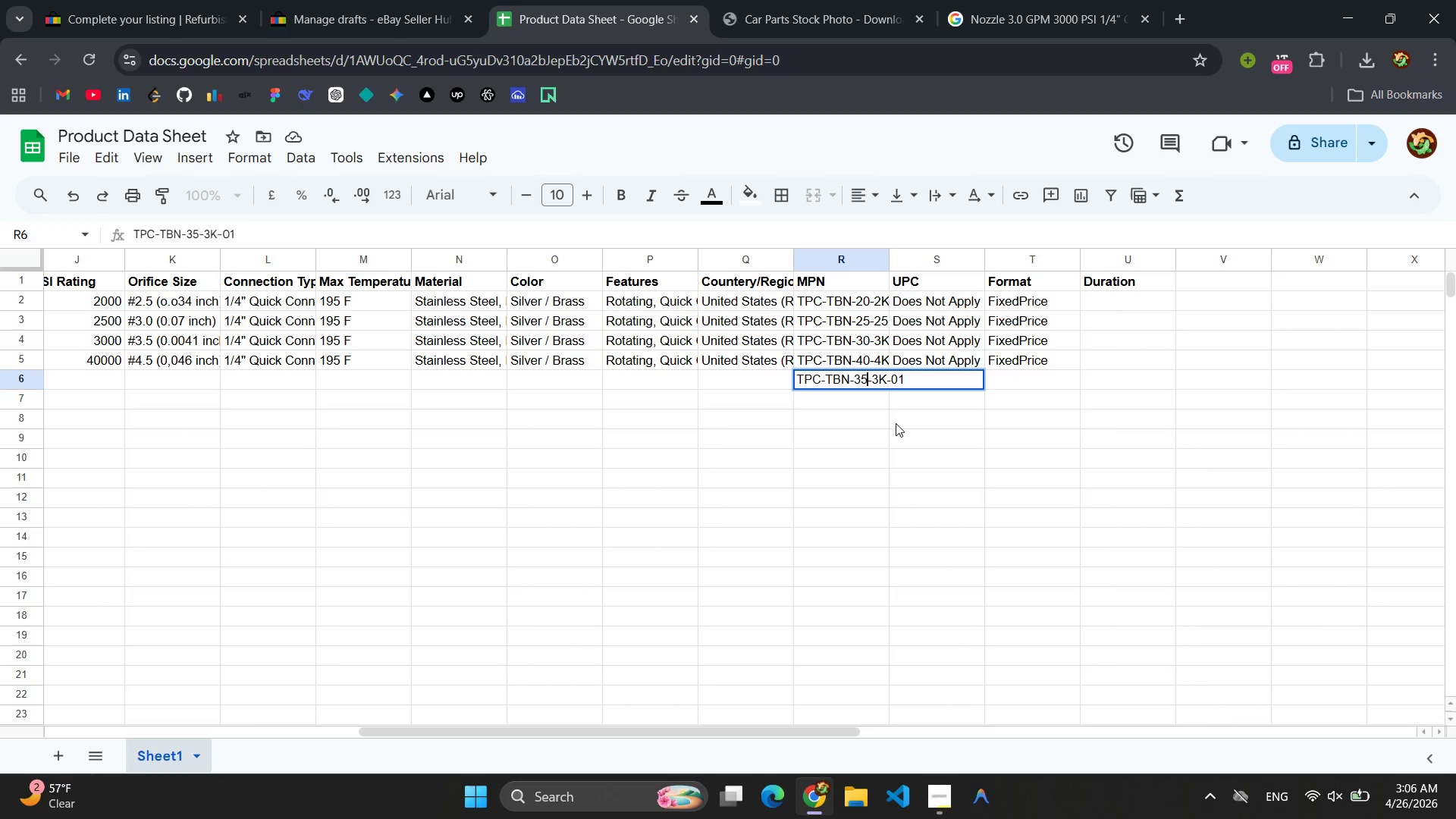 
key(ArrowRight)
 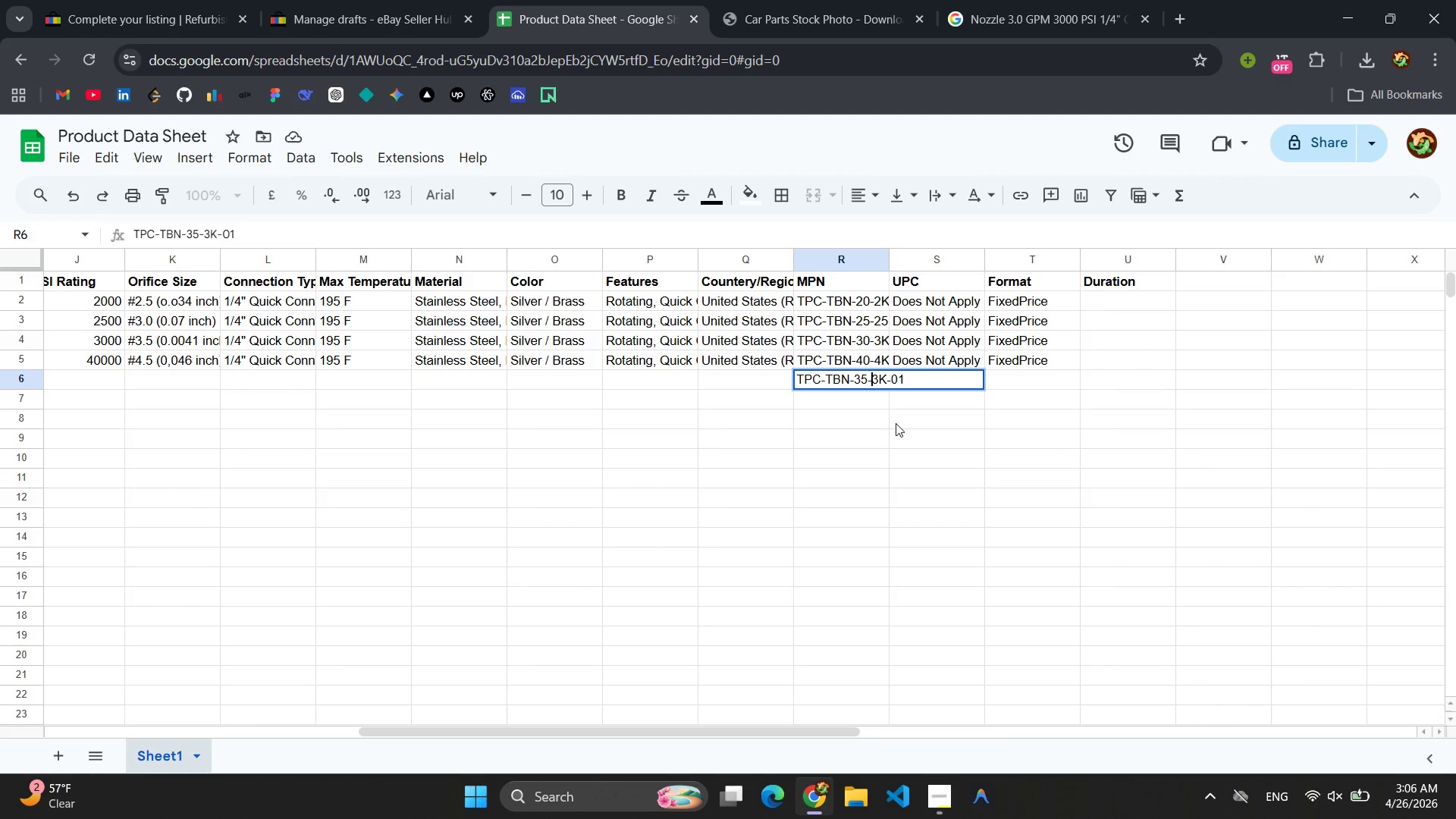 
key(ArrowRight)
 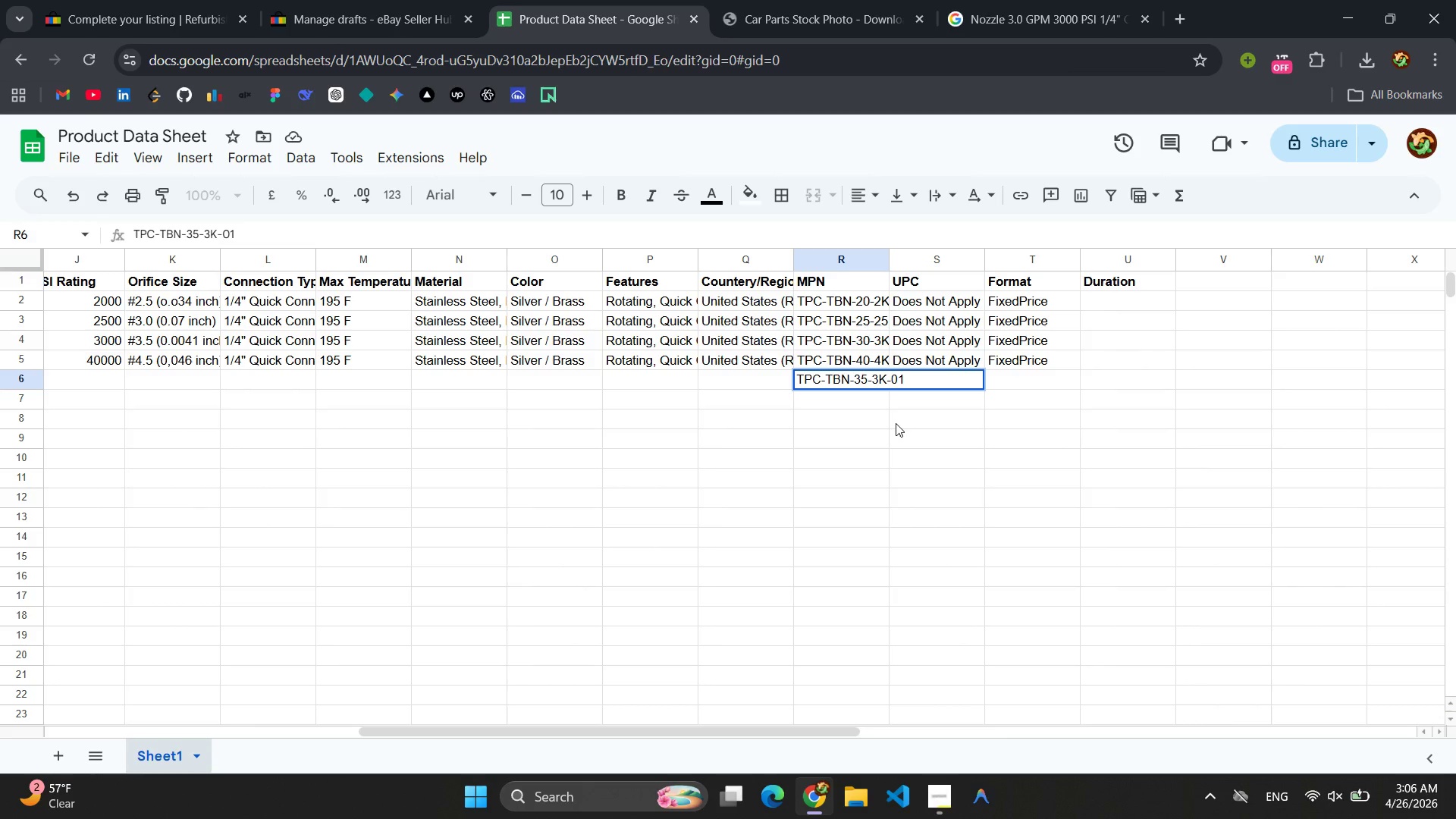 
key(Backspace)
type(5)
key(Backspace)
type(35)
 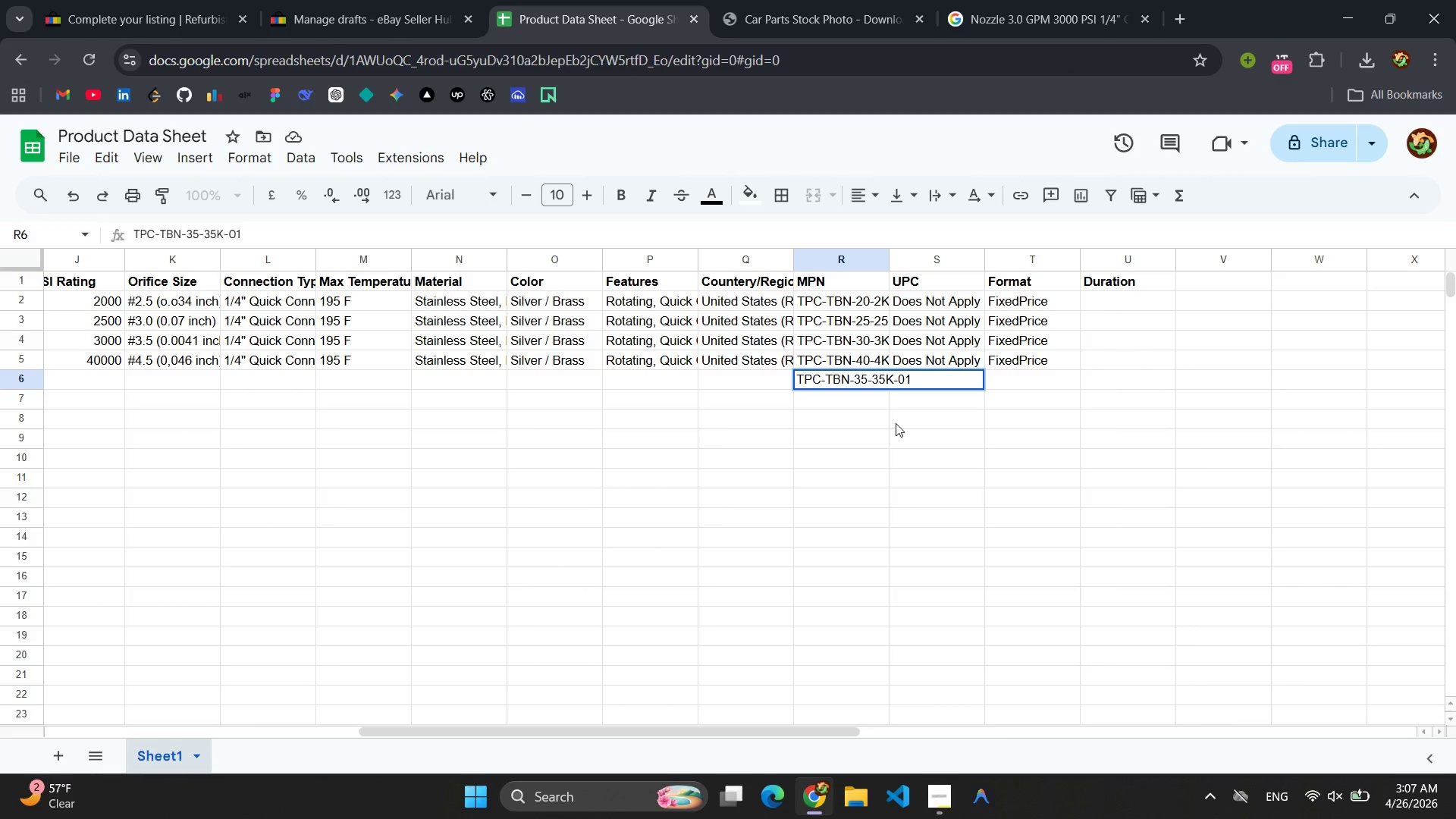 
key(Enter)
 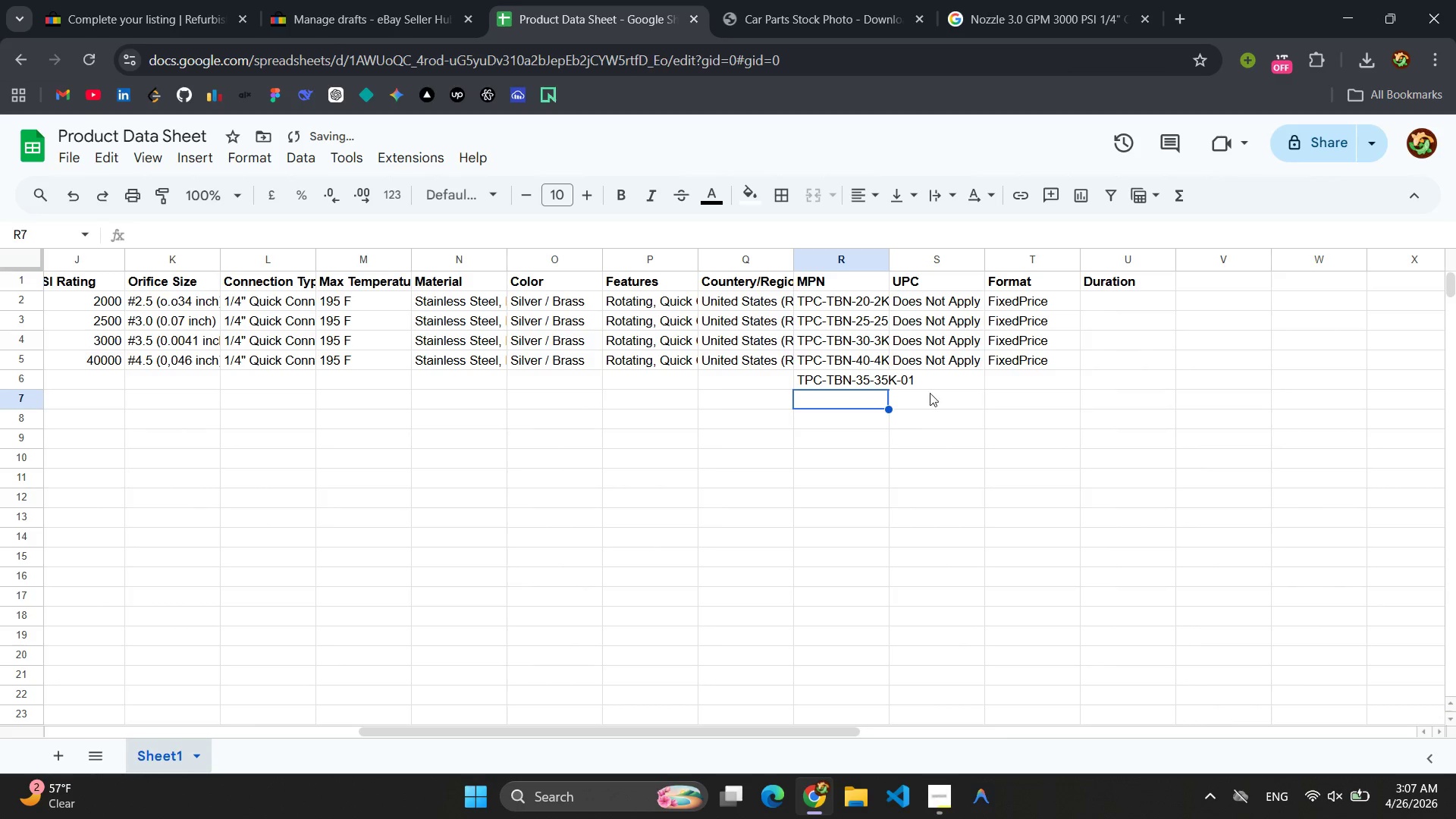 
left_click([940, 386])
 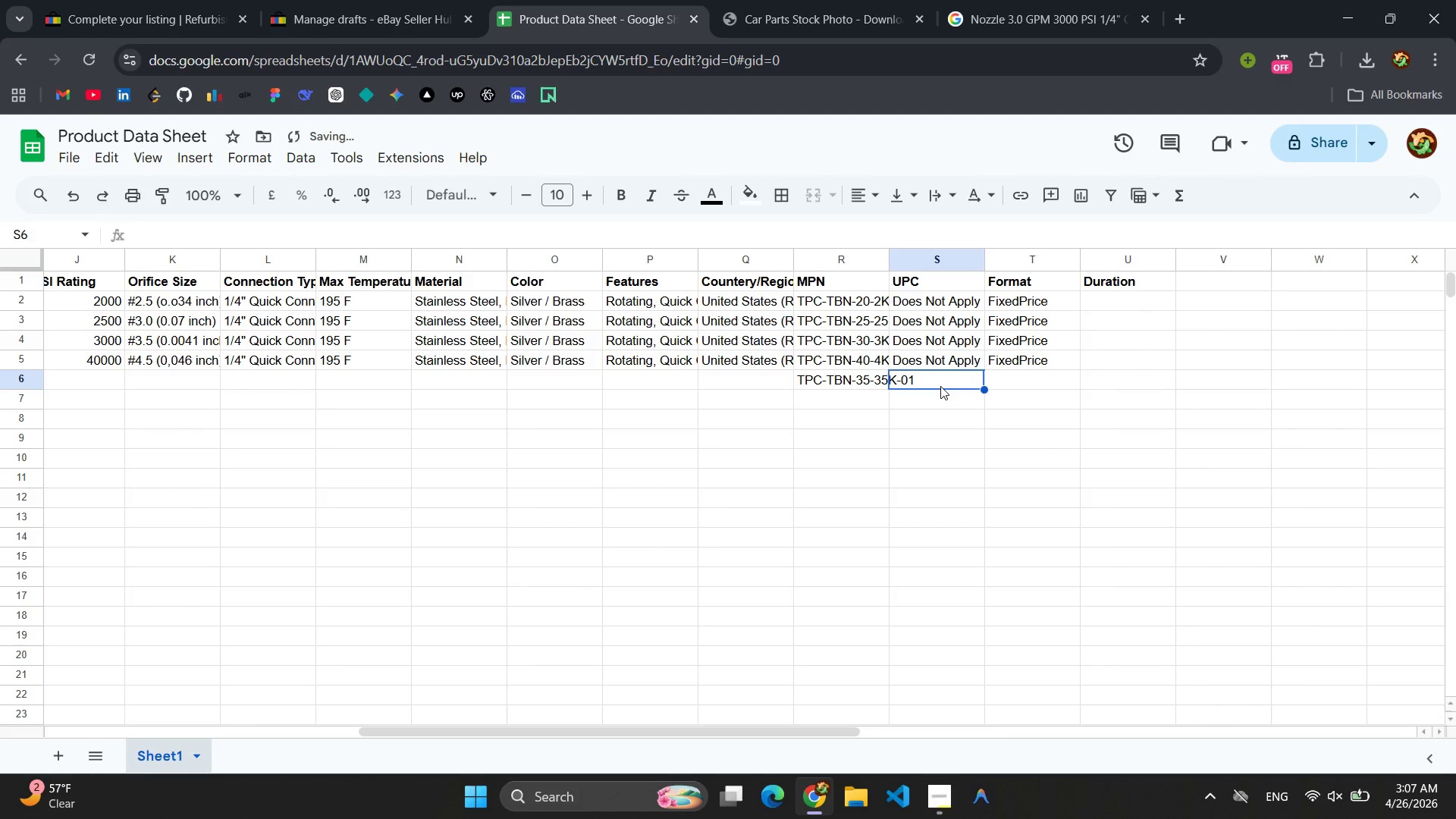 
type(D)
key(Tab)
type(Fix)
key(Tab)
 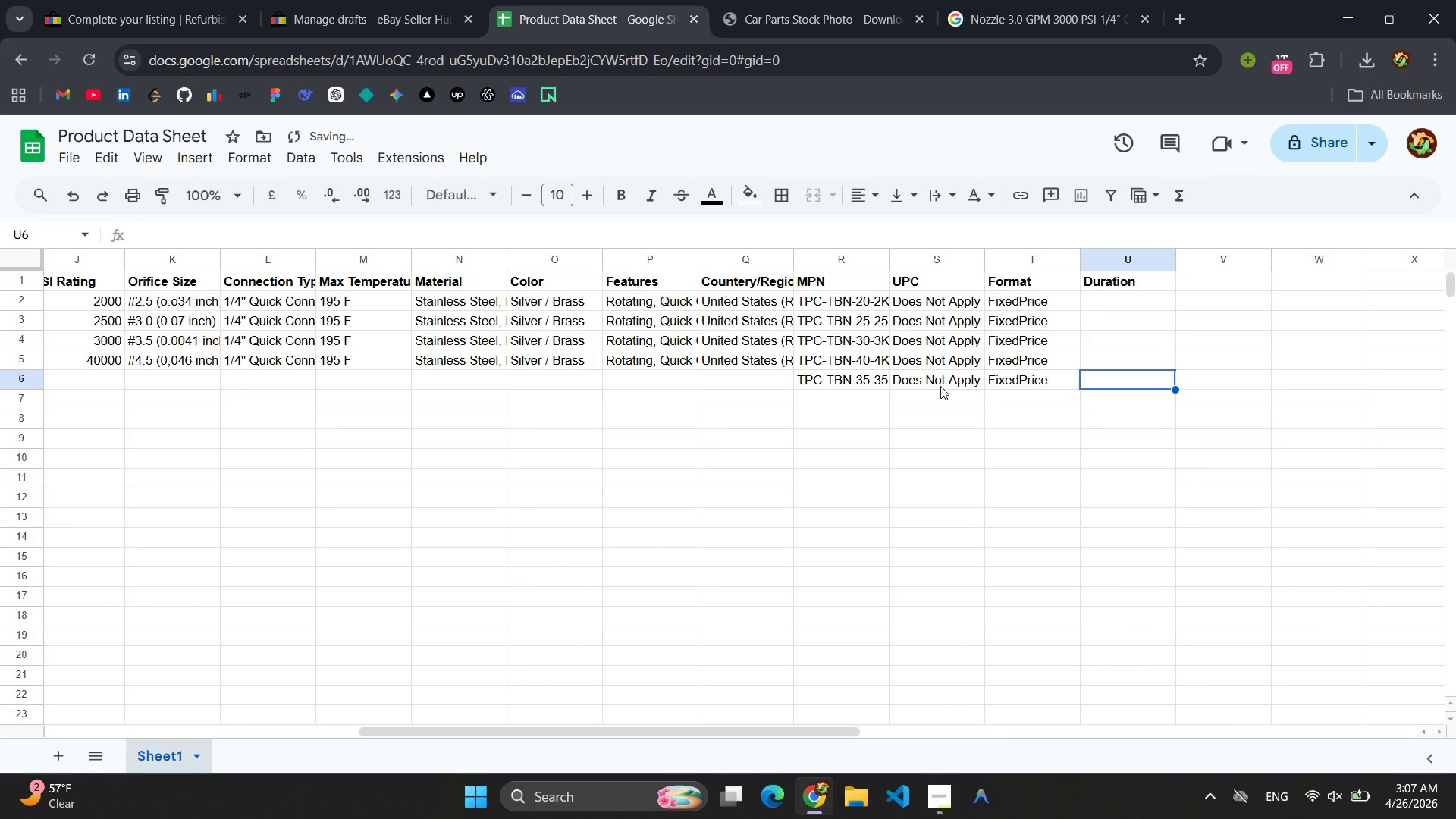 
left_click([736, 381])
 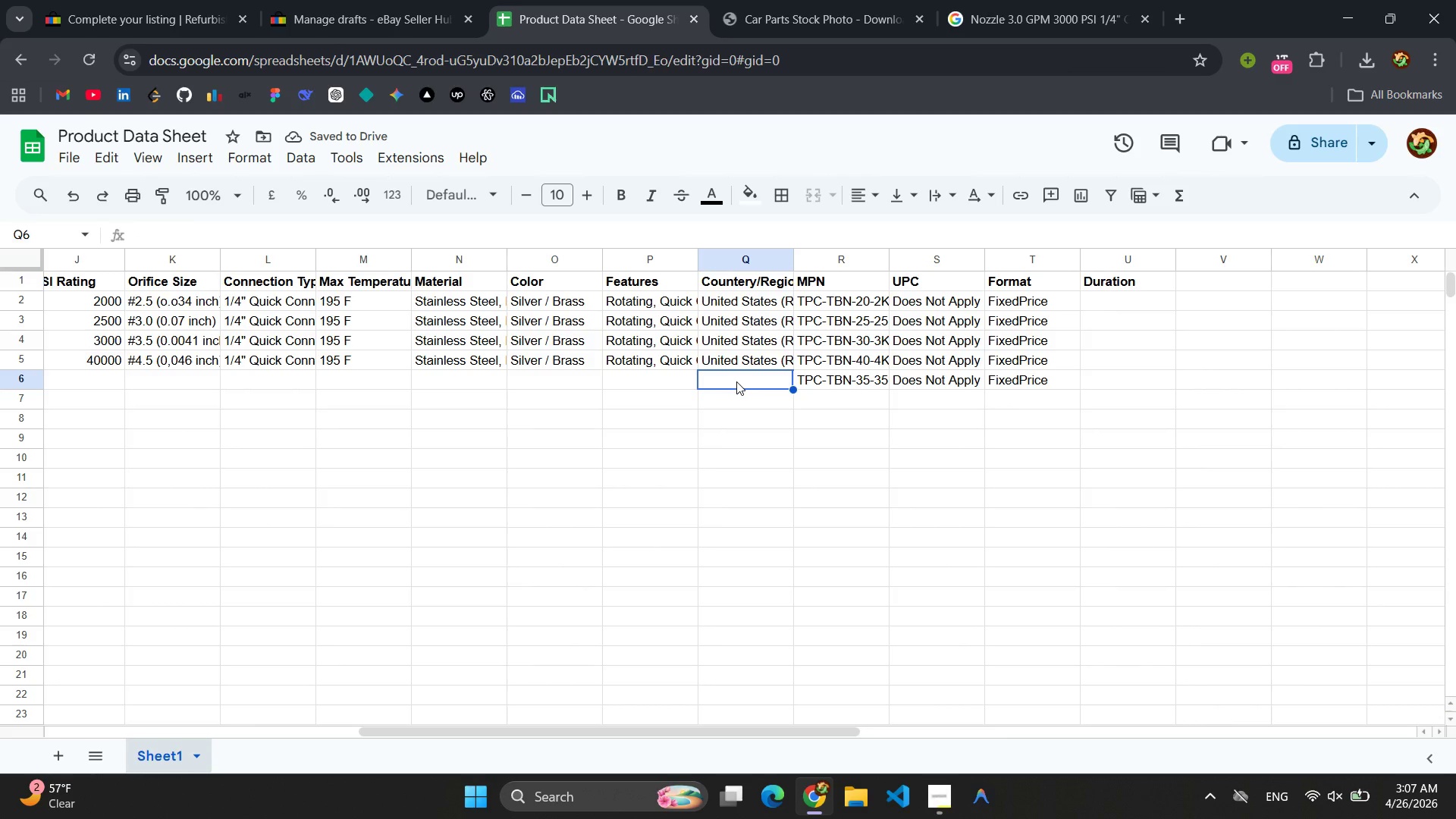 
type(Uin)
key(Backspace)
key(Backspace)
type(nit)
key(Tab)
 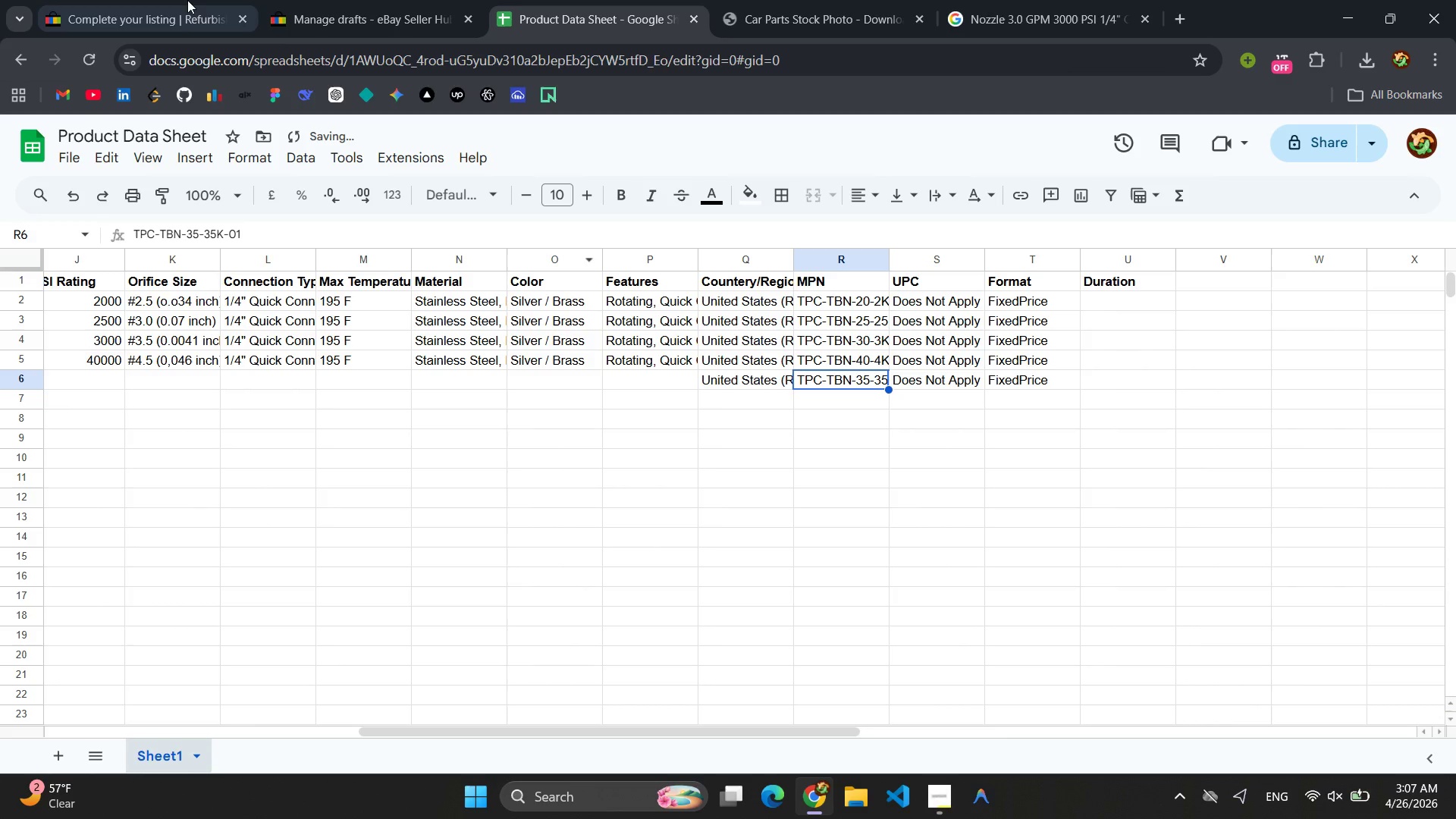 
left_click([150, 0])
 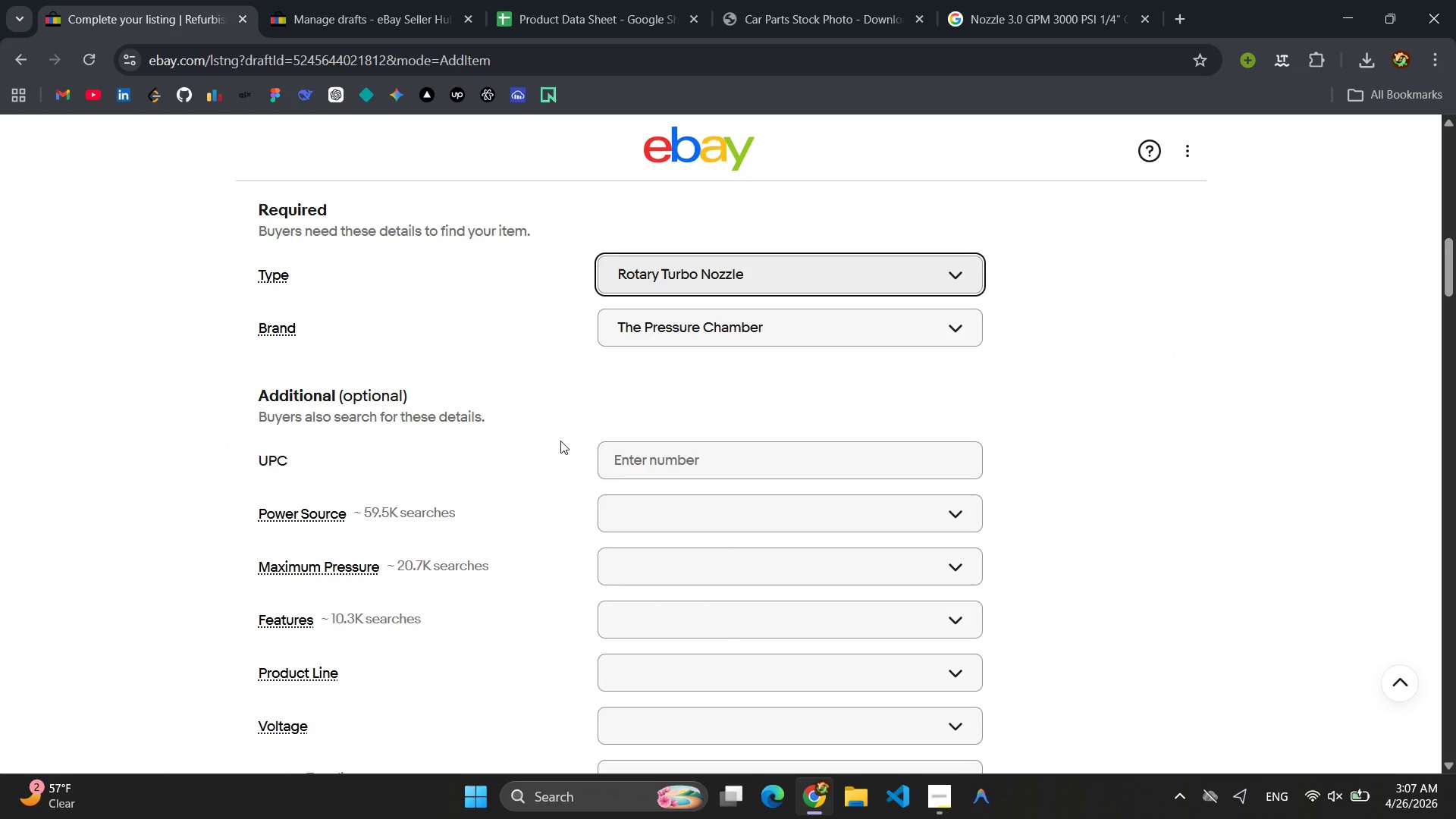 
scroll: coordinate [563, 425], scroll_direction: down, amount: 1.0
 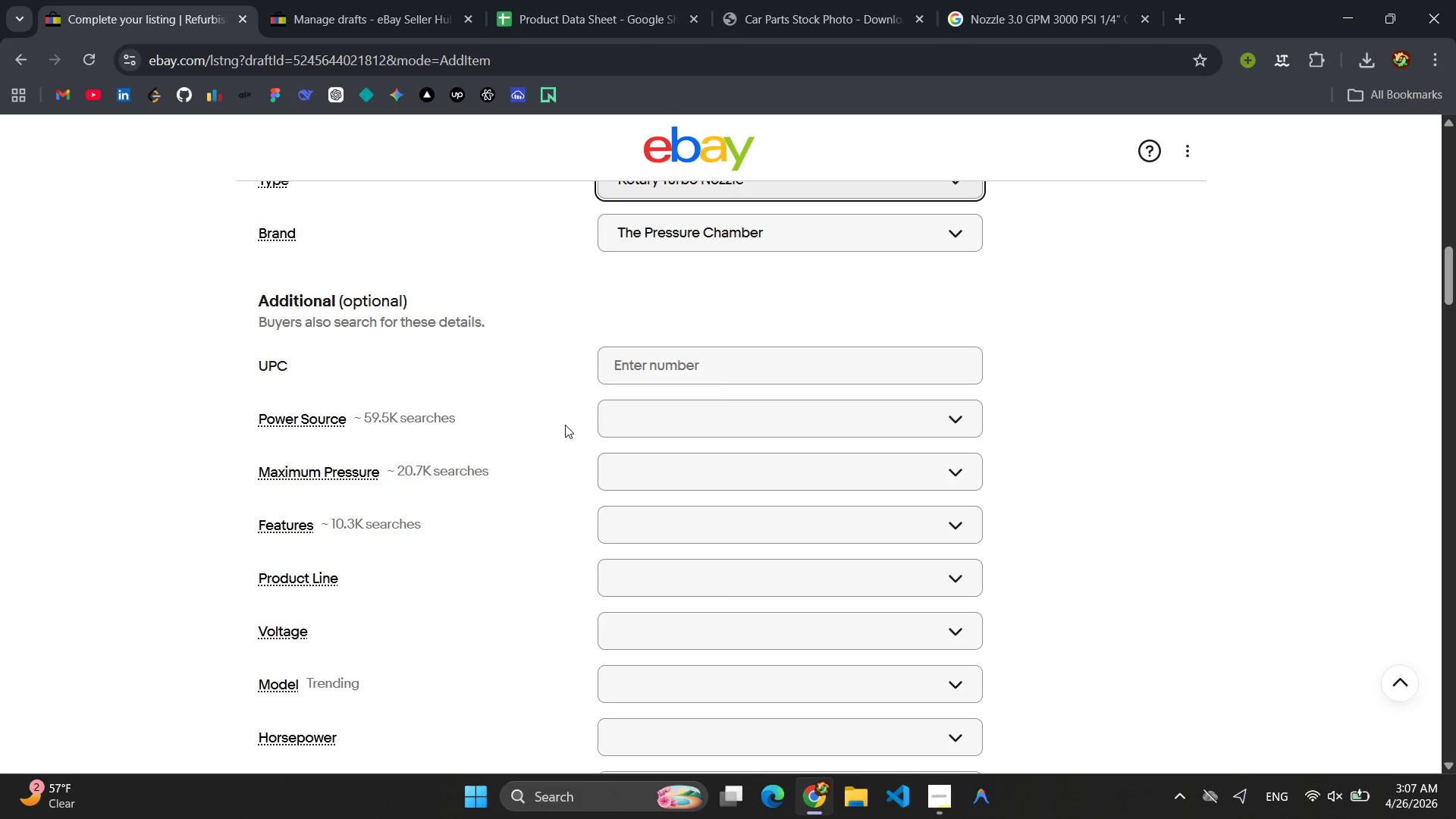 
wait(8.31)
 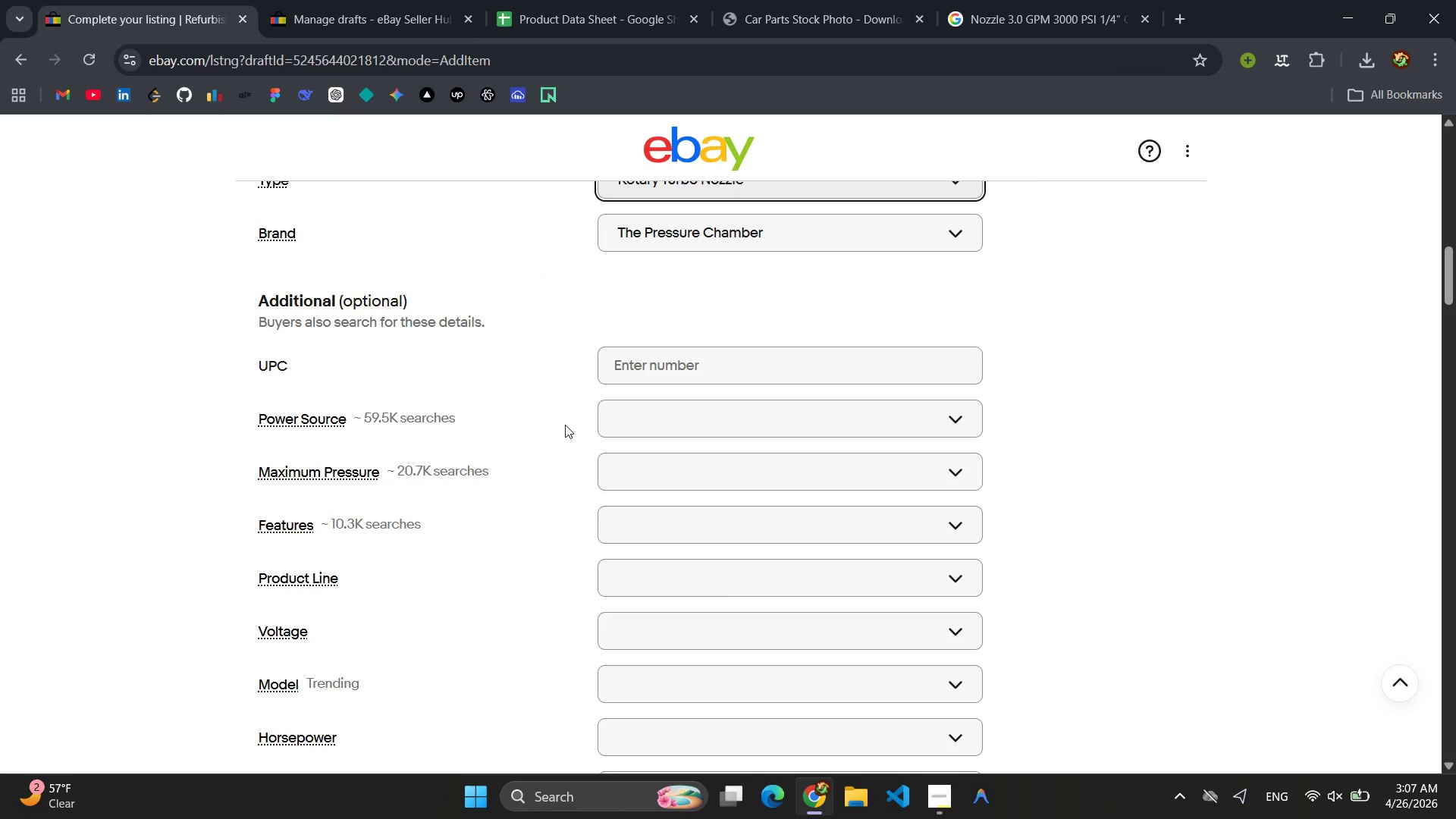 
left_click([675, 381])
 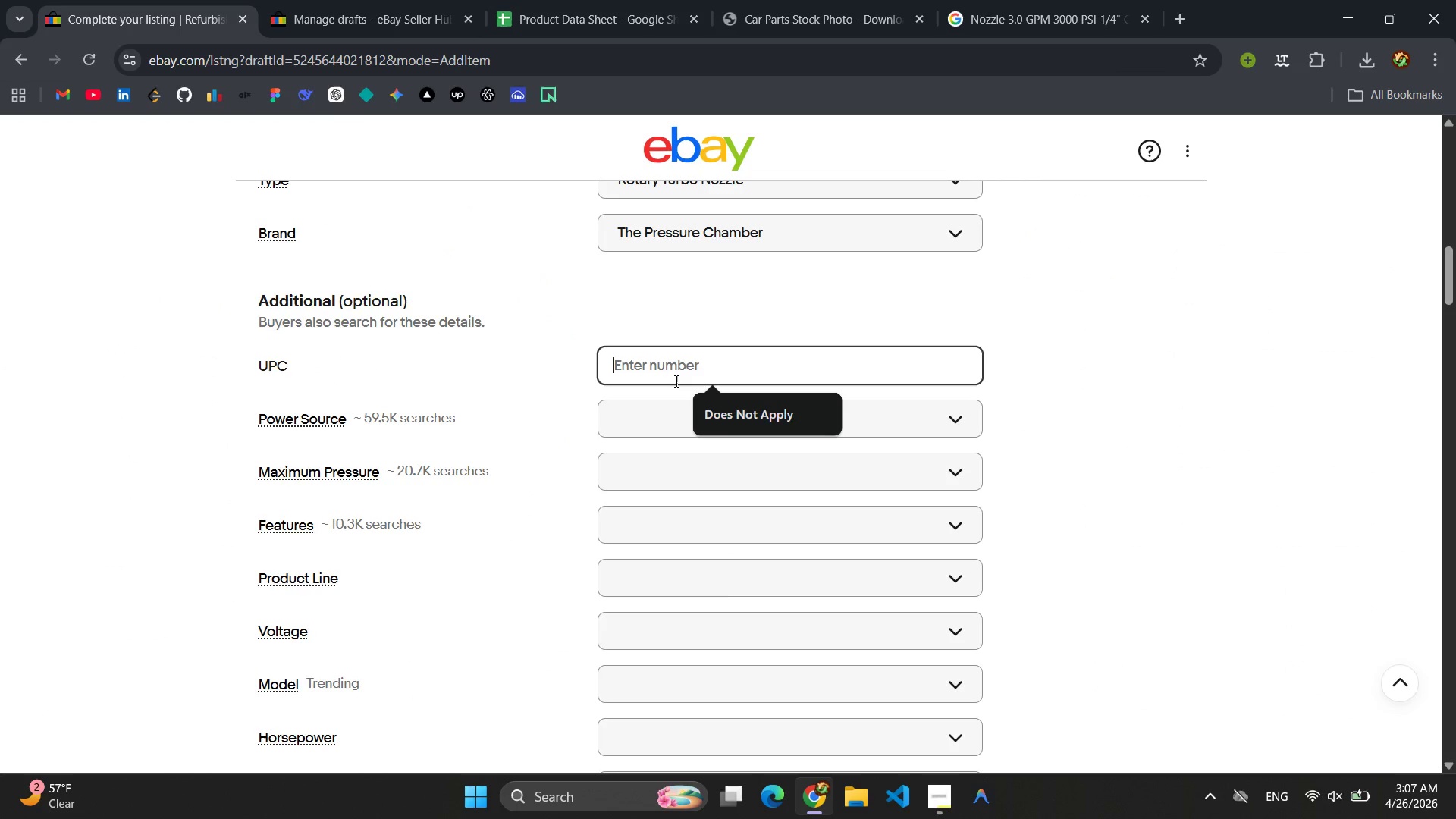 
key(Shift+D)
 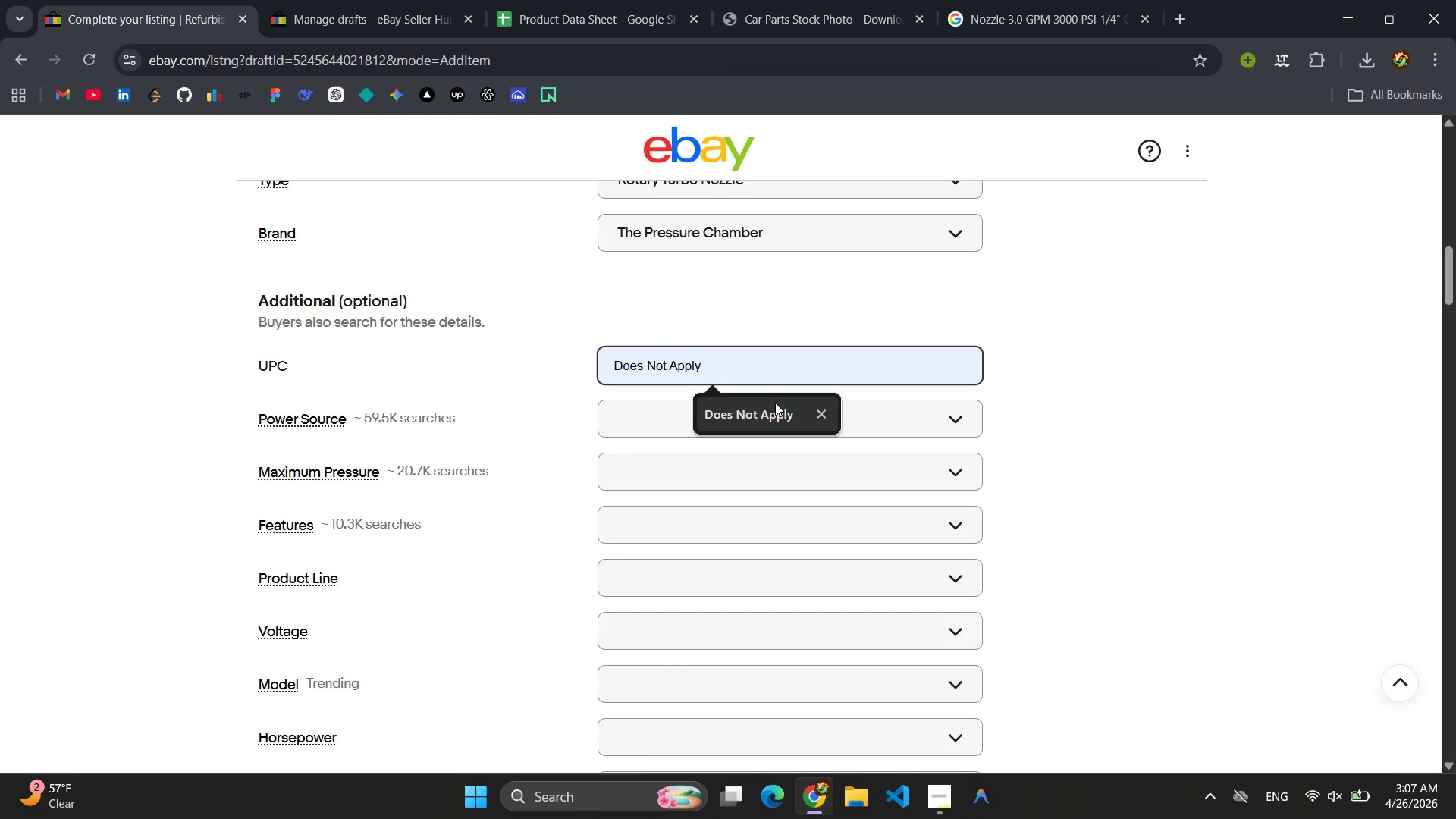 
left_click([783, 405])
 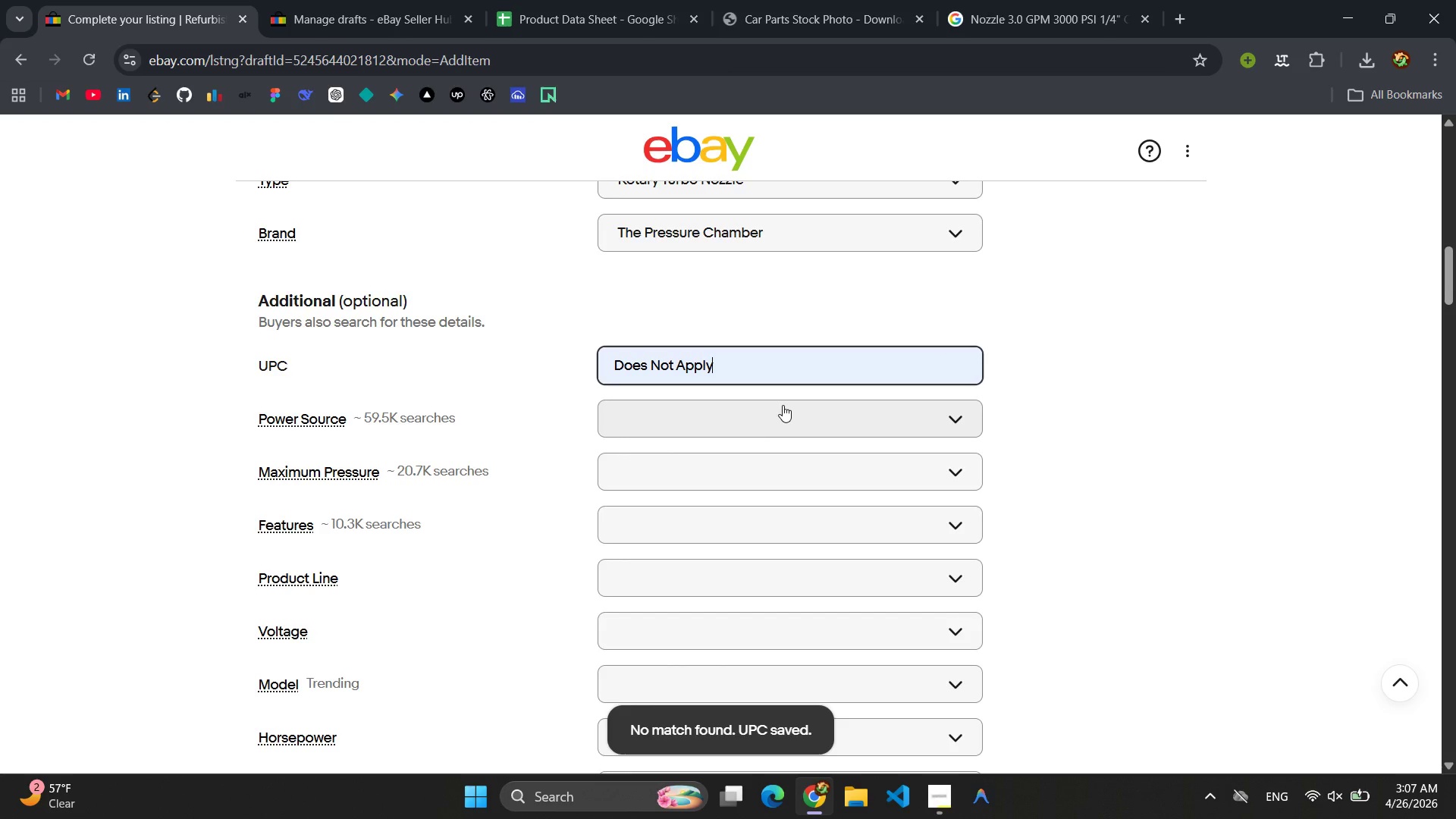 
scroll: coordinate [765, 400], scroll_direction: down, amount: 17.0
 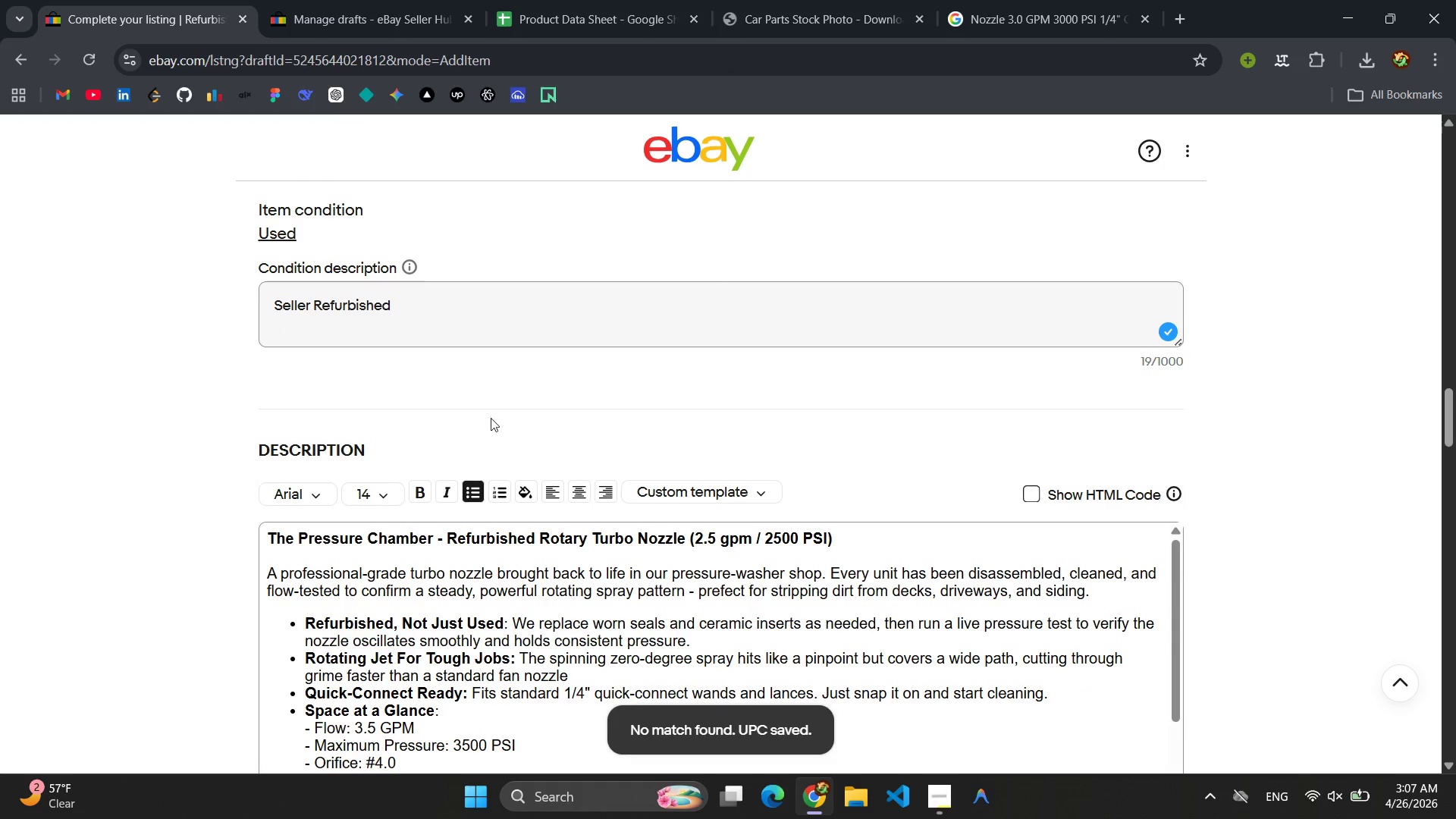 
scroll: coordinate [435, 343], scroll_direction: up, amount: 3.0
 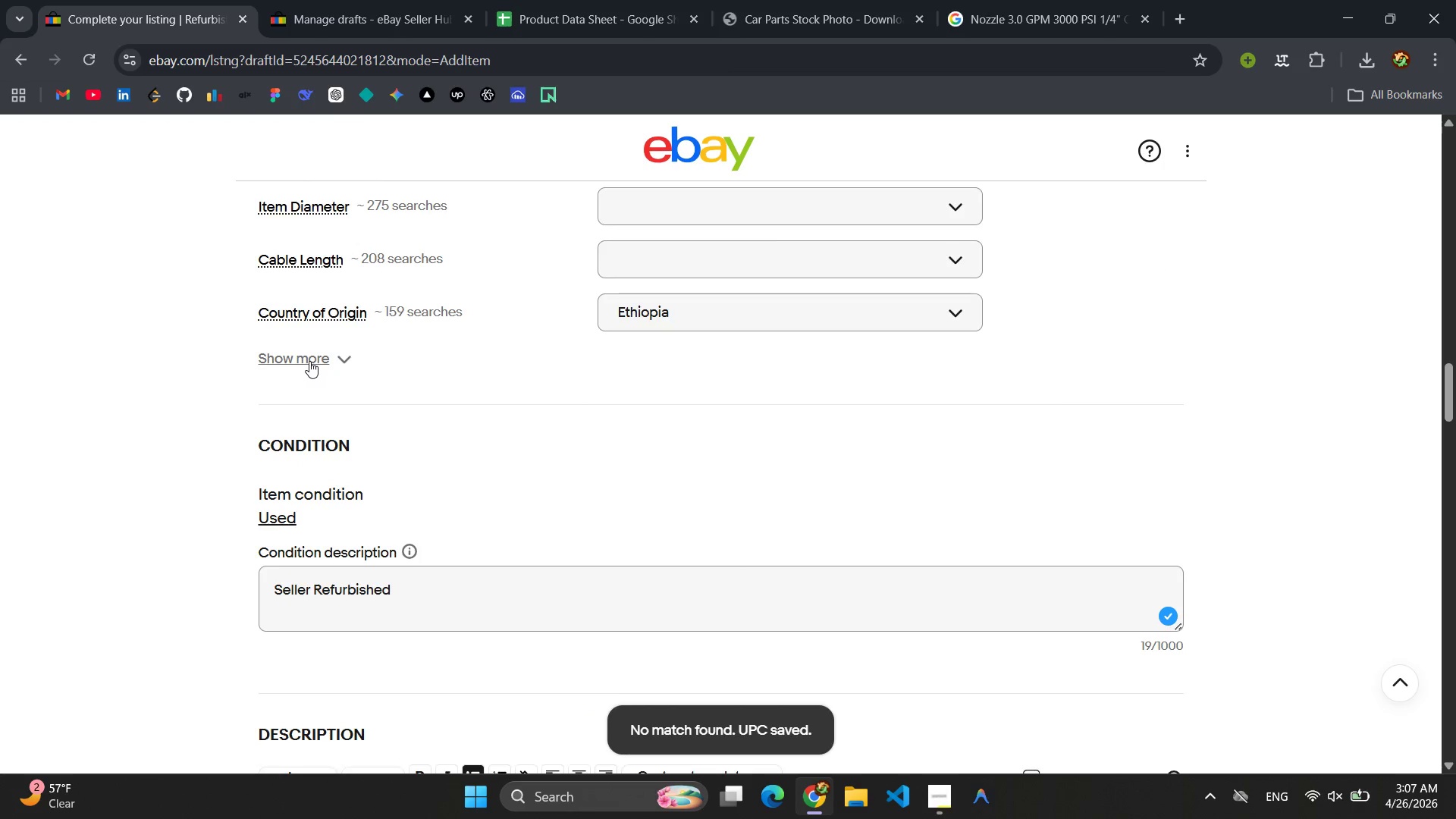 
left_click([309, 361])
 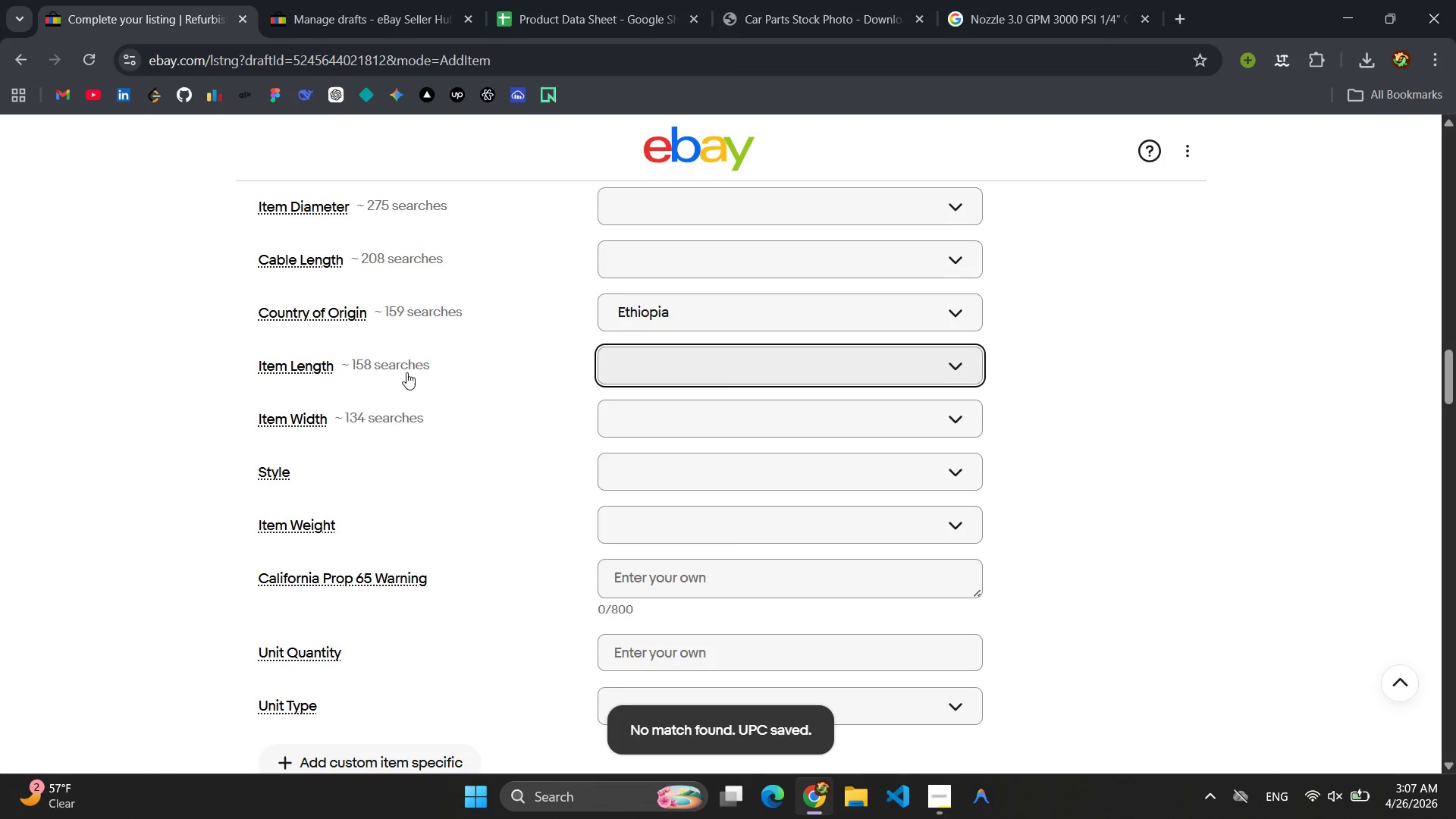 
scroll: coordinate [413, 379], scroll_direction: down, amount: 3.0
 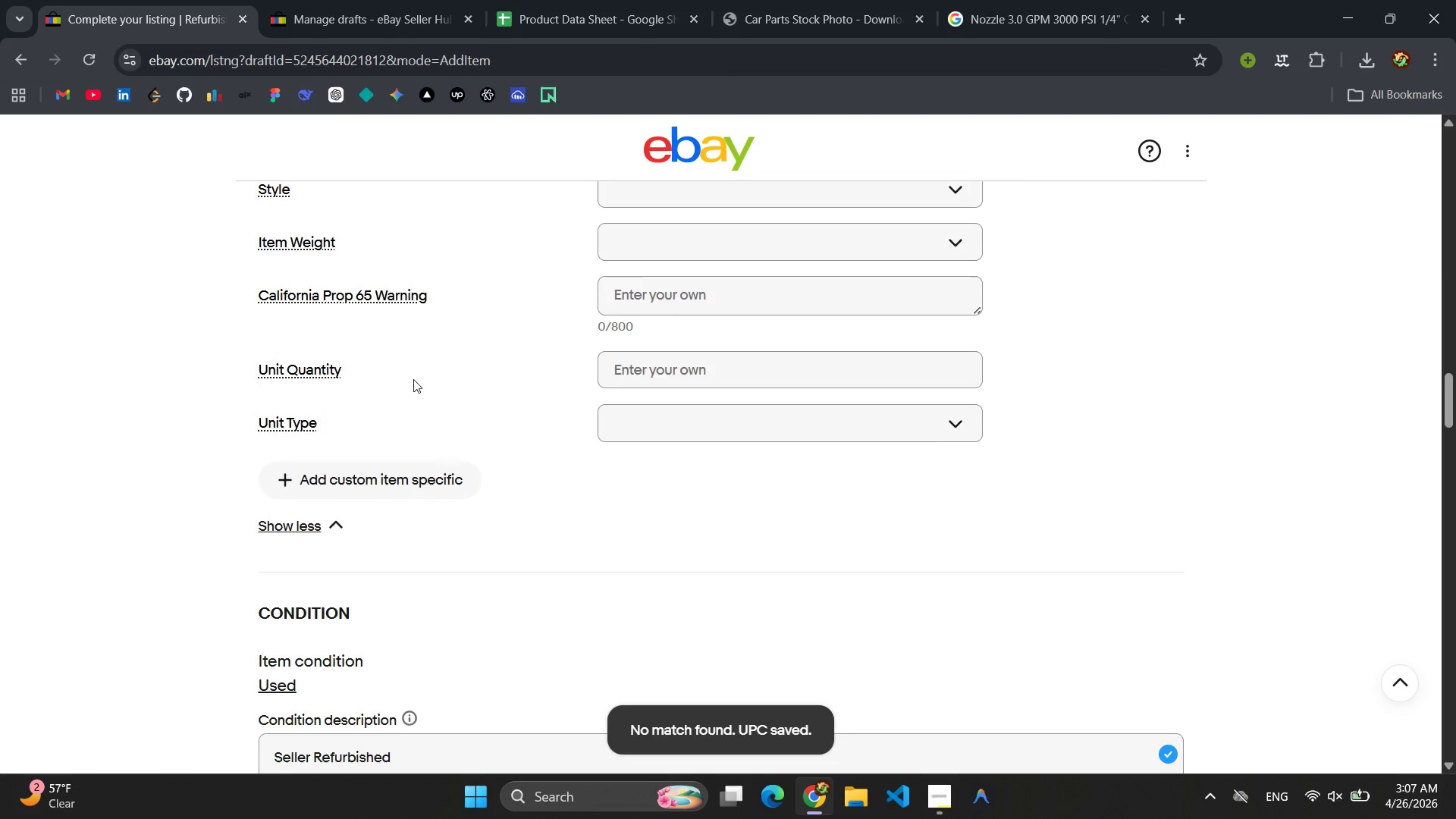 
scroll: coordinate [413, 379], scroll_direction: none, amount: 0.0
 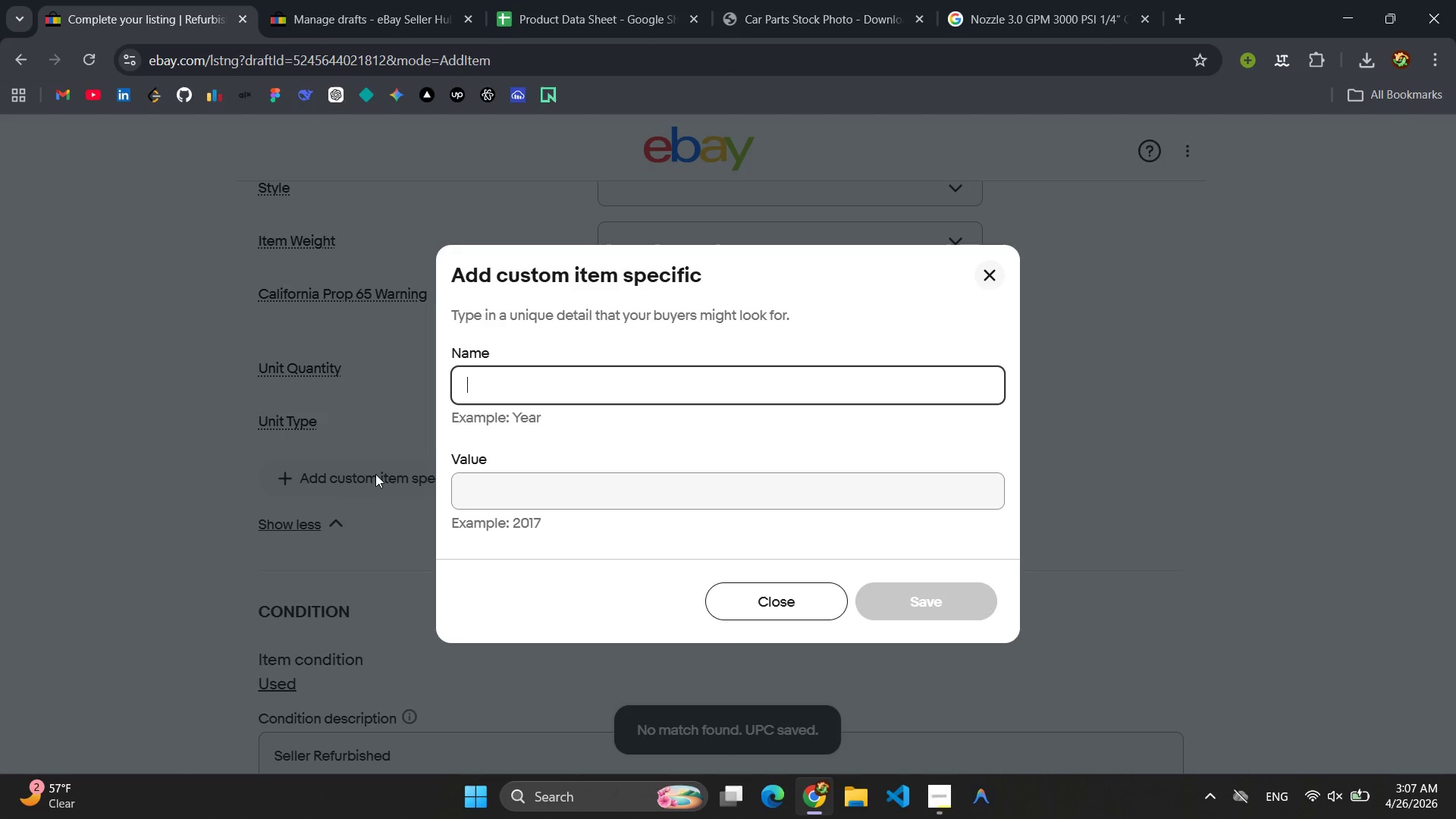 
type(Glo)
key(Backspace)
key(Backspace)
type(a)
 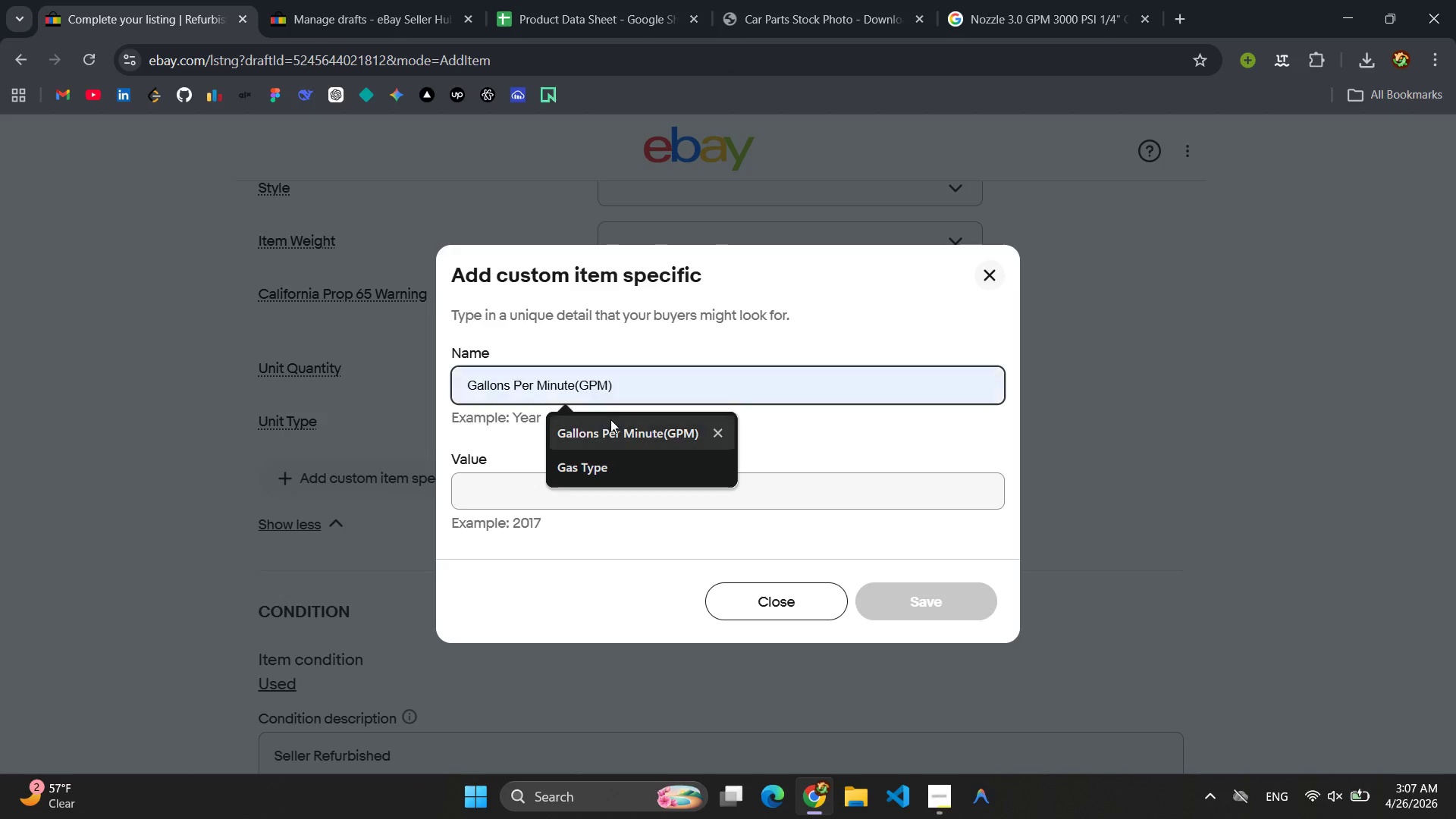 
left_click([607, 435])
 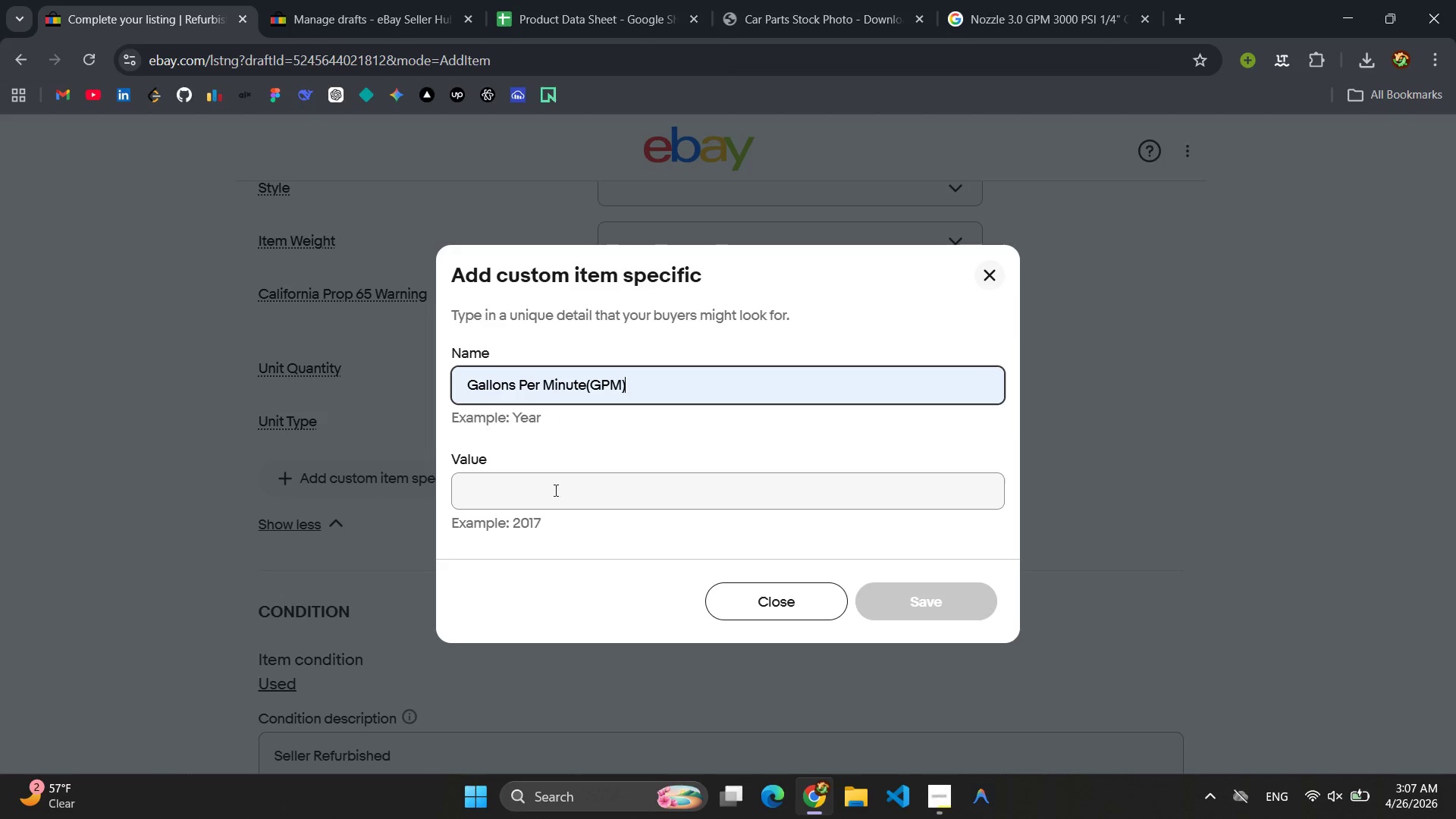 
left_click([533, 495])
 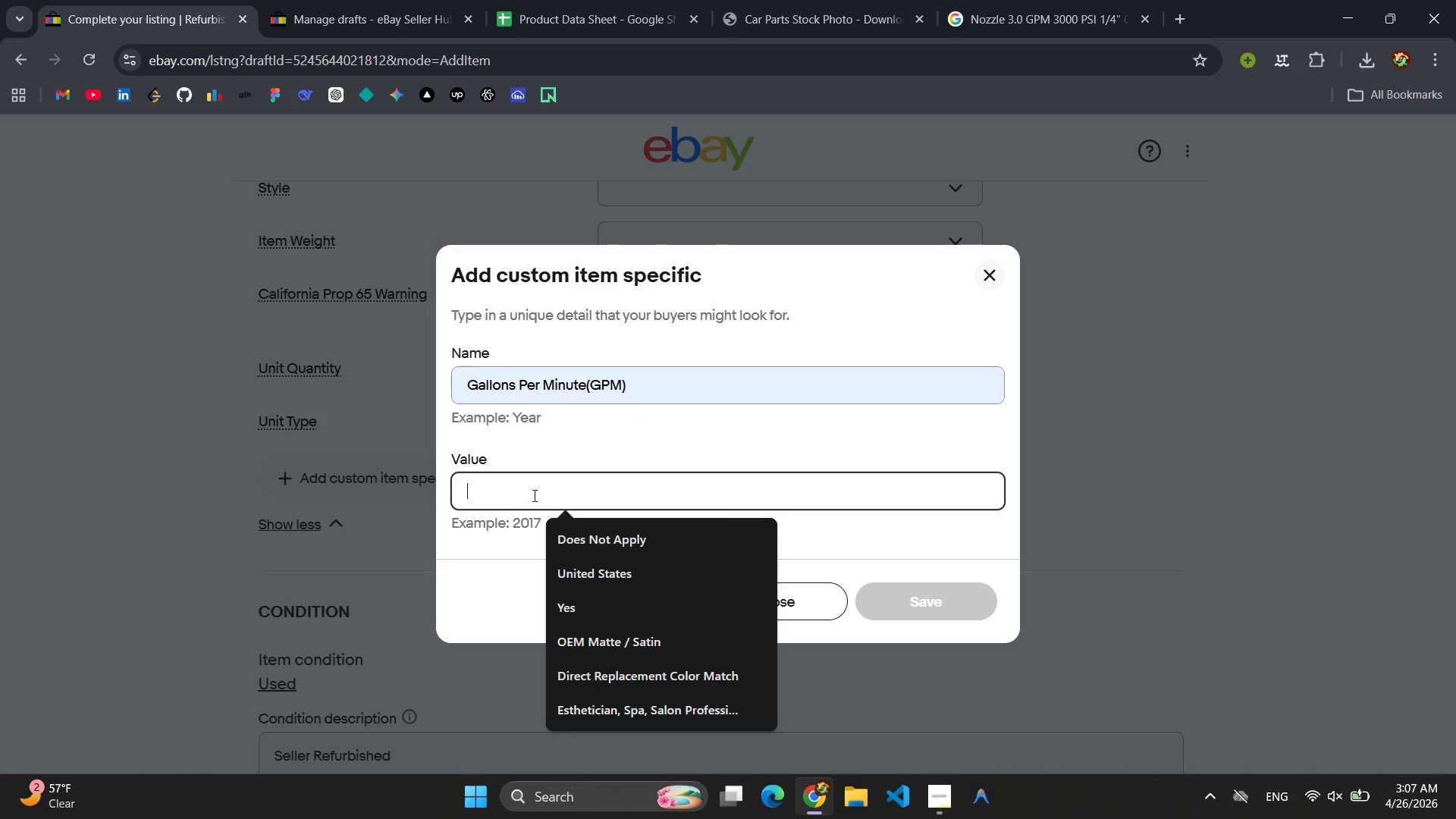 
key(3)
 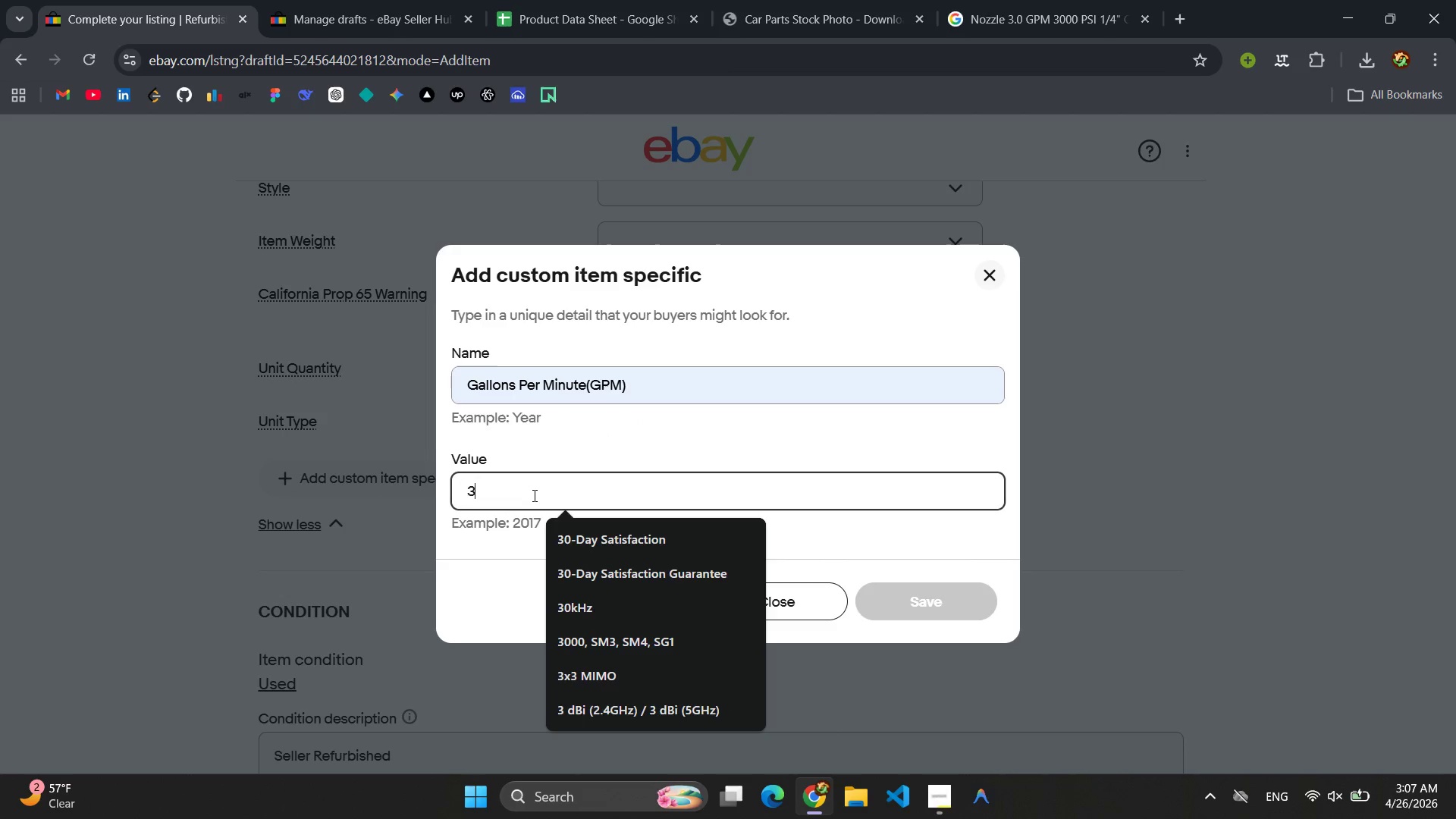 
key(Period)
 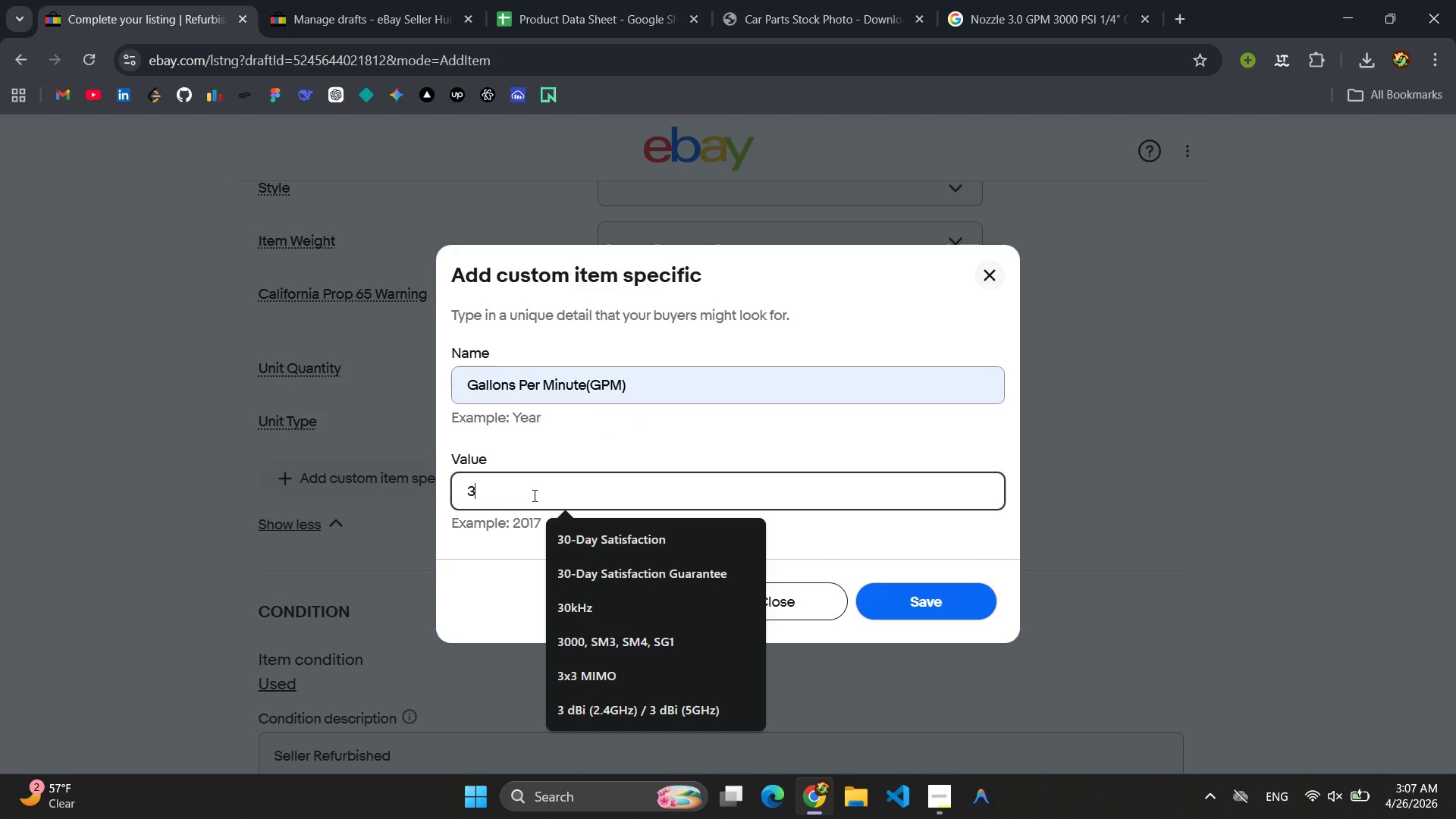 
key(5)
 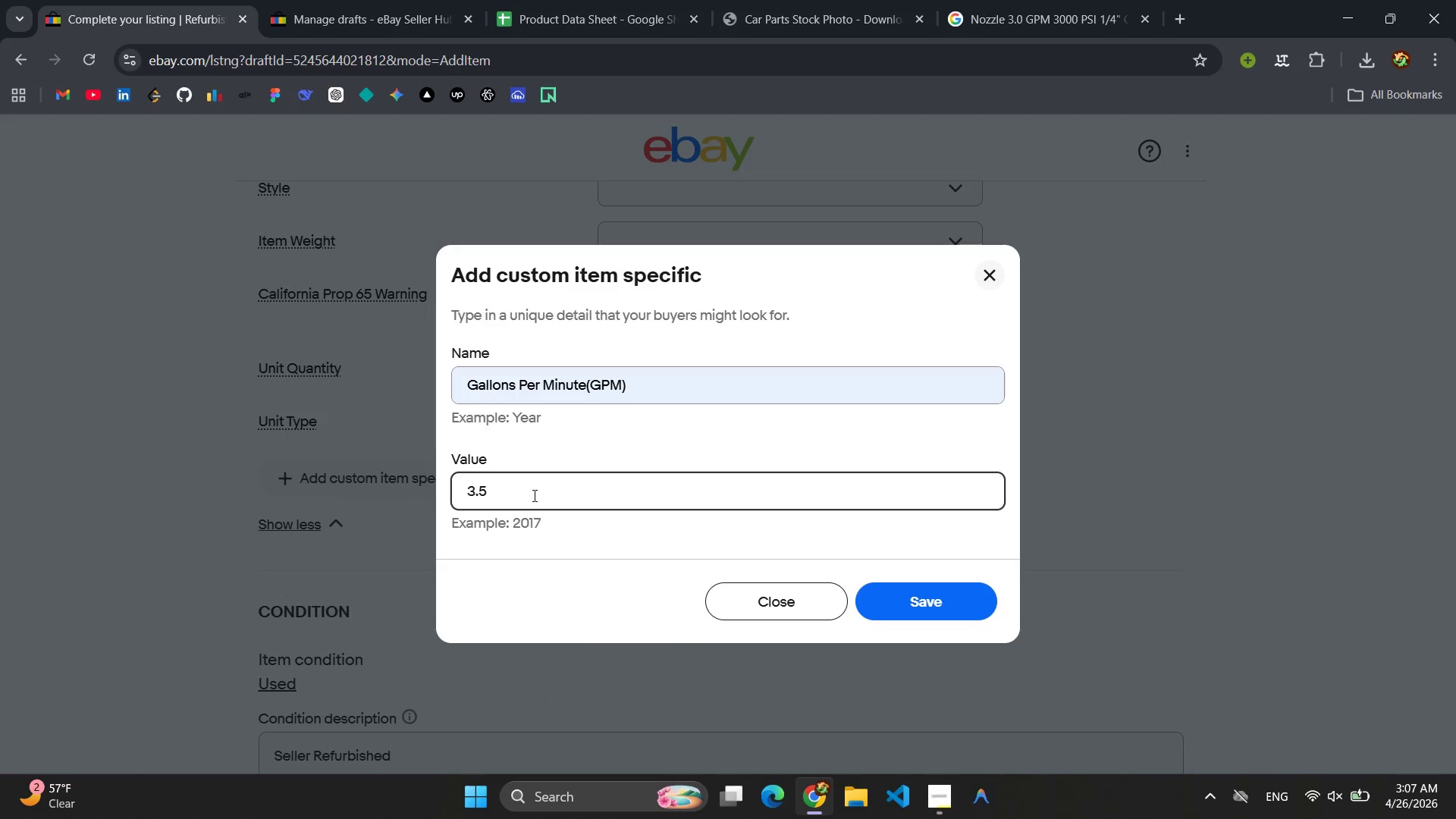 
key(Enter)
 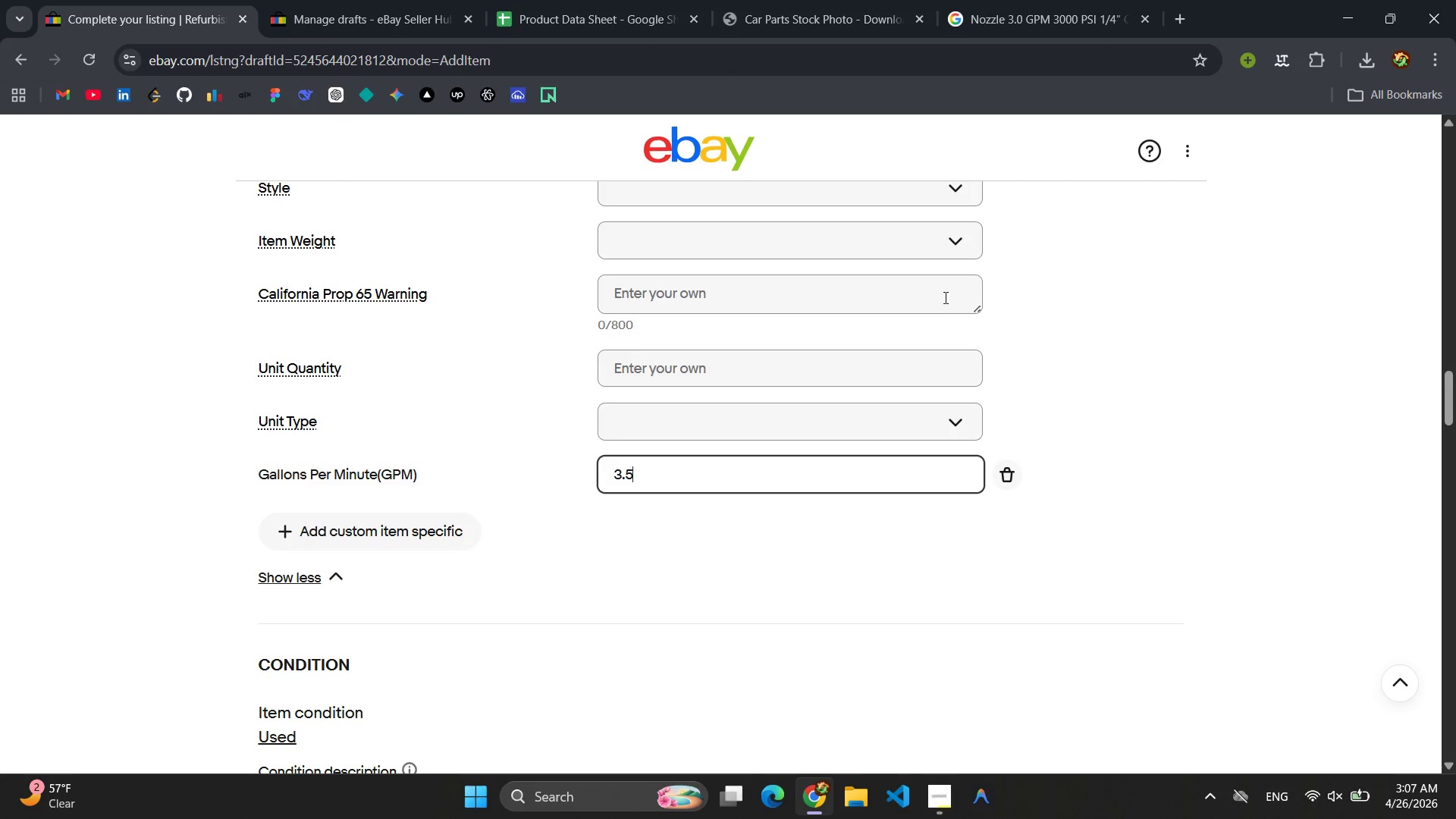 
left_click([777, 0])
 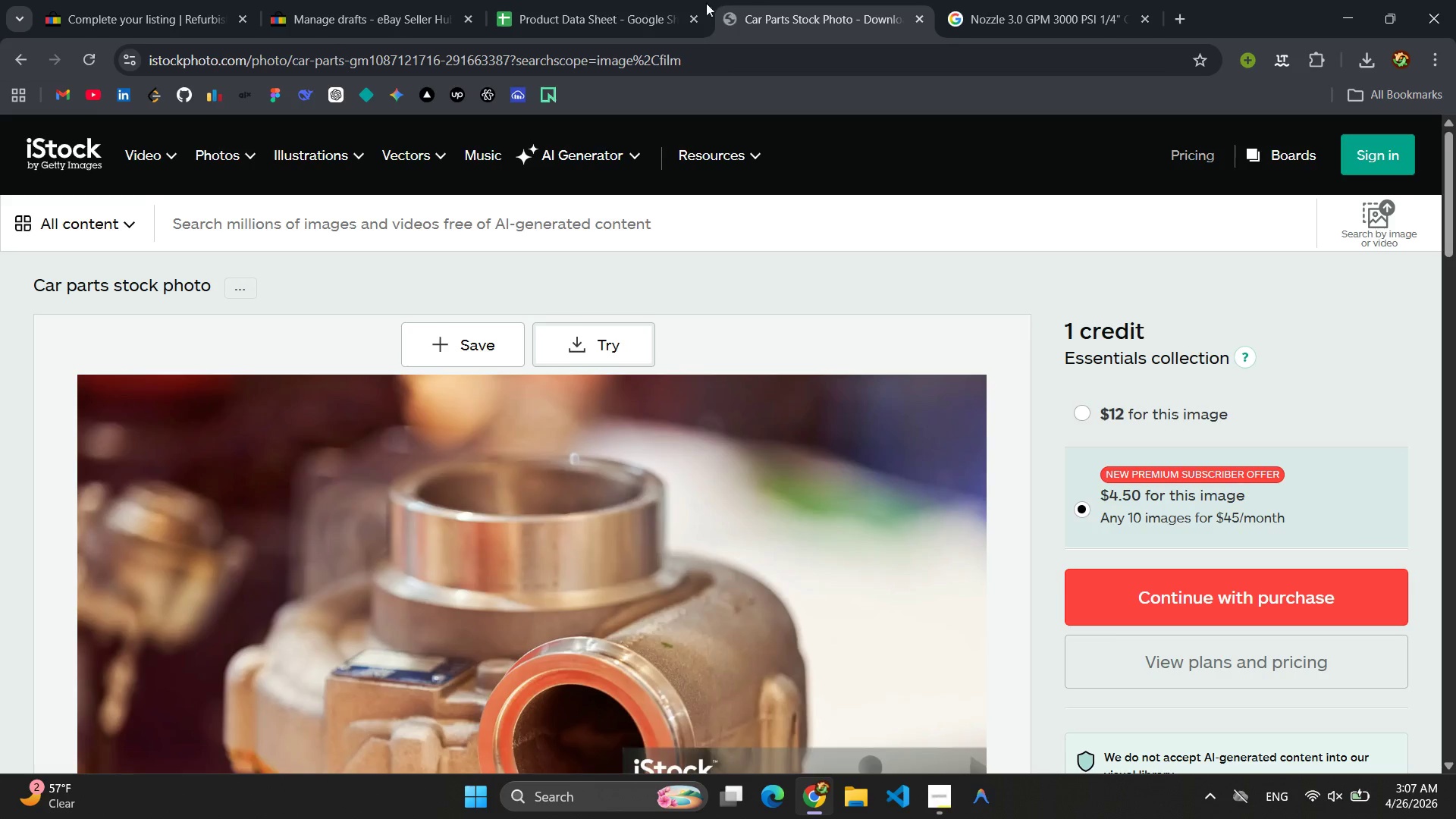 
left_click([602, 3])
 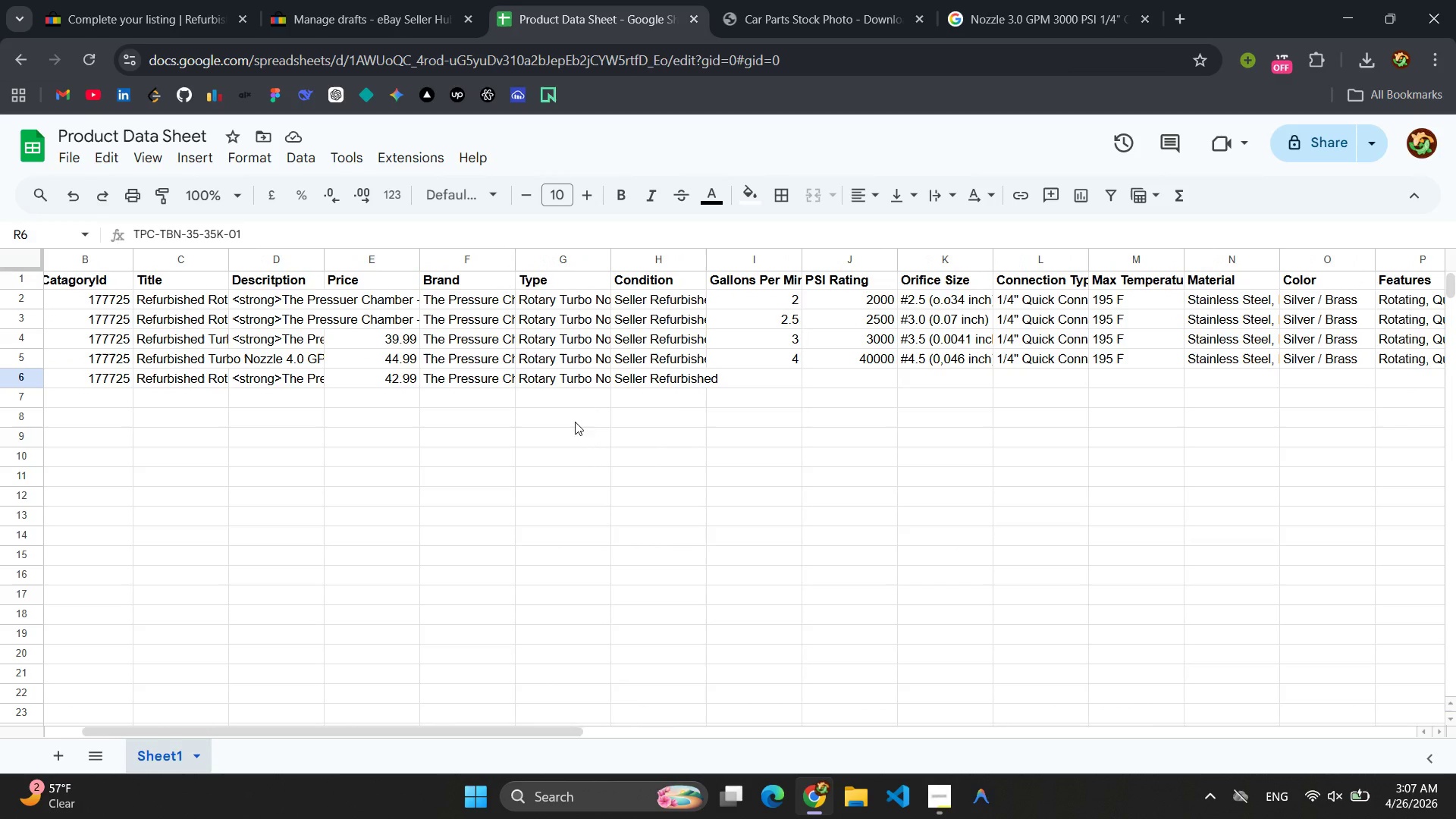 
wait(5.22)
 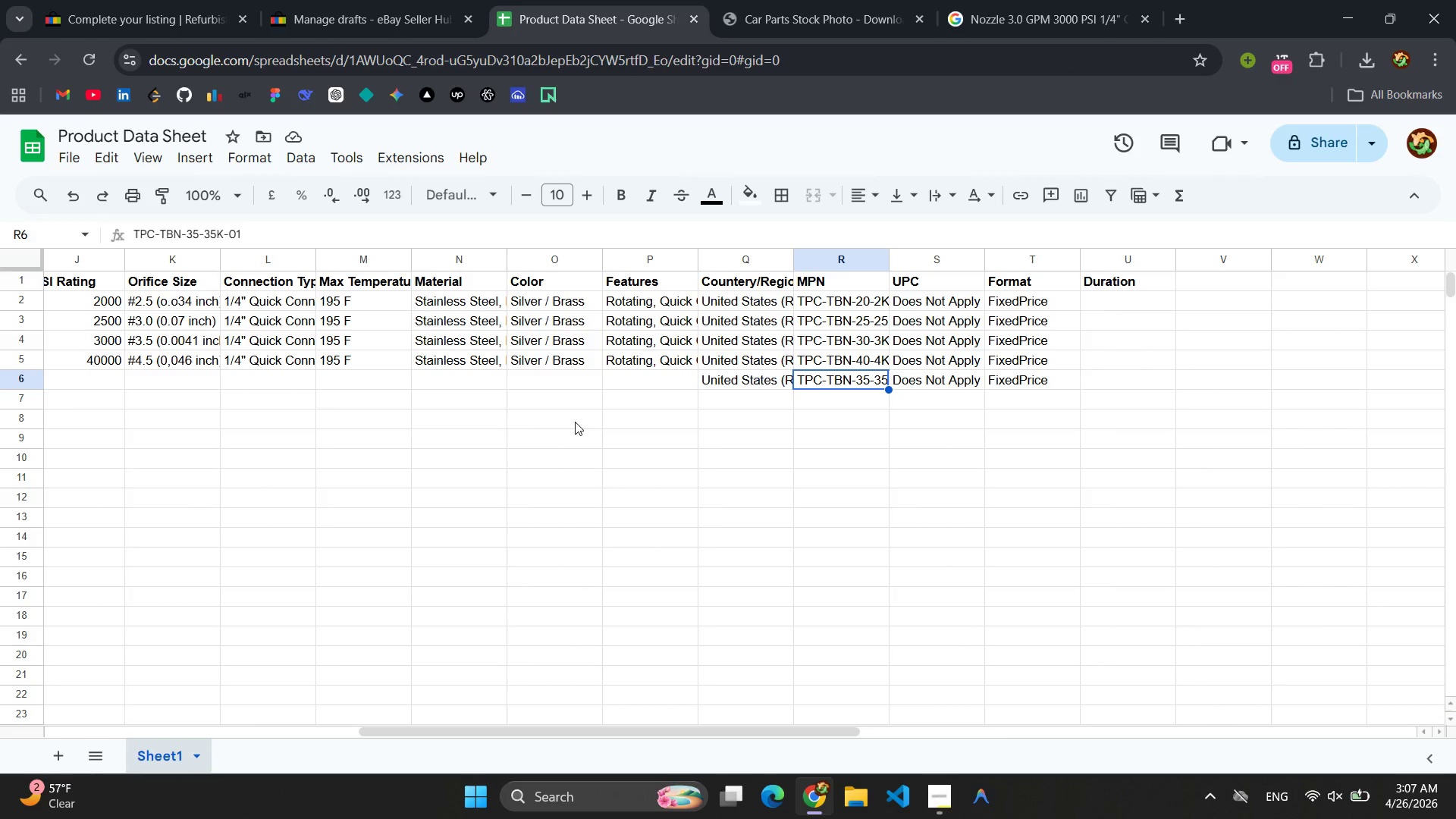 
left_click([774, 372])
 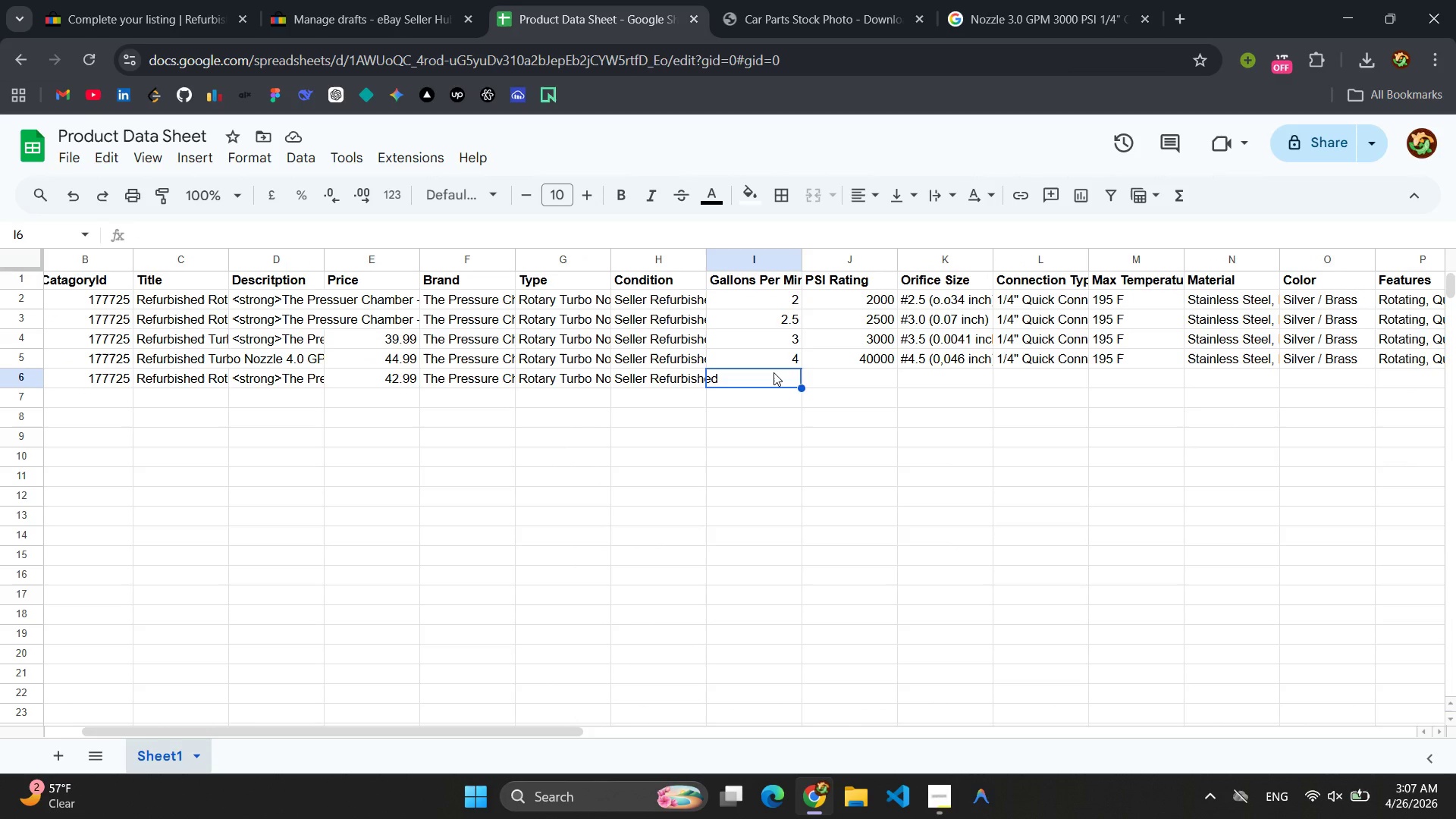 
key(3)
 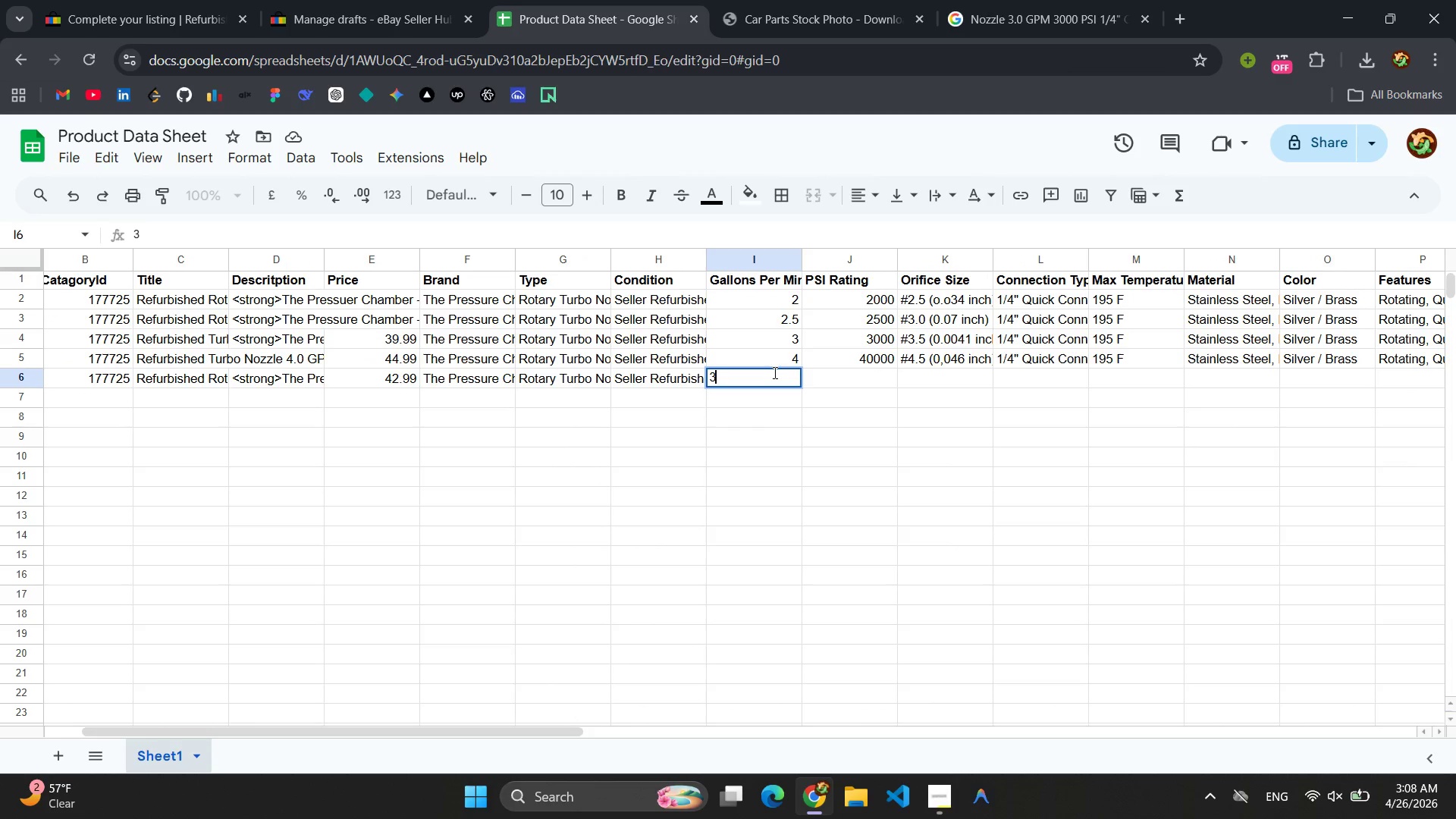 
key(Period)
 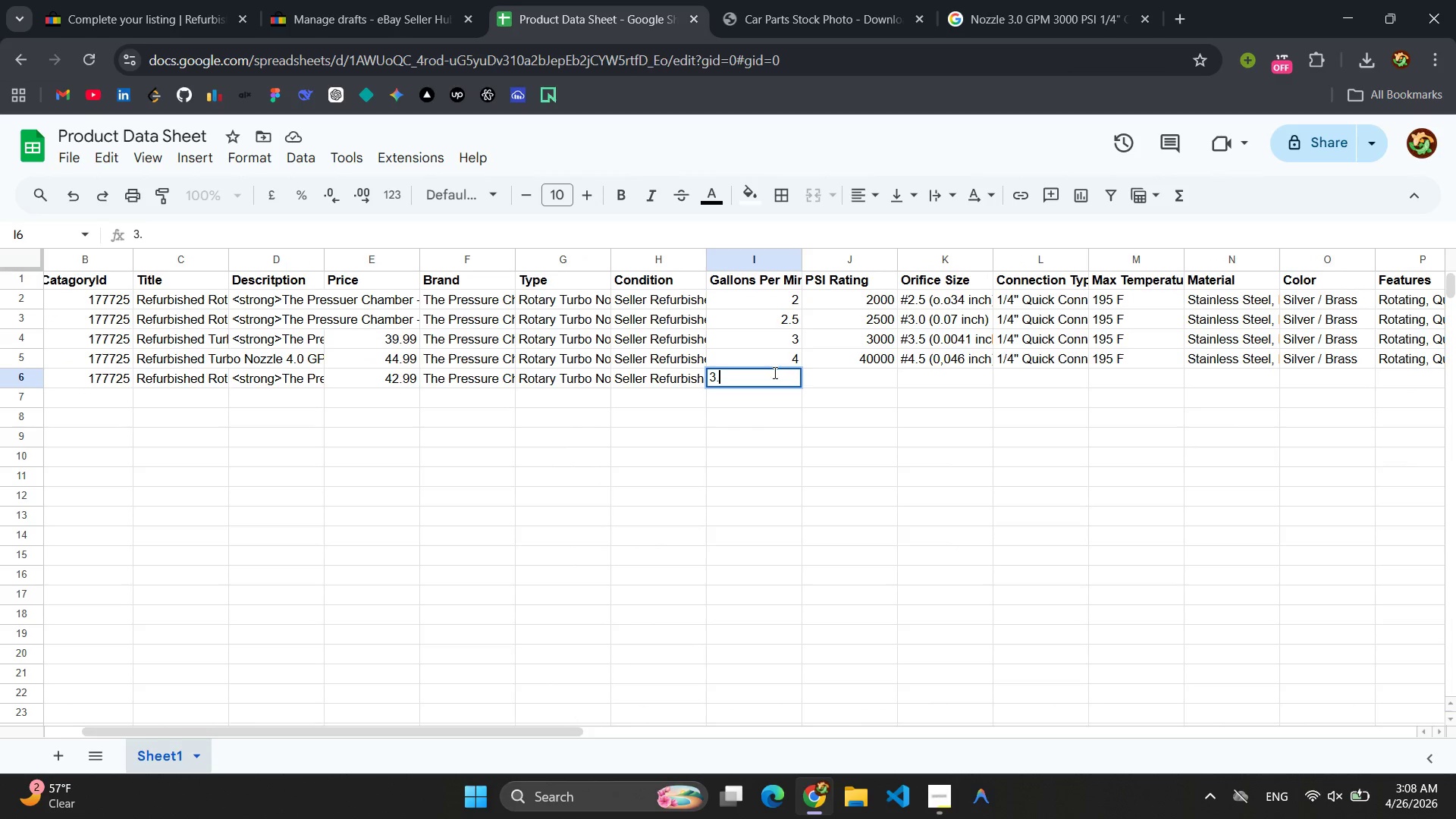 
key(5)
 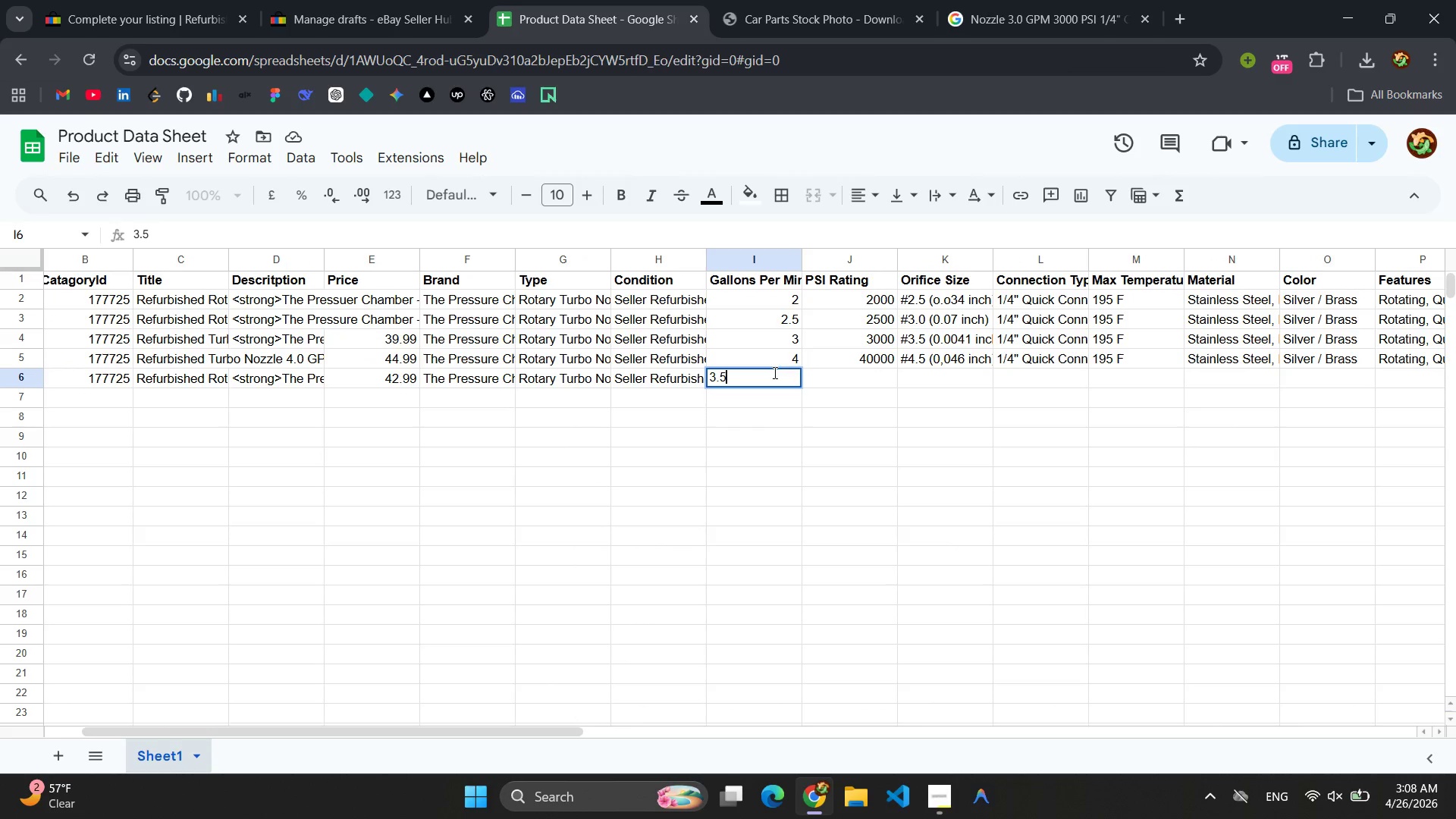 
key(Enter)
 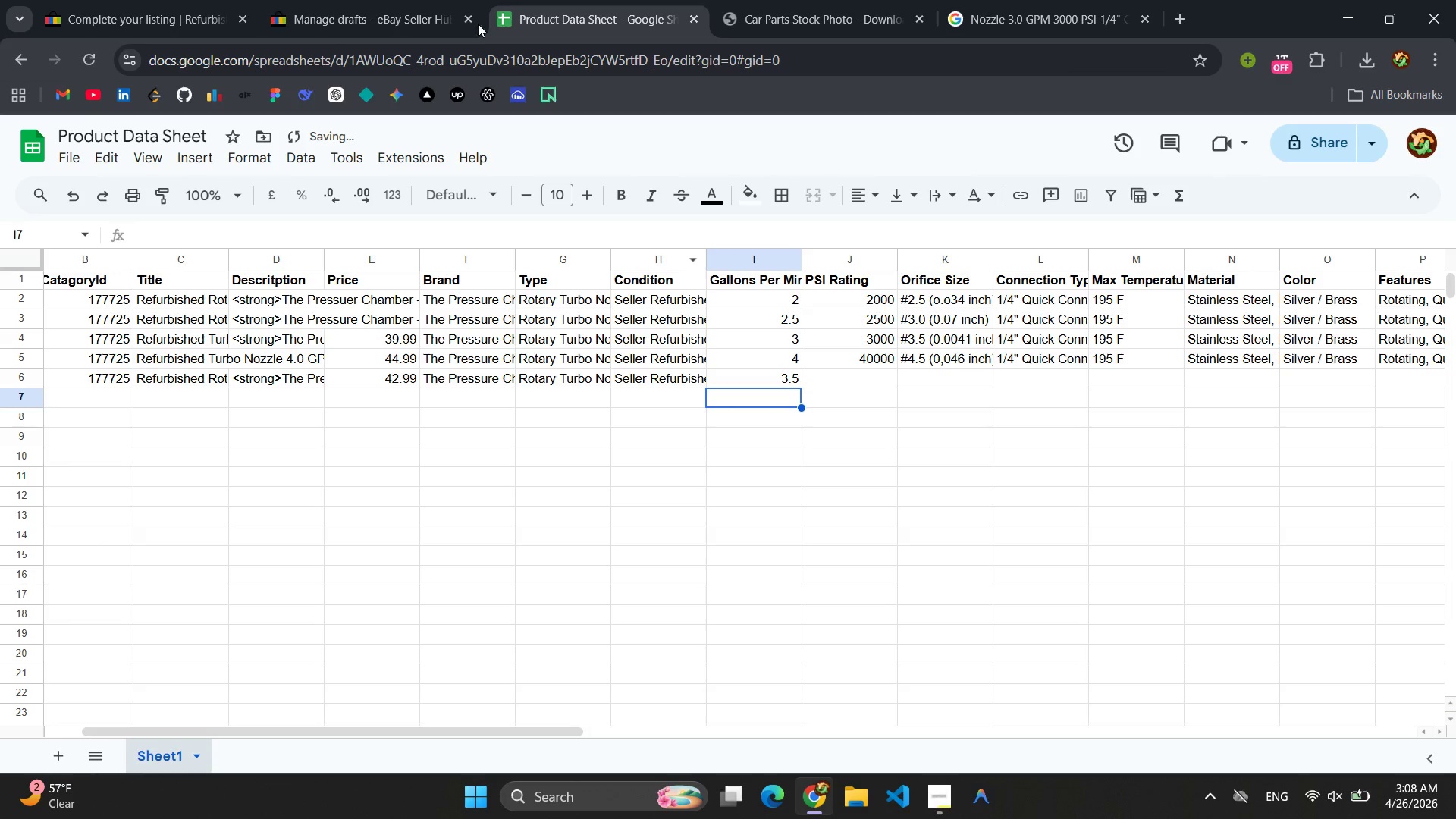 
left_click([162, 0])
 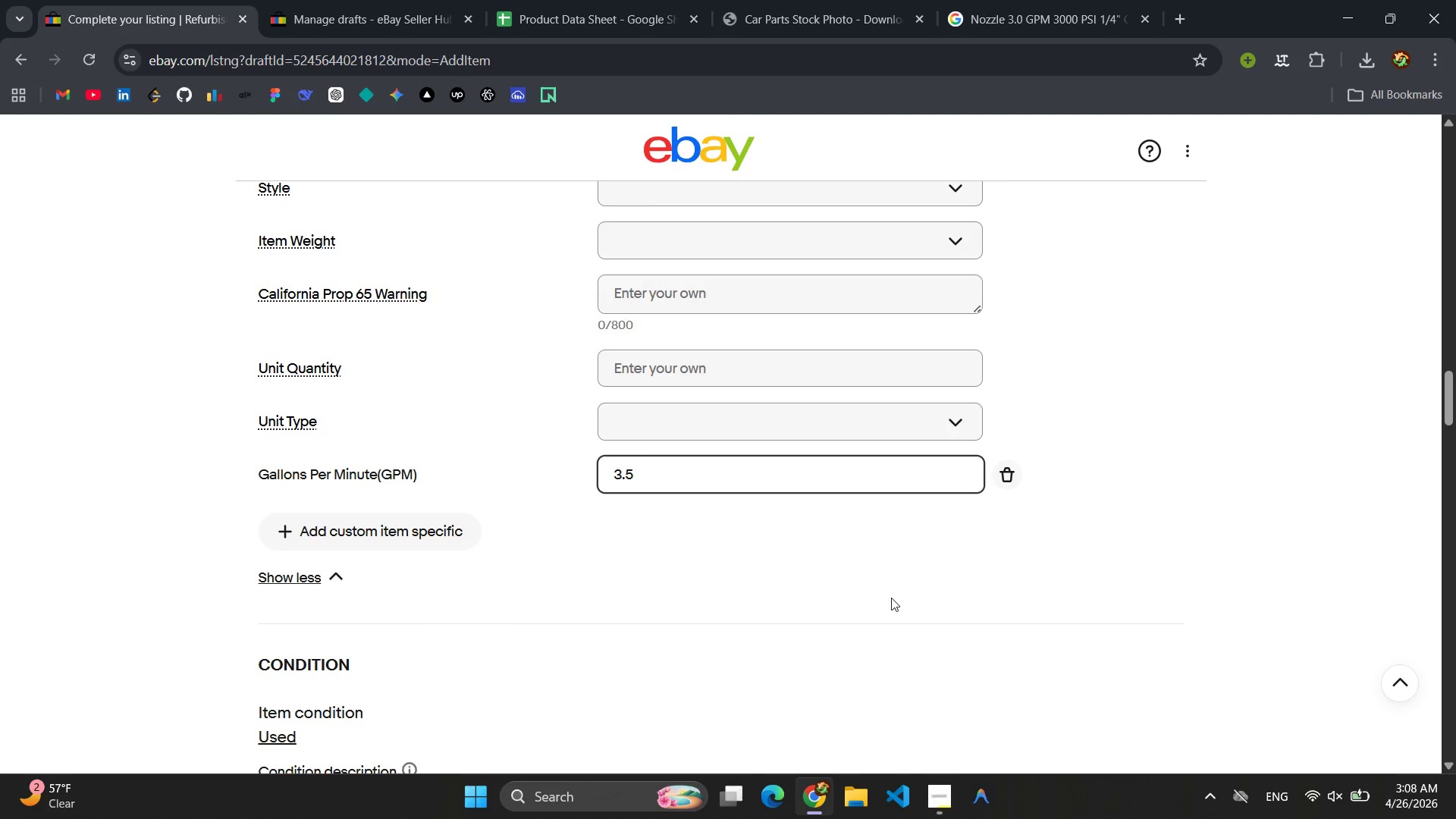 
wait(5.06)
 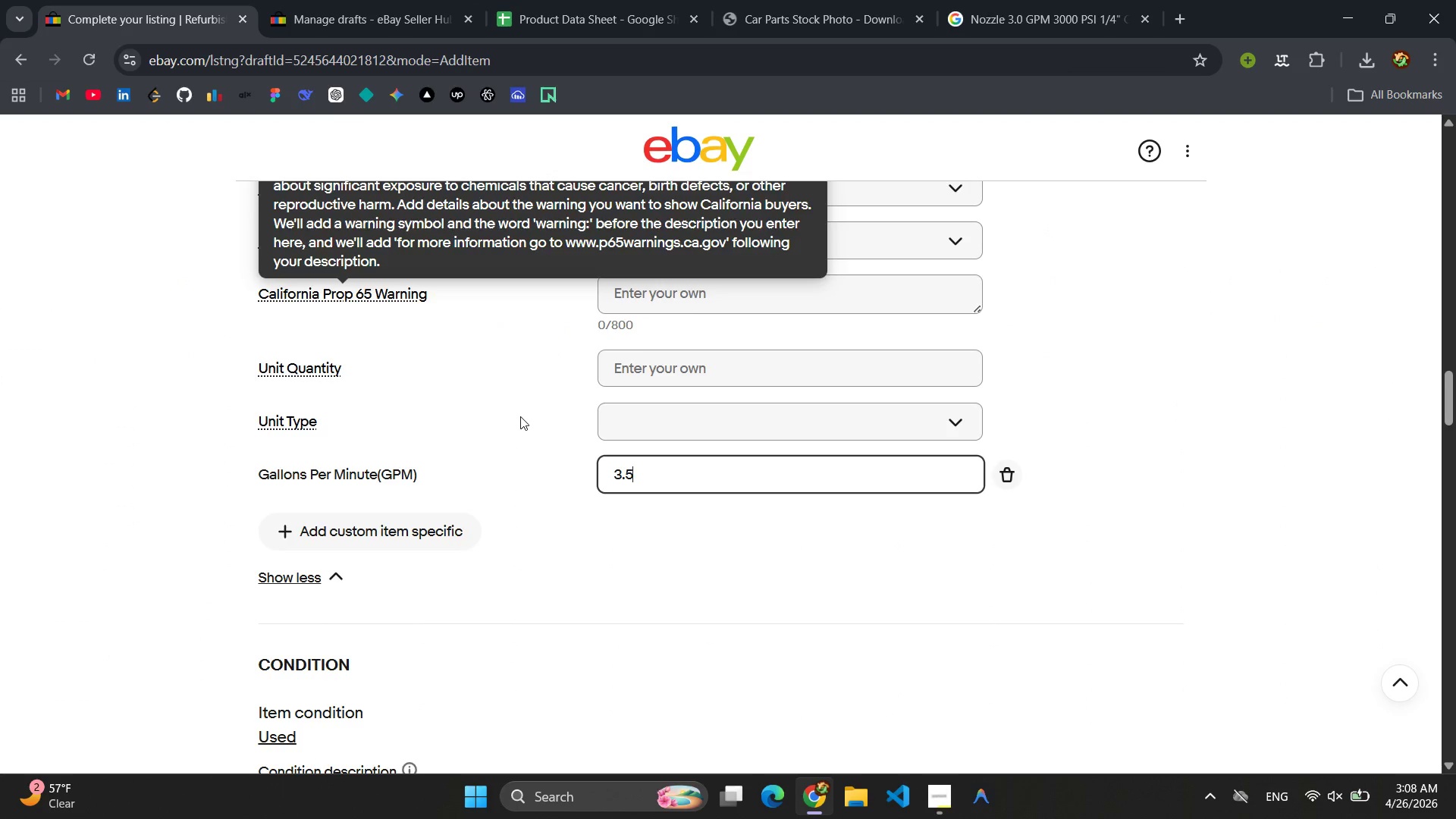 
left_click([344, 537])
 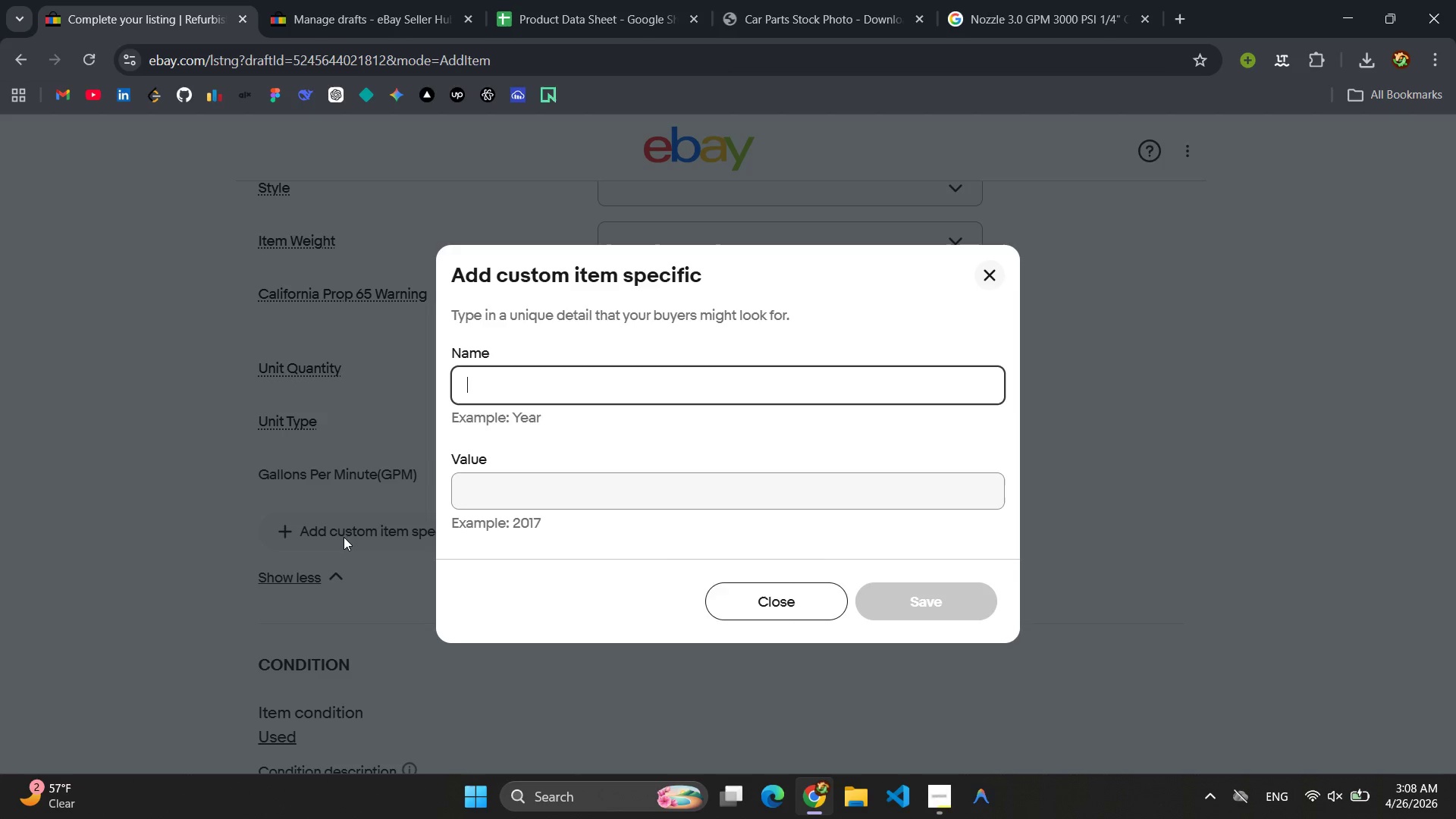 
type(PSI)
 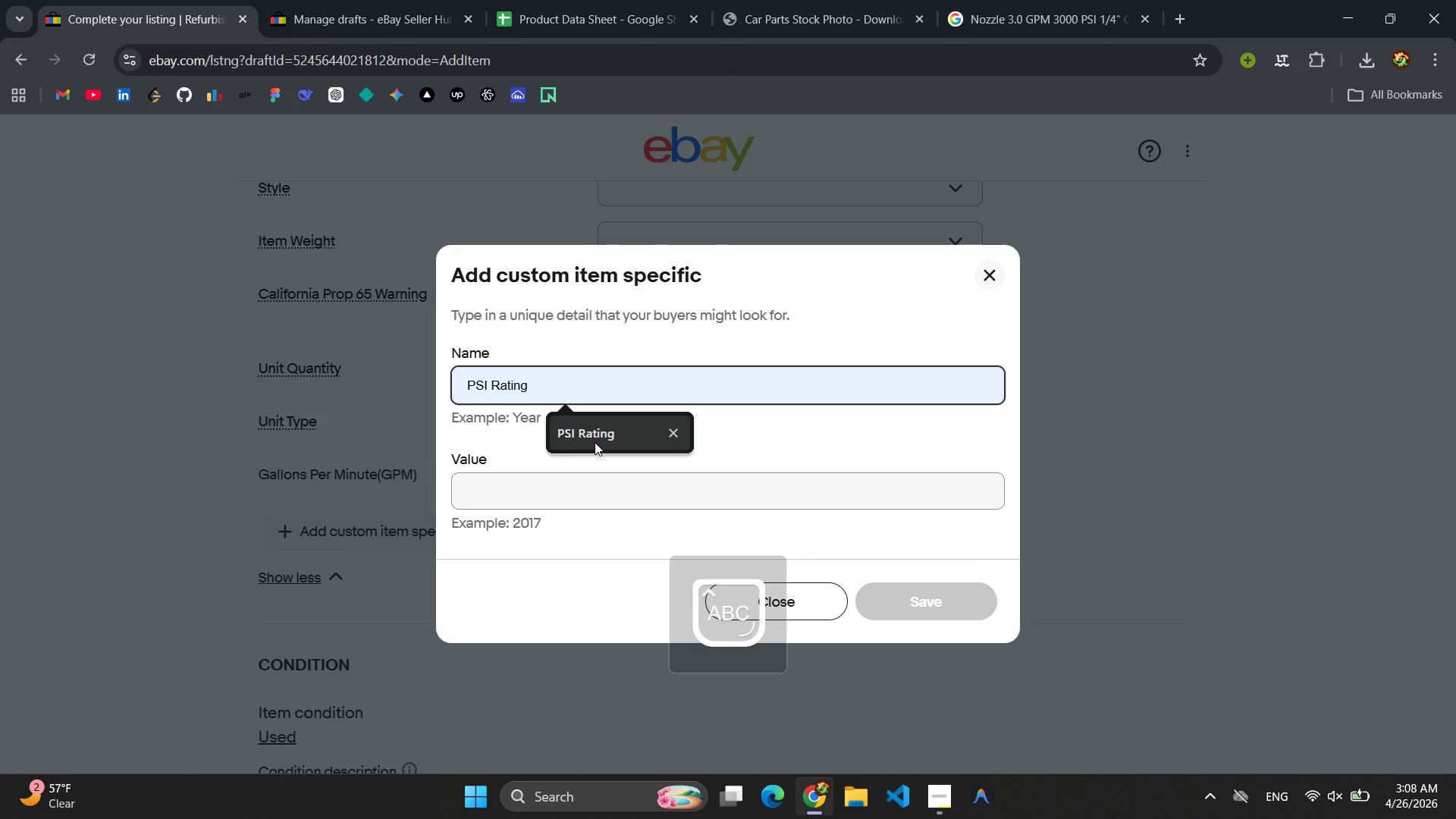 
left_click([599, 438])
 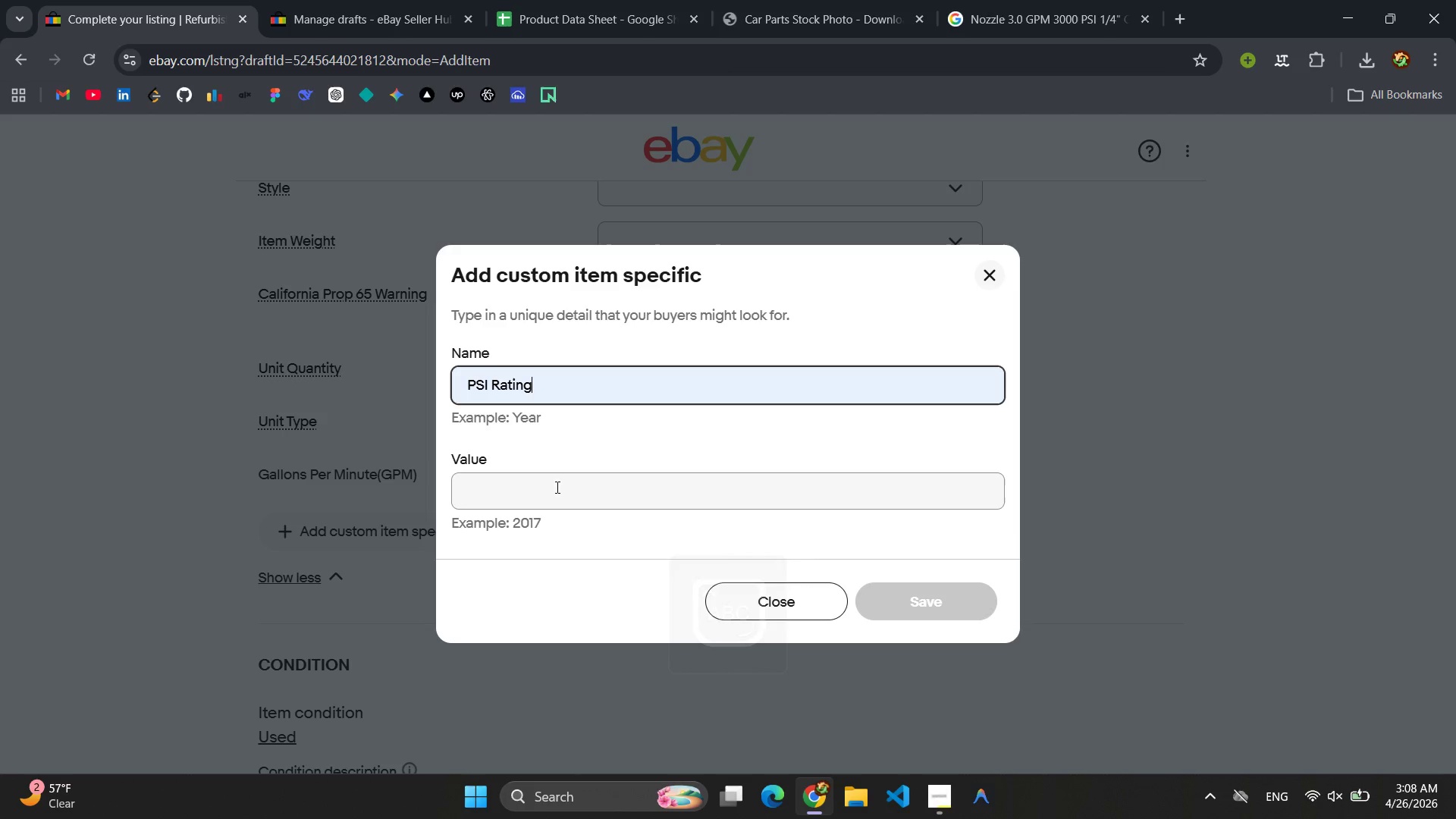 
left_click([548, 492])
 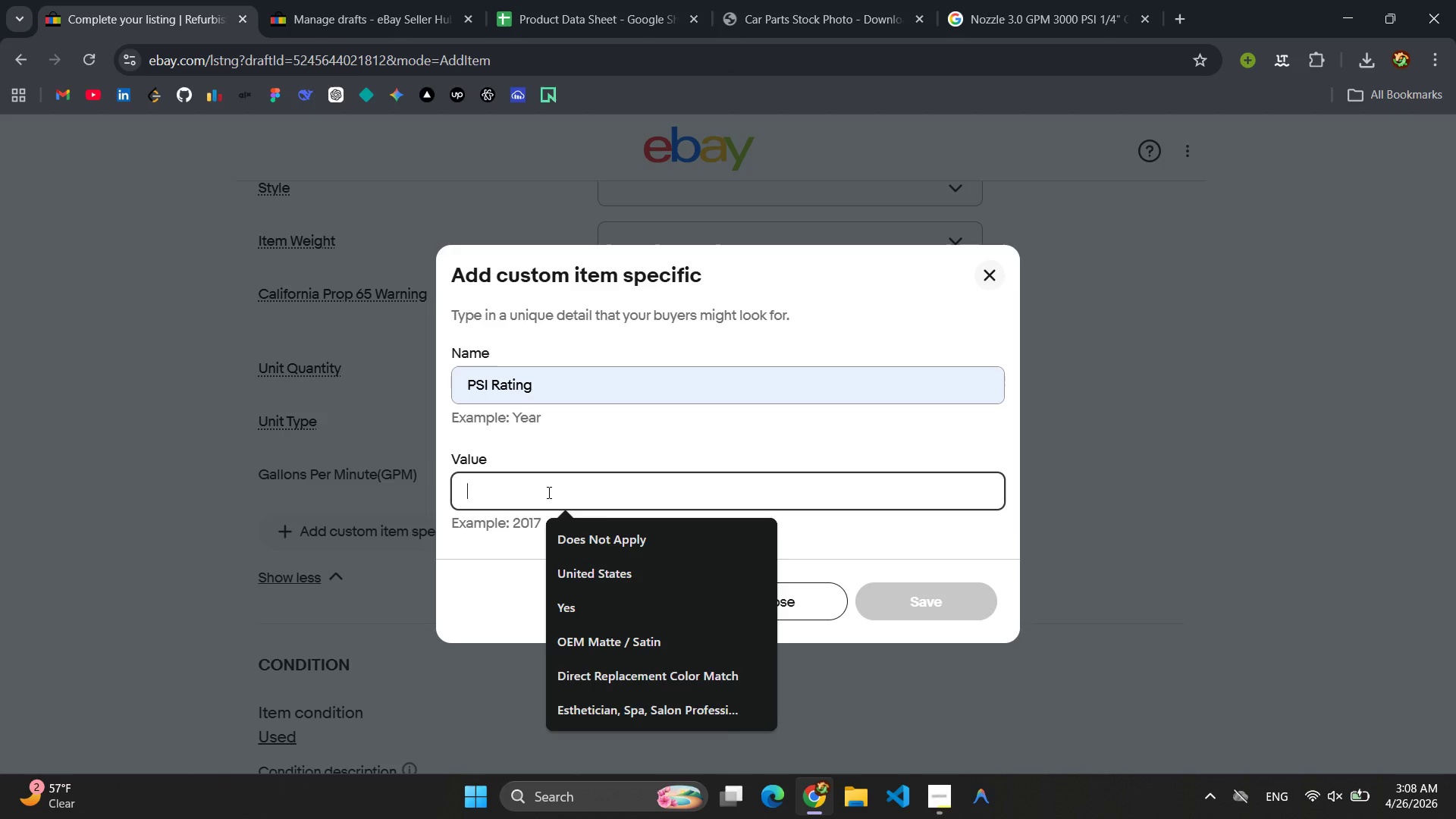 
type(3500)
 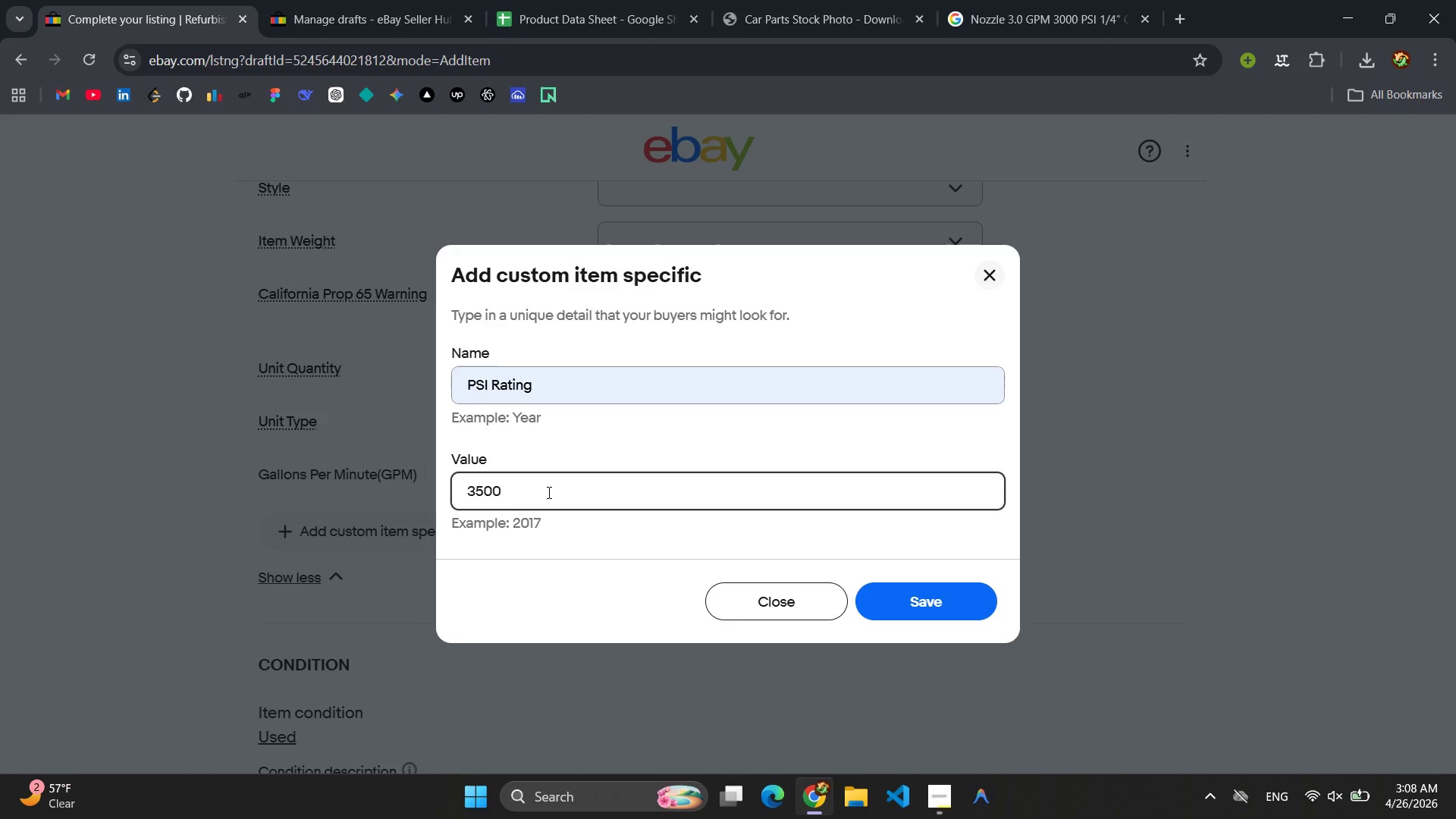 
key(Enter)
 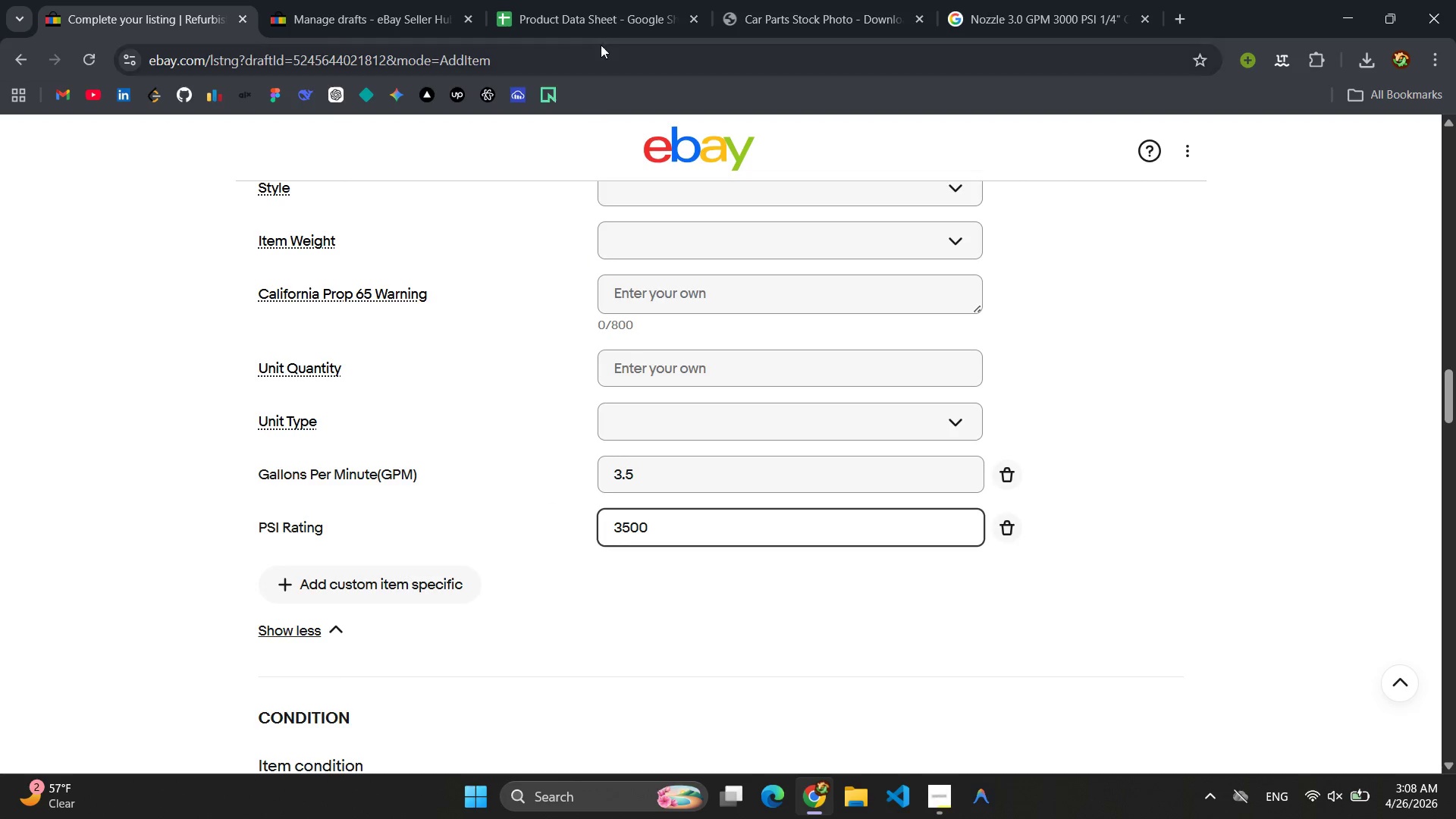 
left_click([604, 0])
 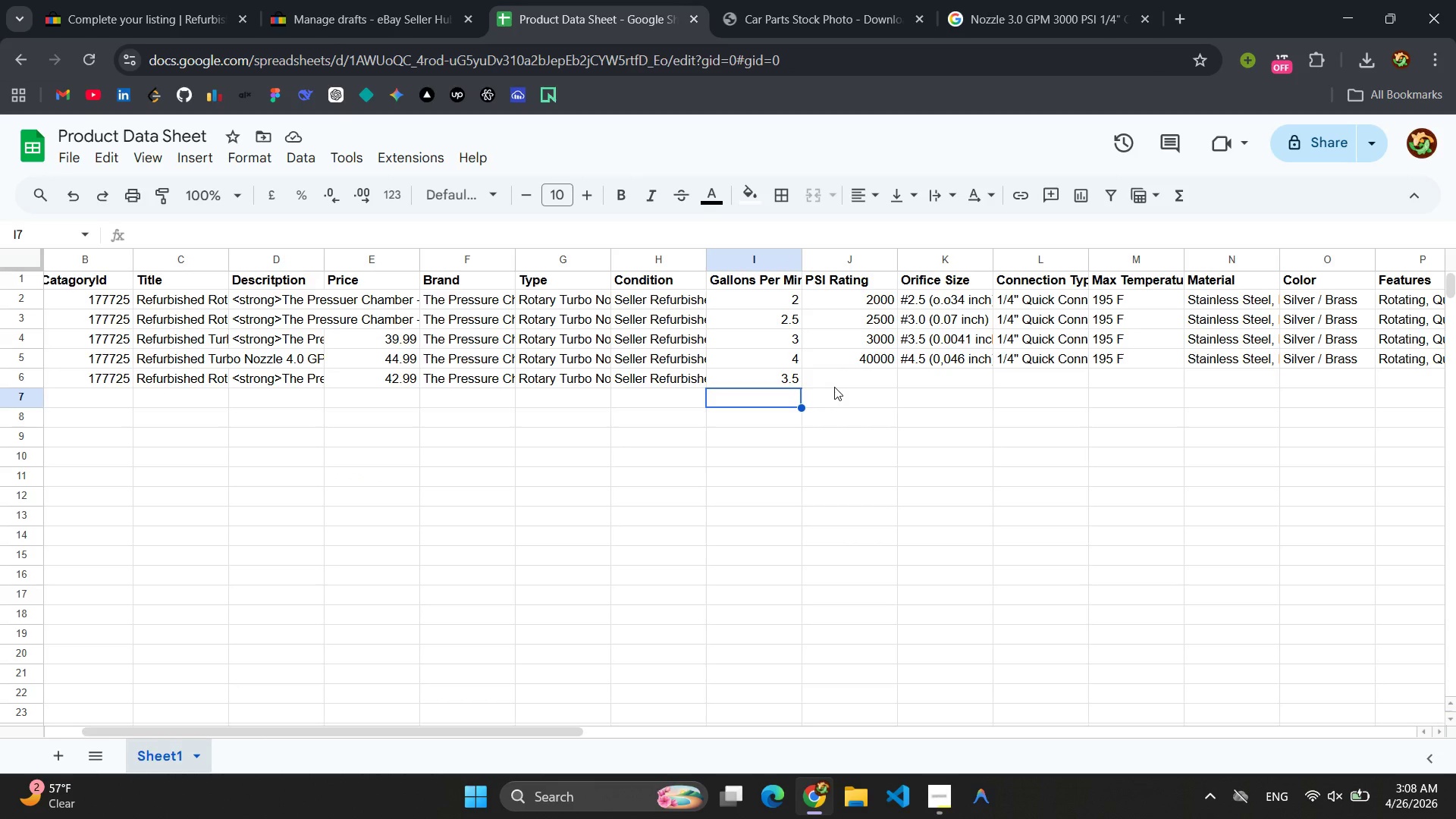 
left_click([847, 384])
 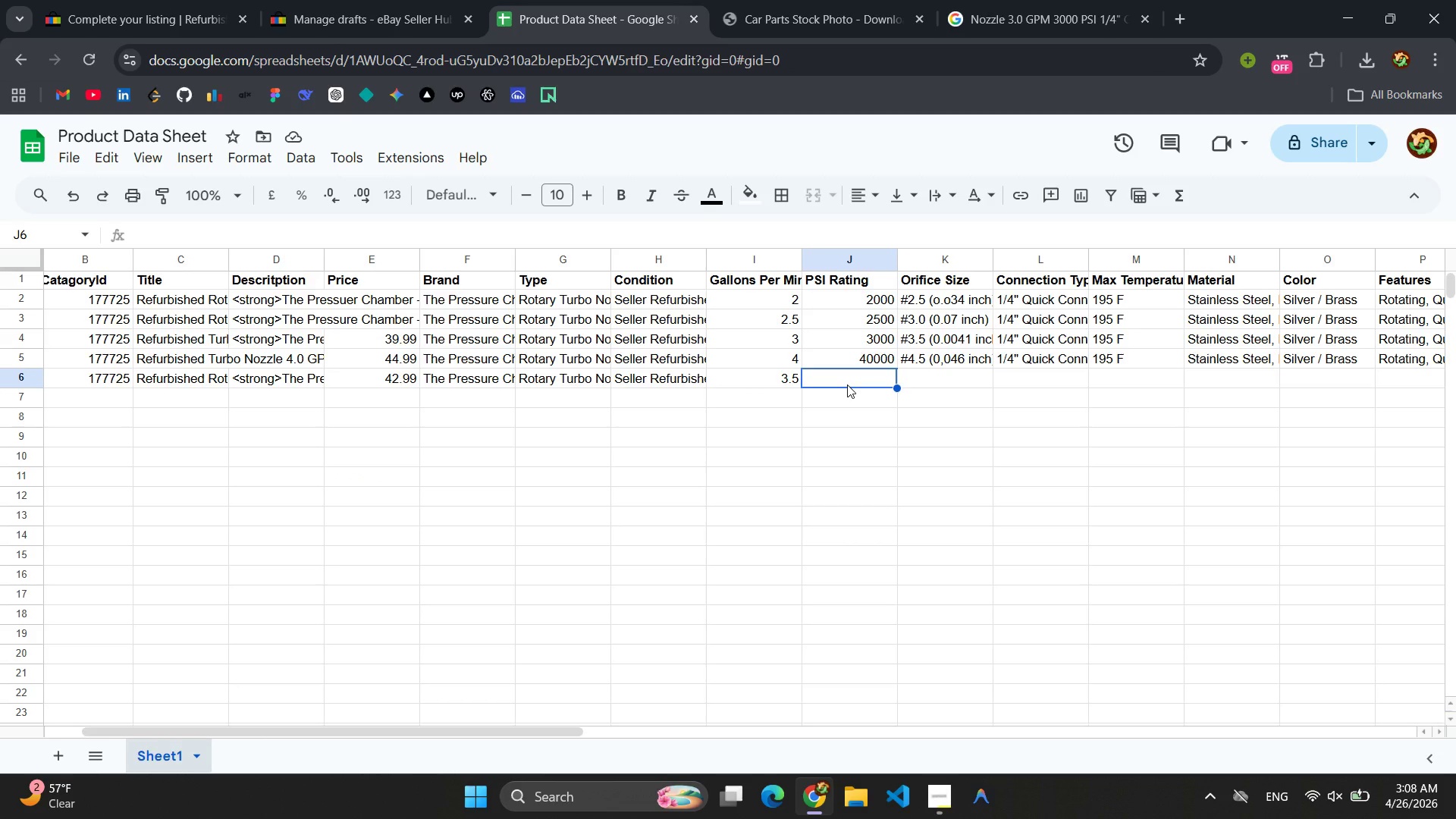 
type(32)
key(Backspace)
type(500)
 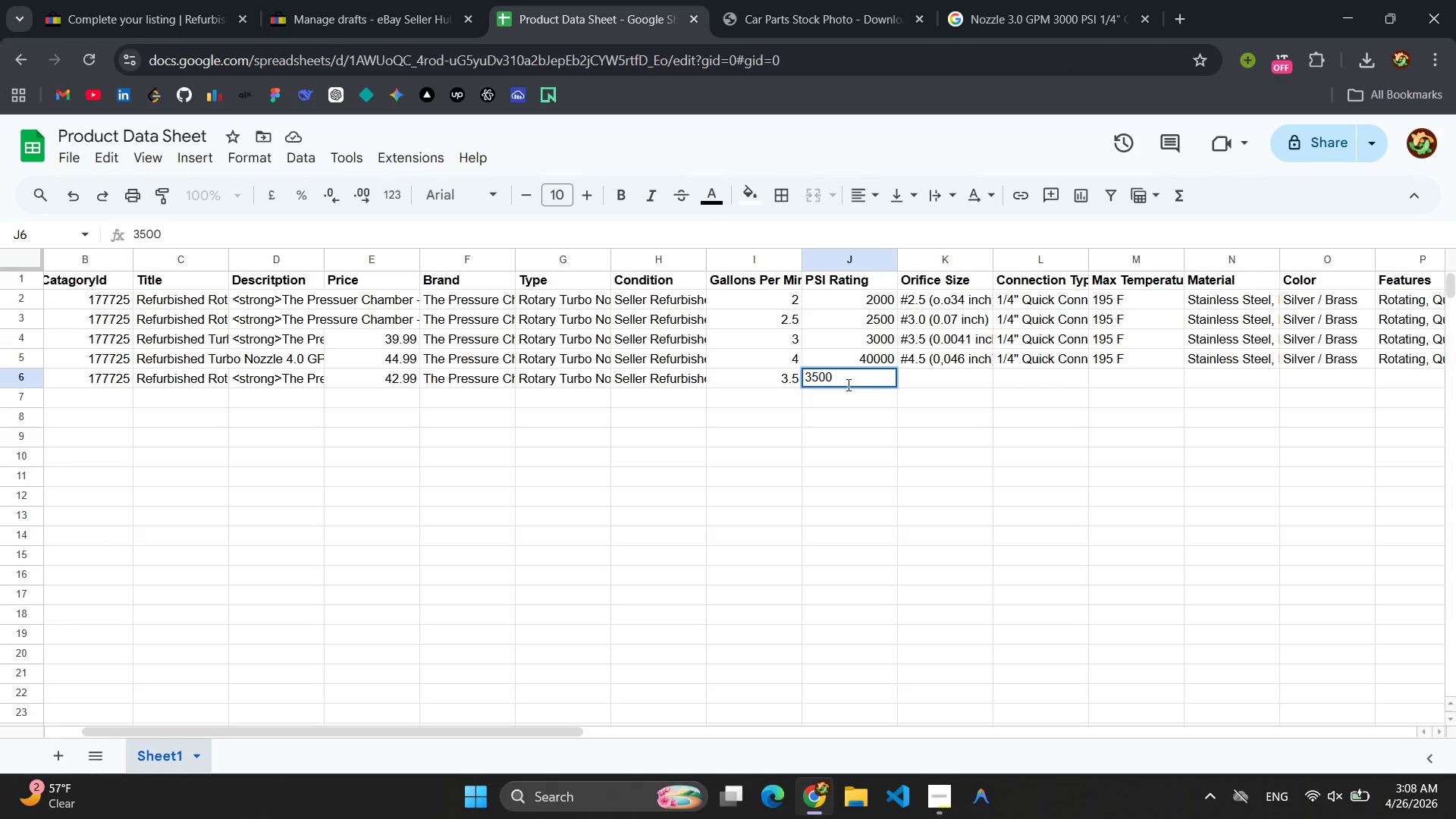 
key(Enter)
 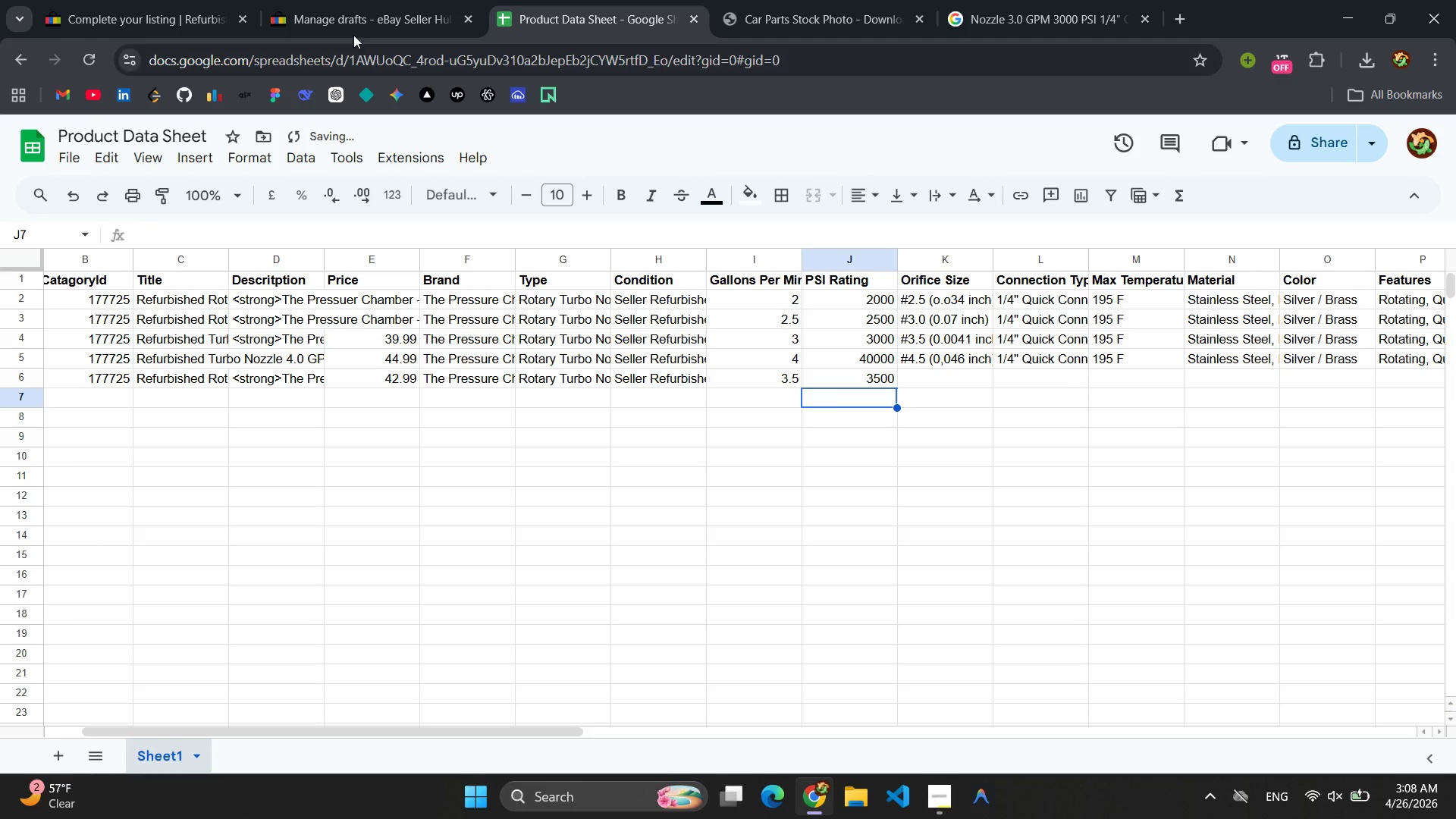 
left_click([121, 0])
 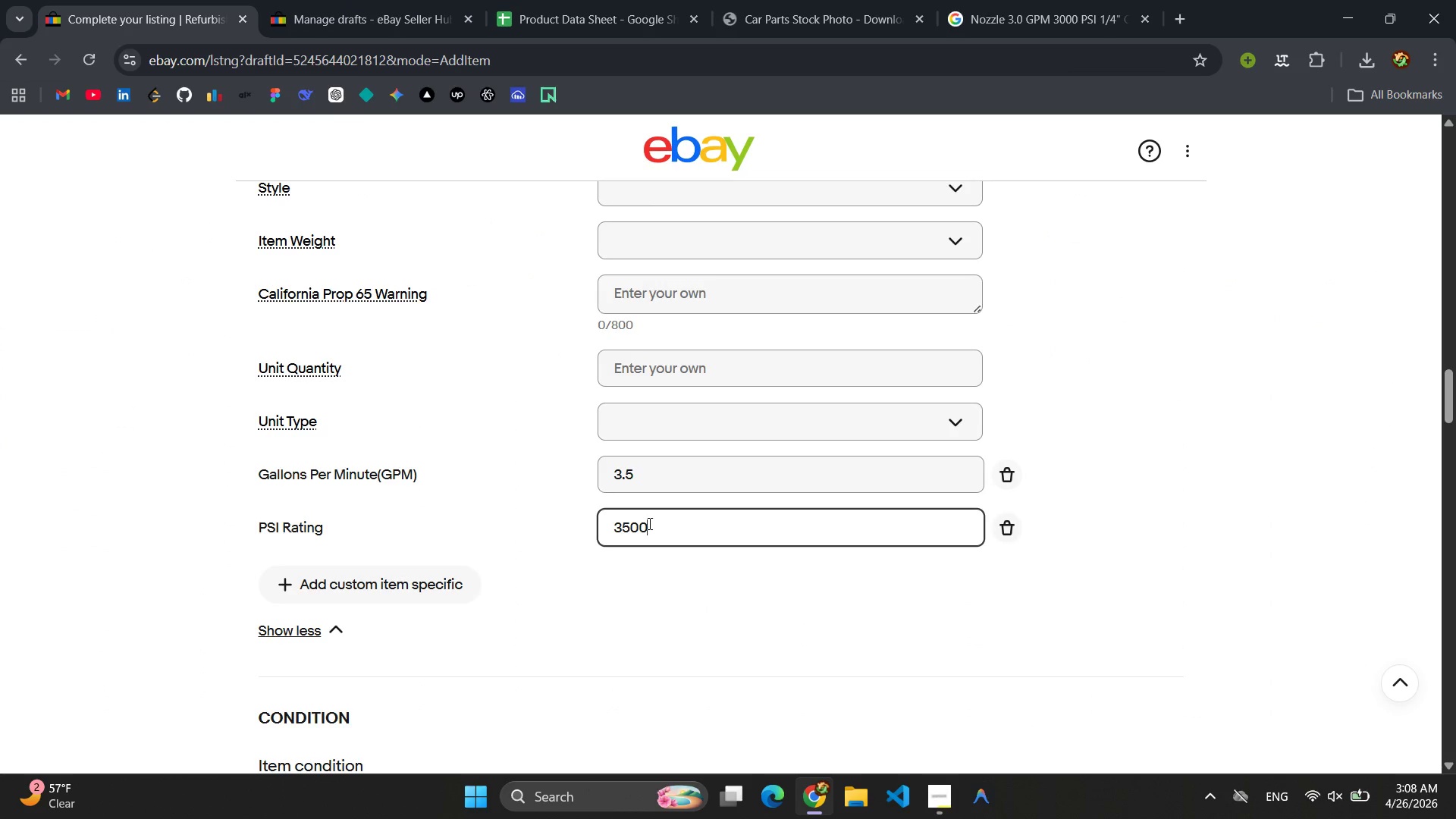 
left_click([391, 592])
 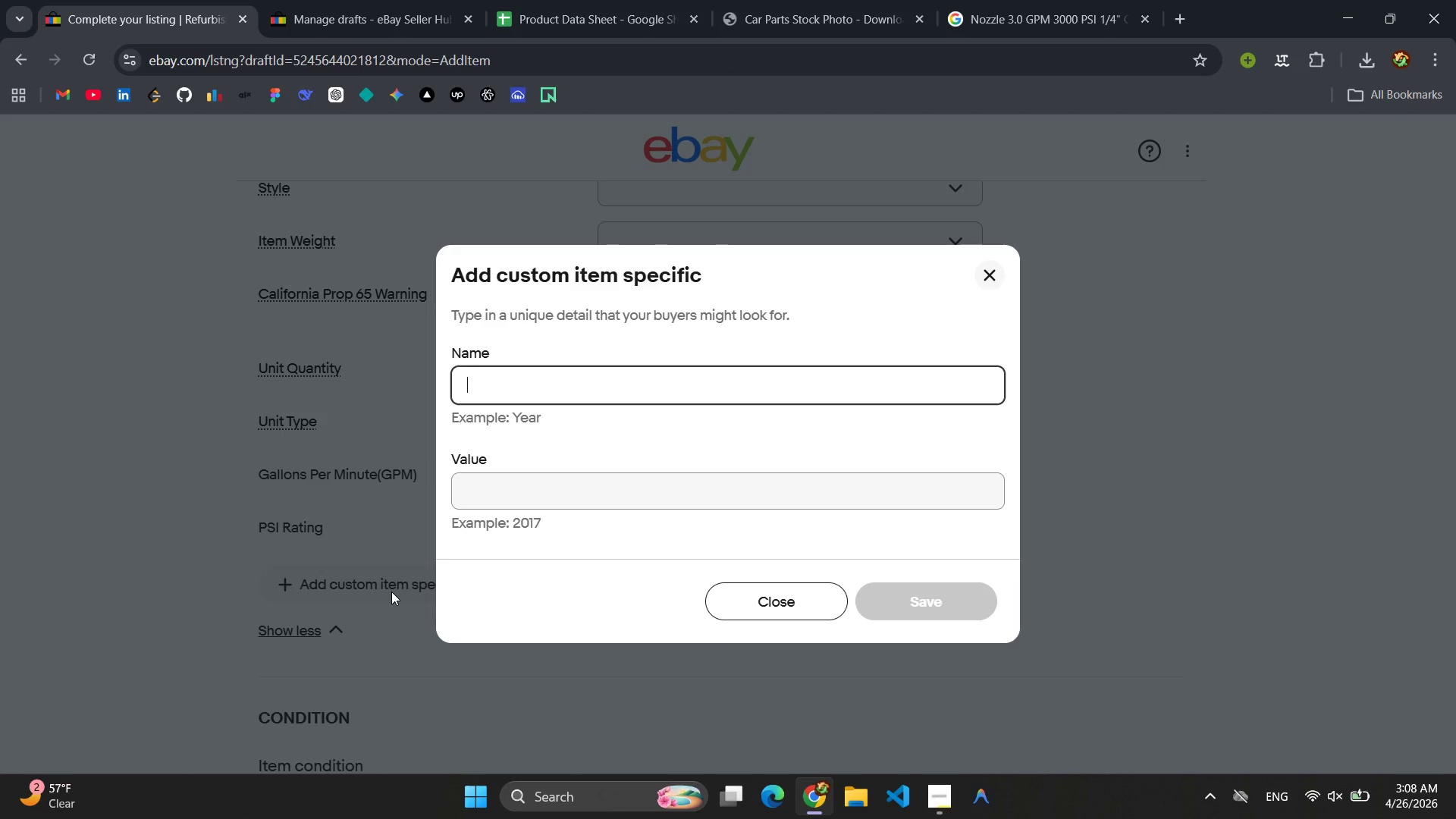 
type(OIR)
key(Backspace)
key(Backspace)
type(R)
 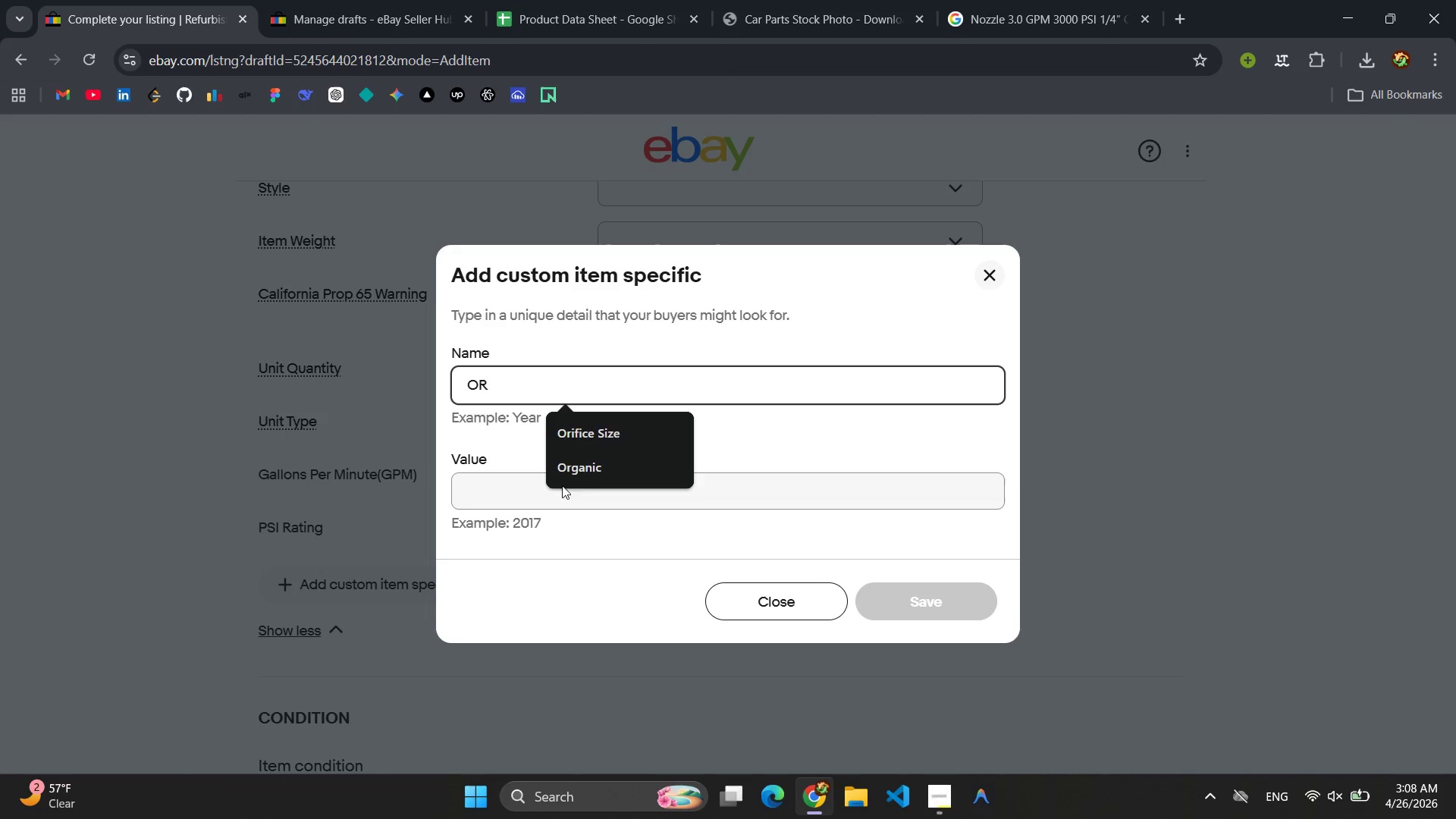 
left_click([579, 424])
 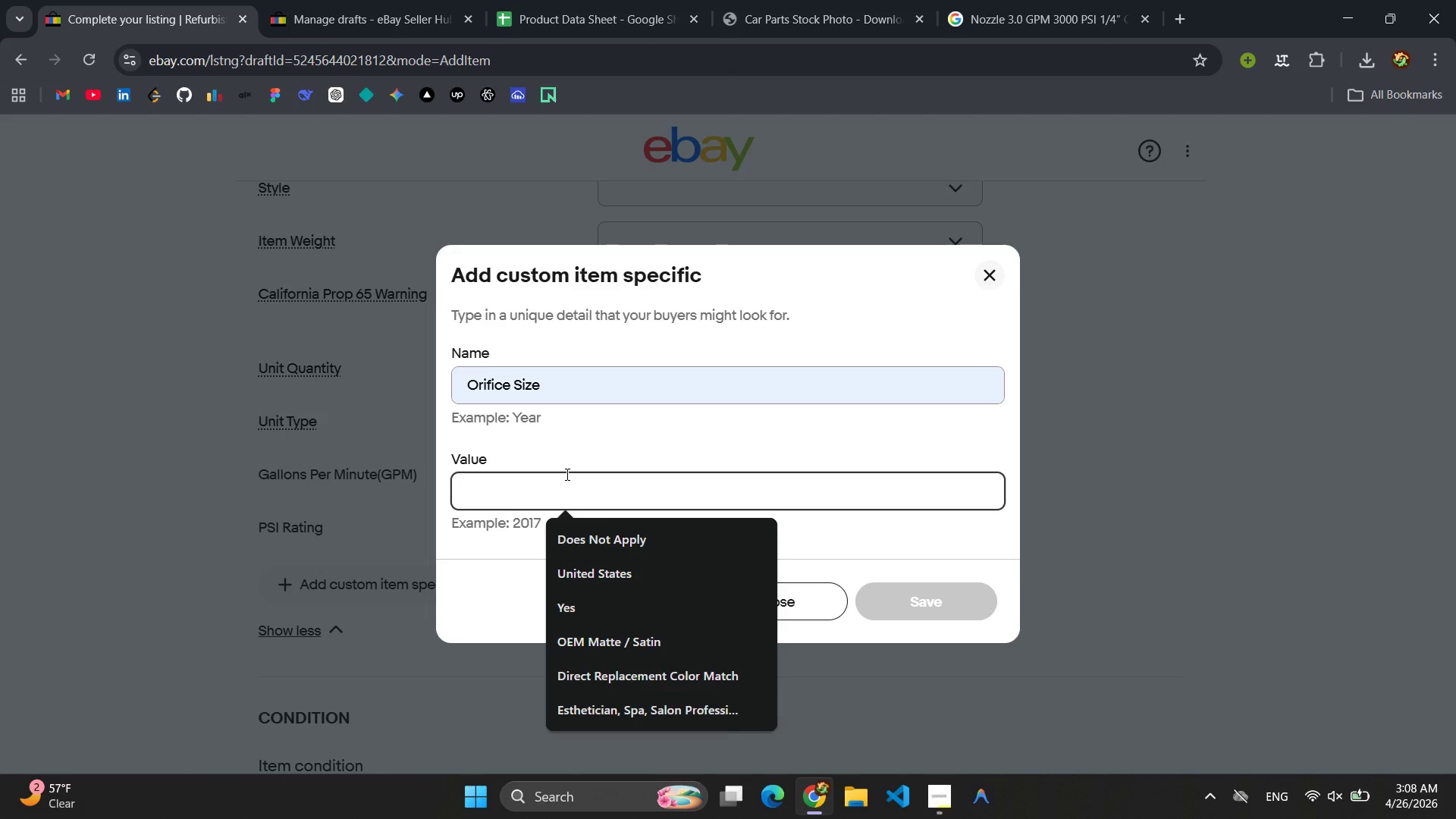 
type(#4.0 (0M0R)
key(Backspace)
key(Backspace)
key(Backspace)
type(.043 IN)
key(Backspace)
key(Backspace)
type(inch))
 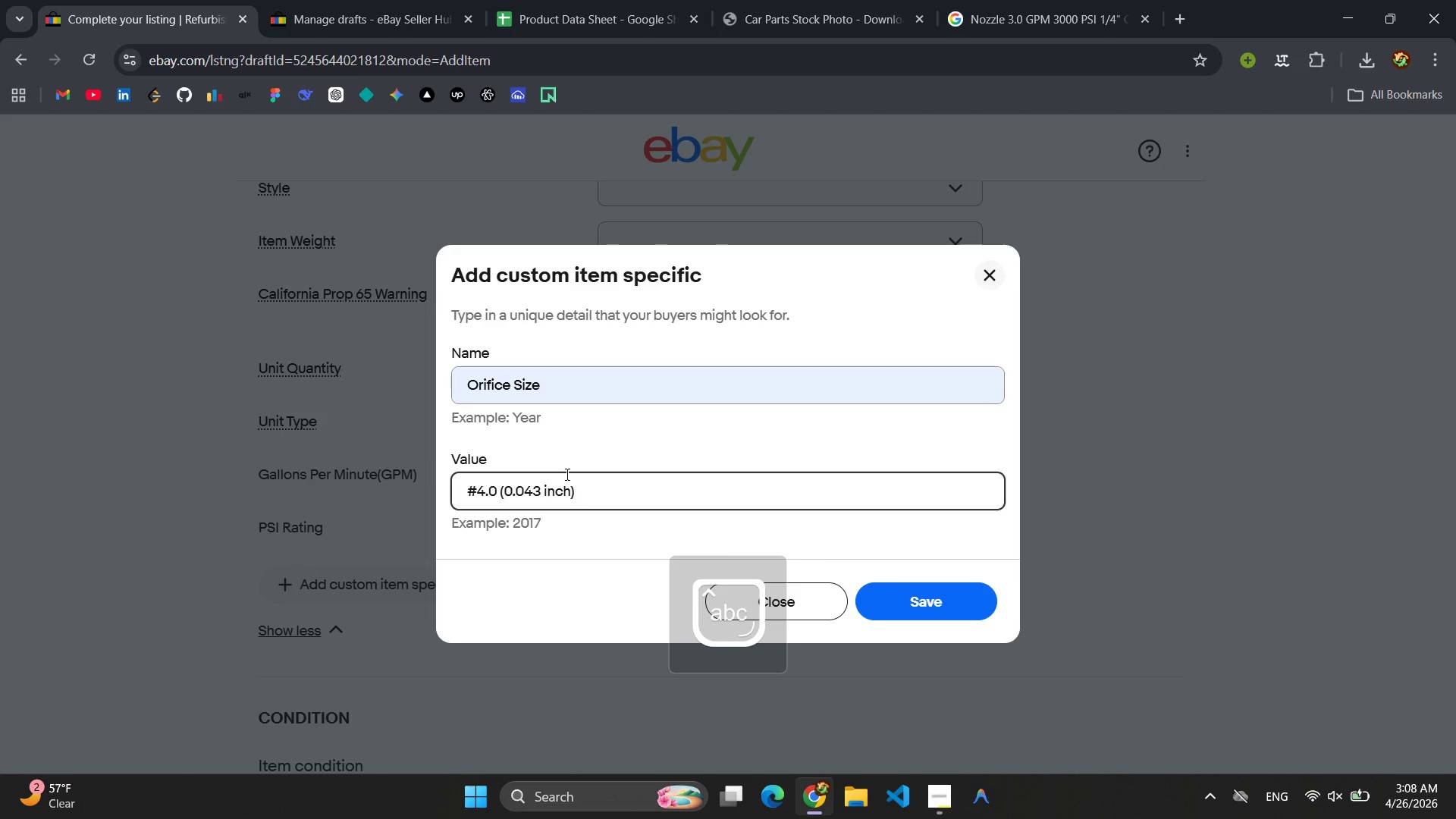 
key(Control+ControlLeft)
 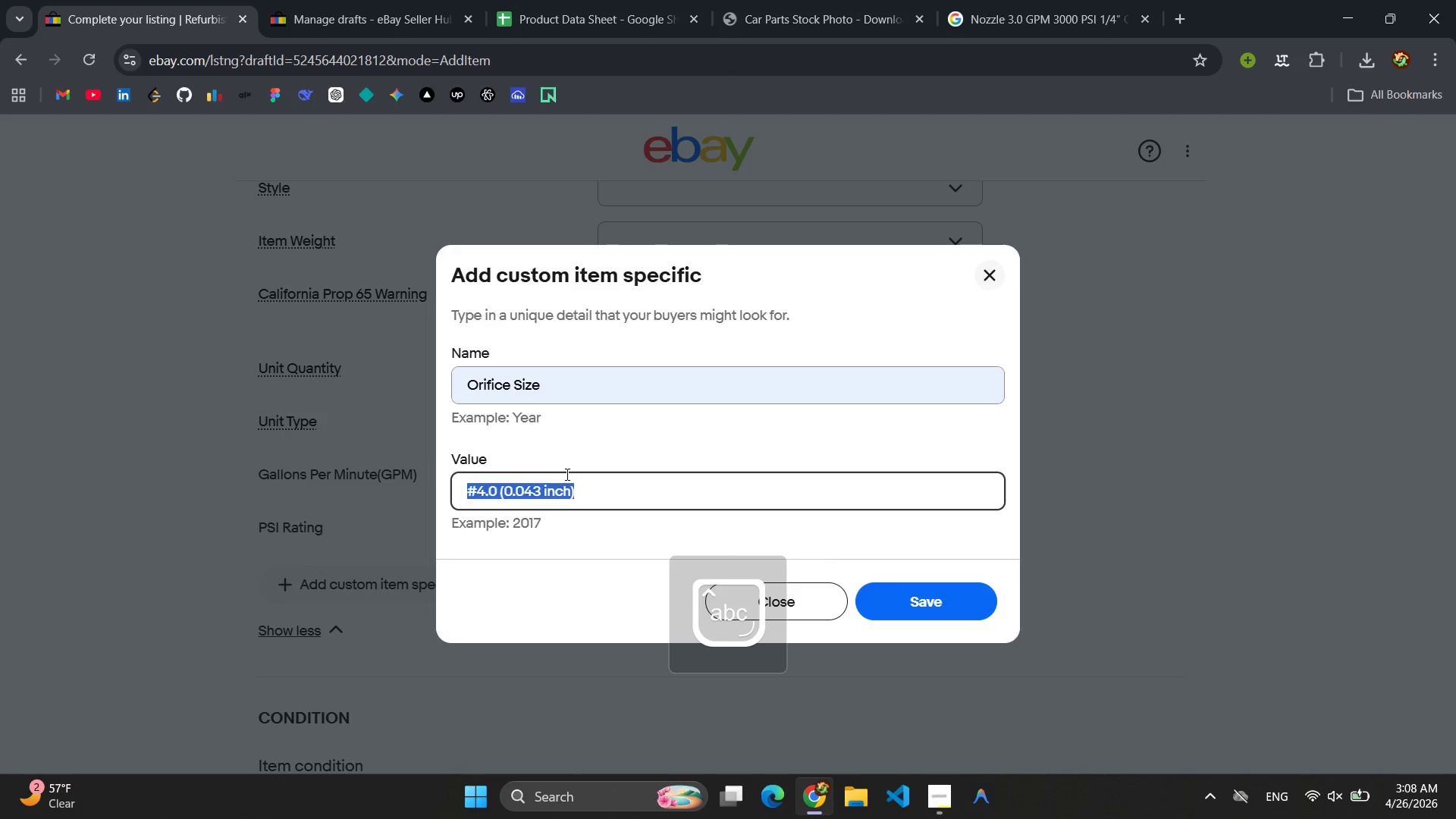 
key(Control+A)
 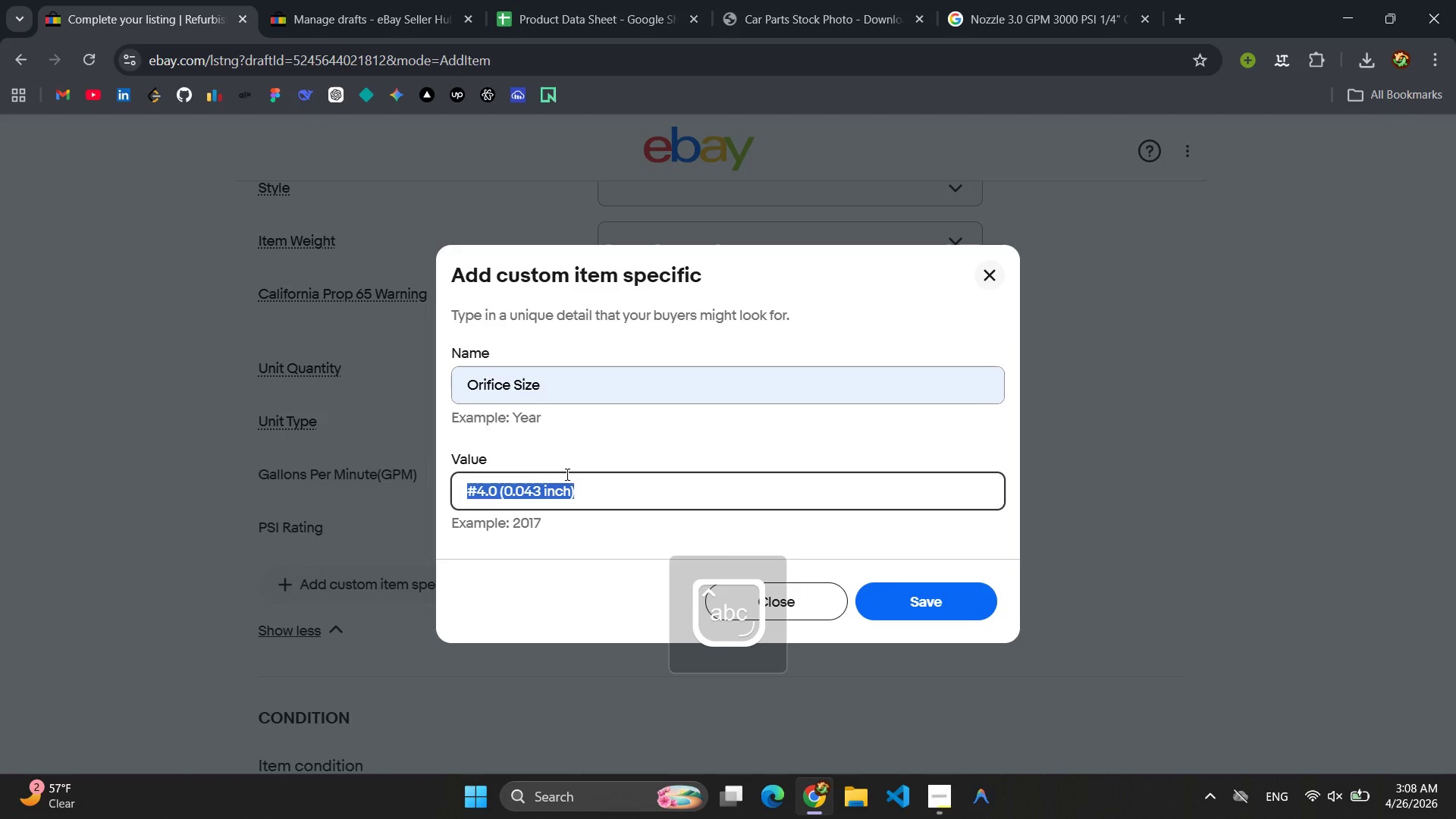 
key(Control+C)
 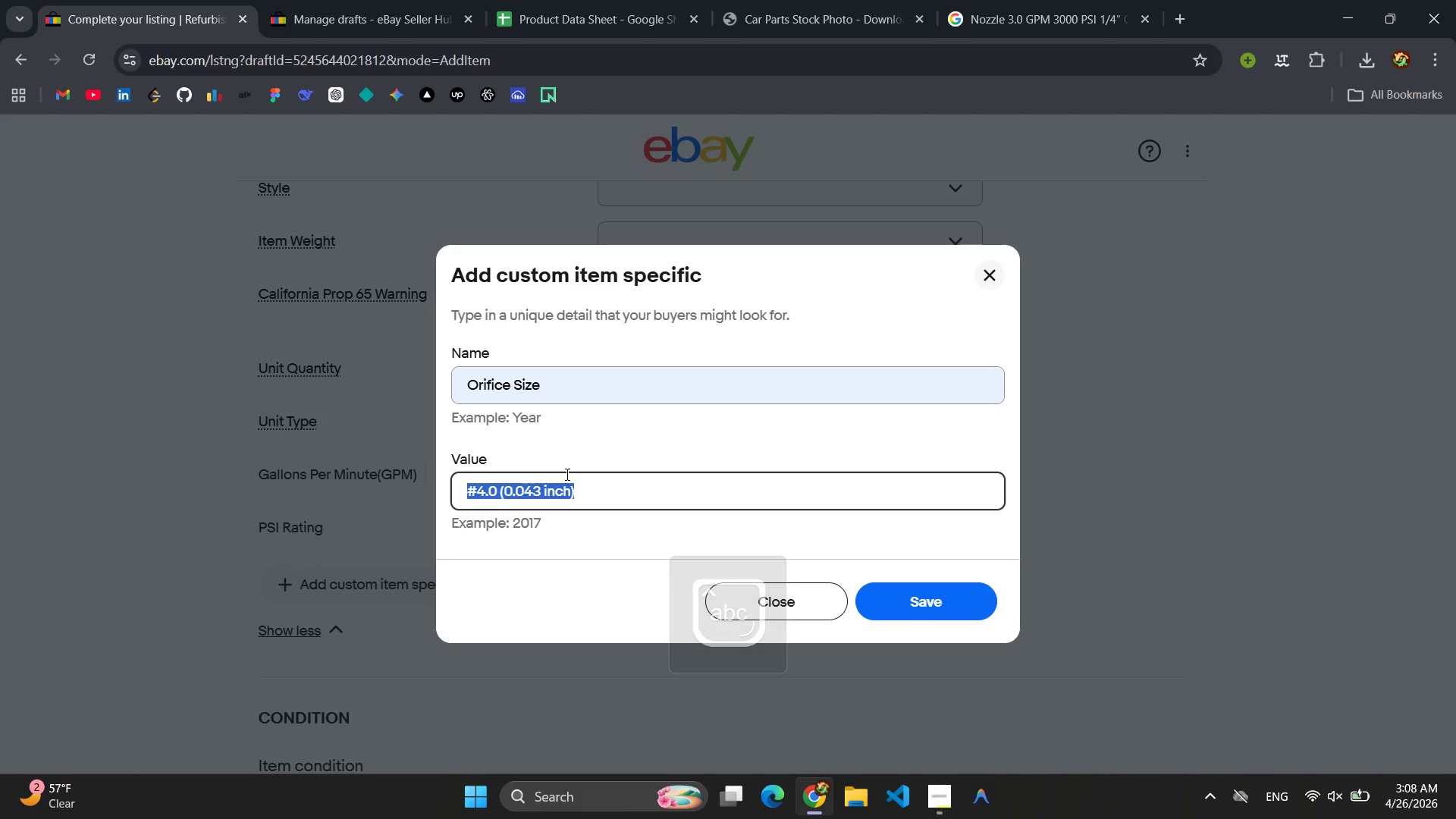 
key(Enter)
 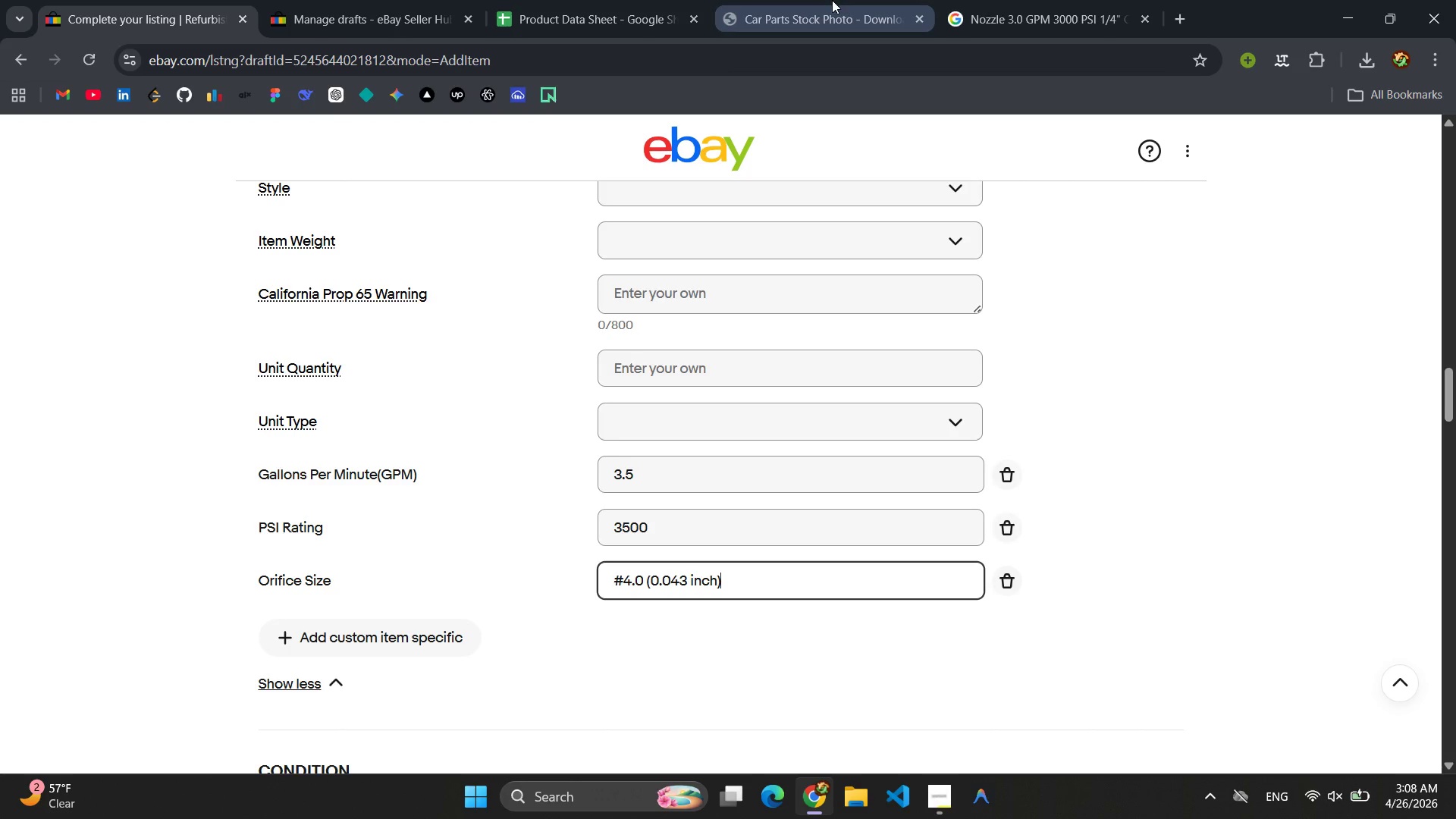 
left_click([598, 0])
 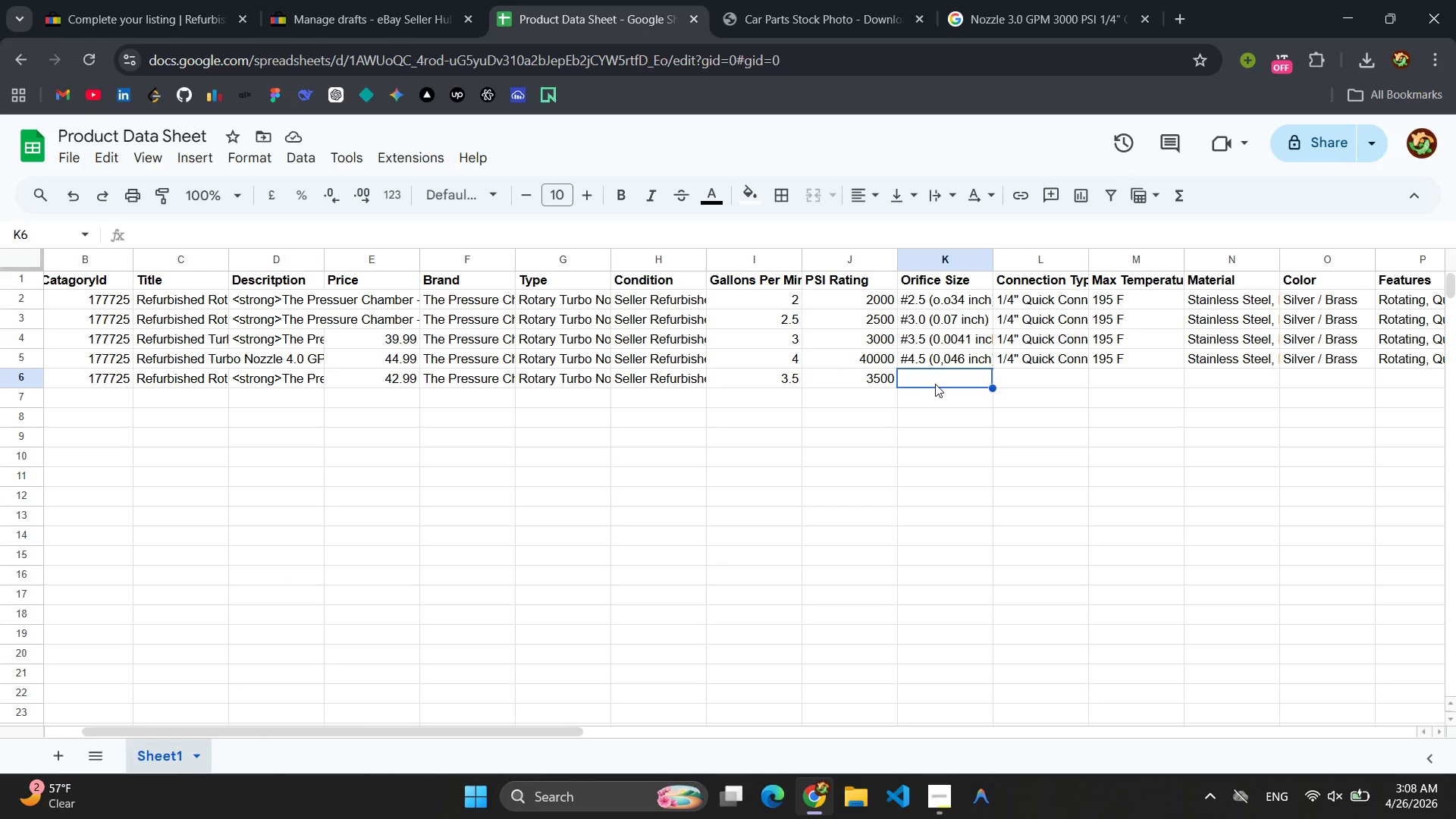 
key(Control+V)
 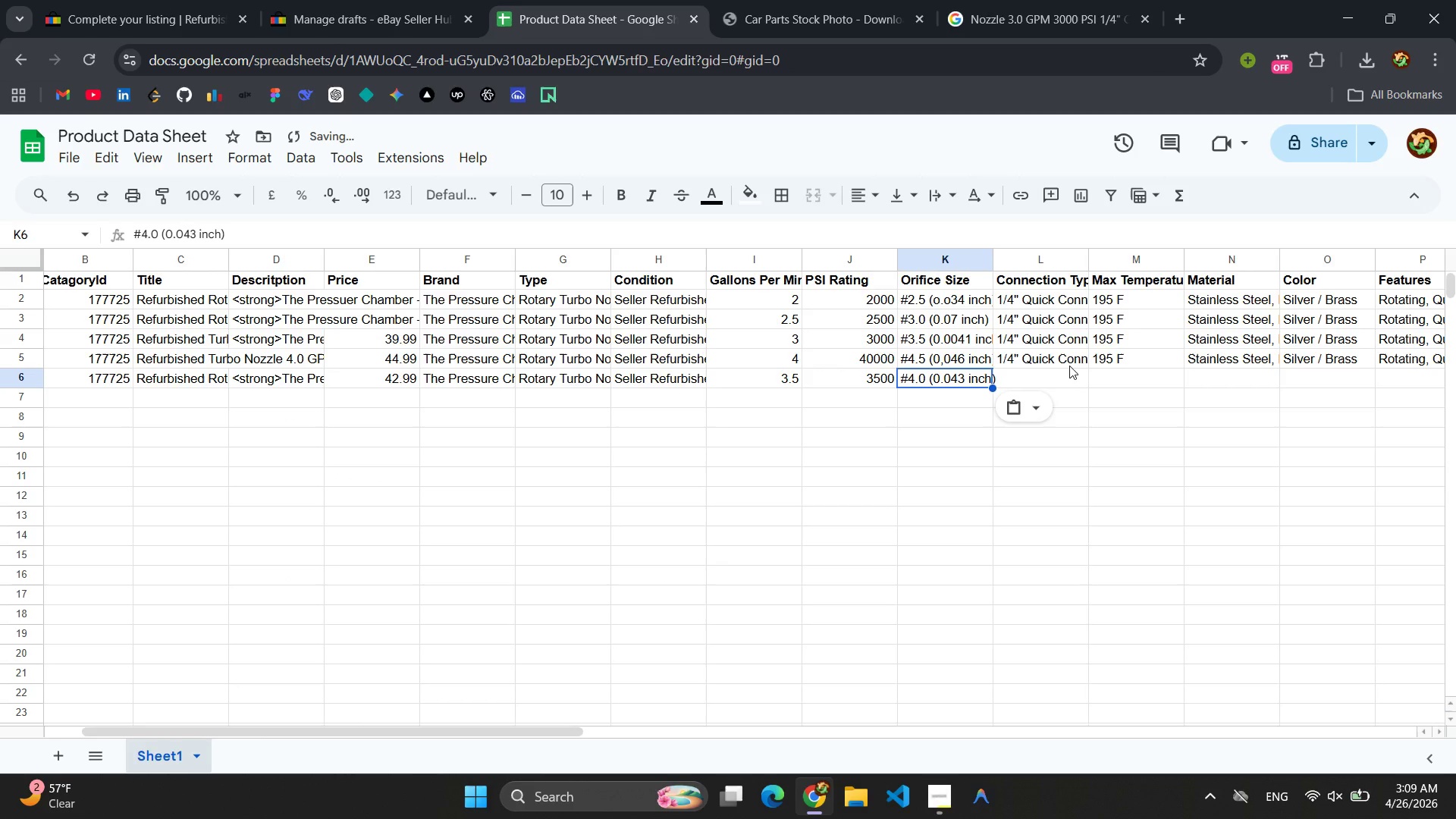 
double_click([1069, 366])
 